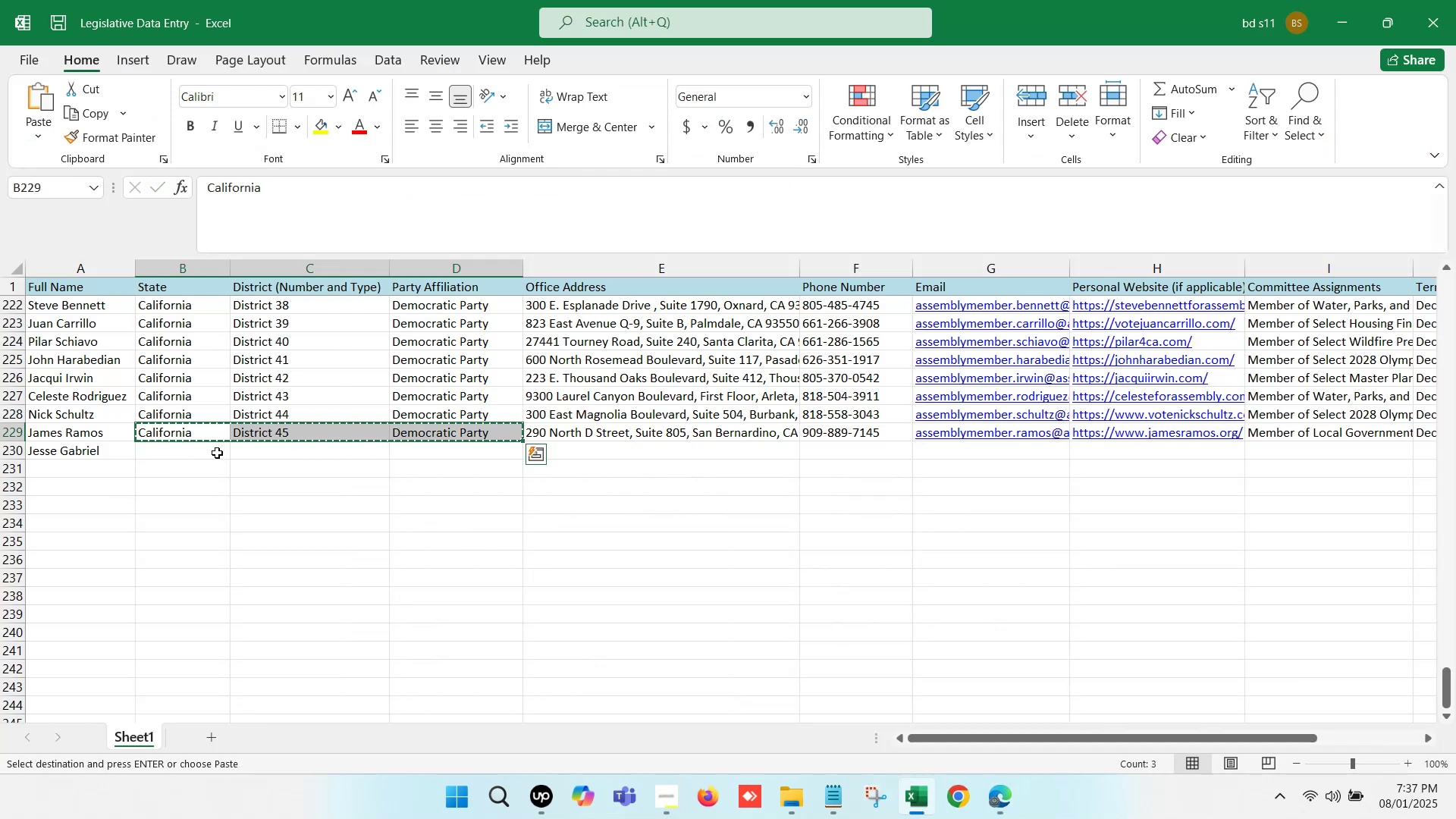 
left_click([217, 453])
 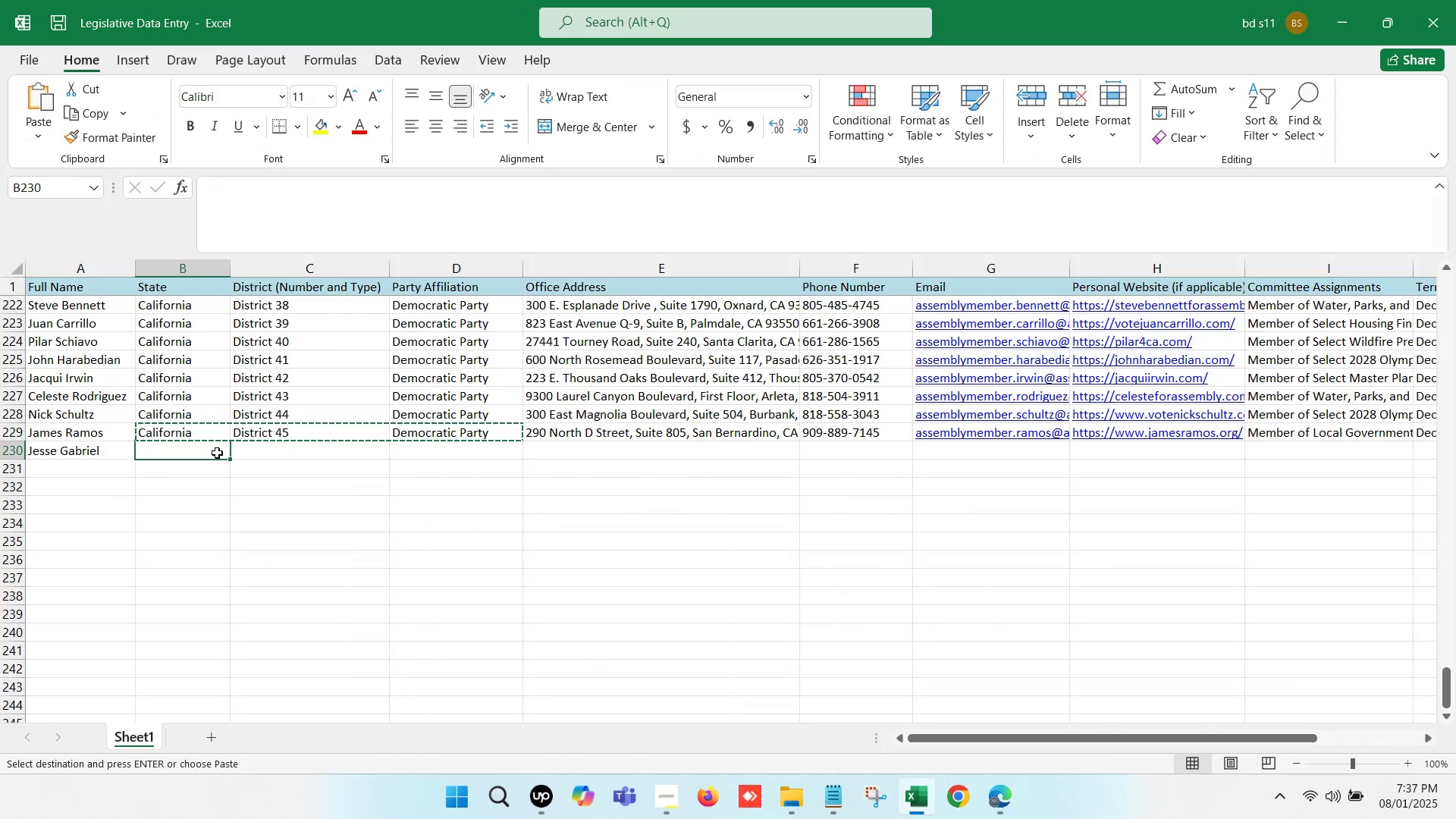 
key(Control+V)
 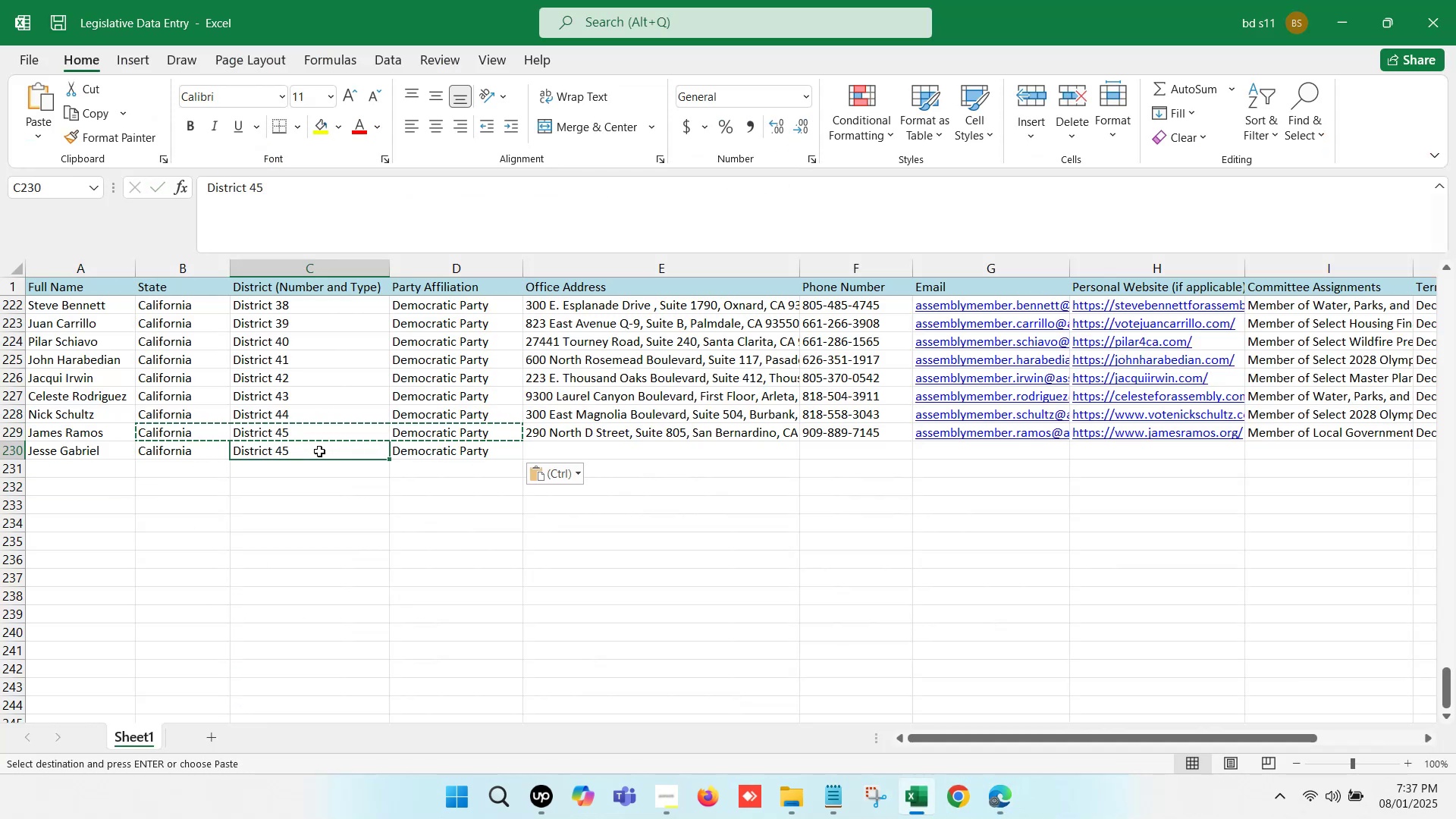 
double_click([319, 451])
 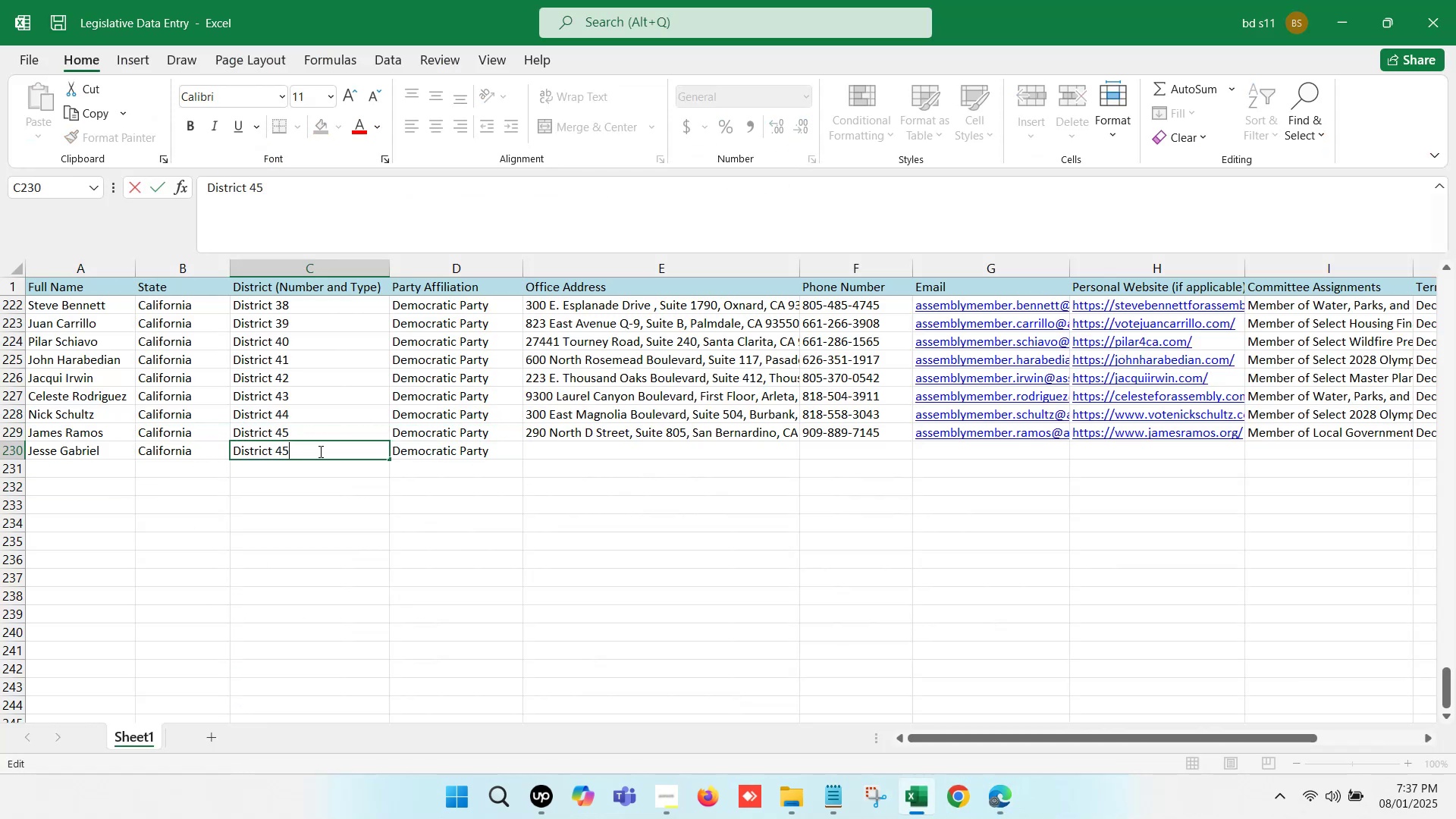 
key(Backspace)
 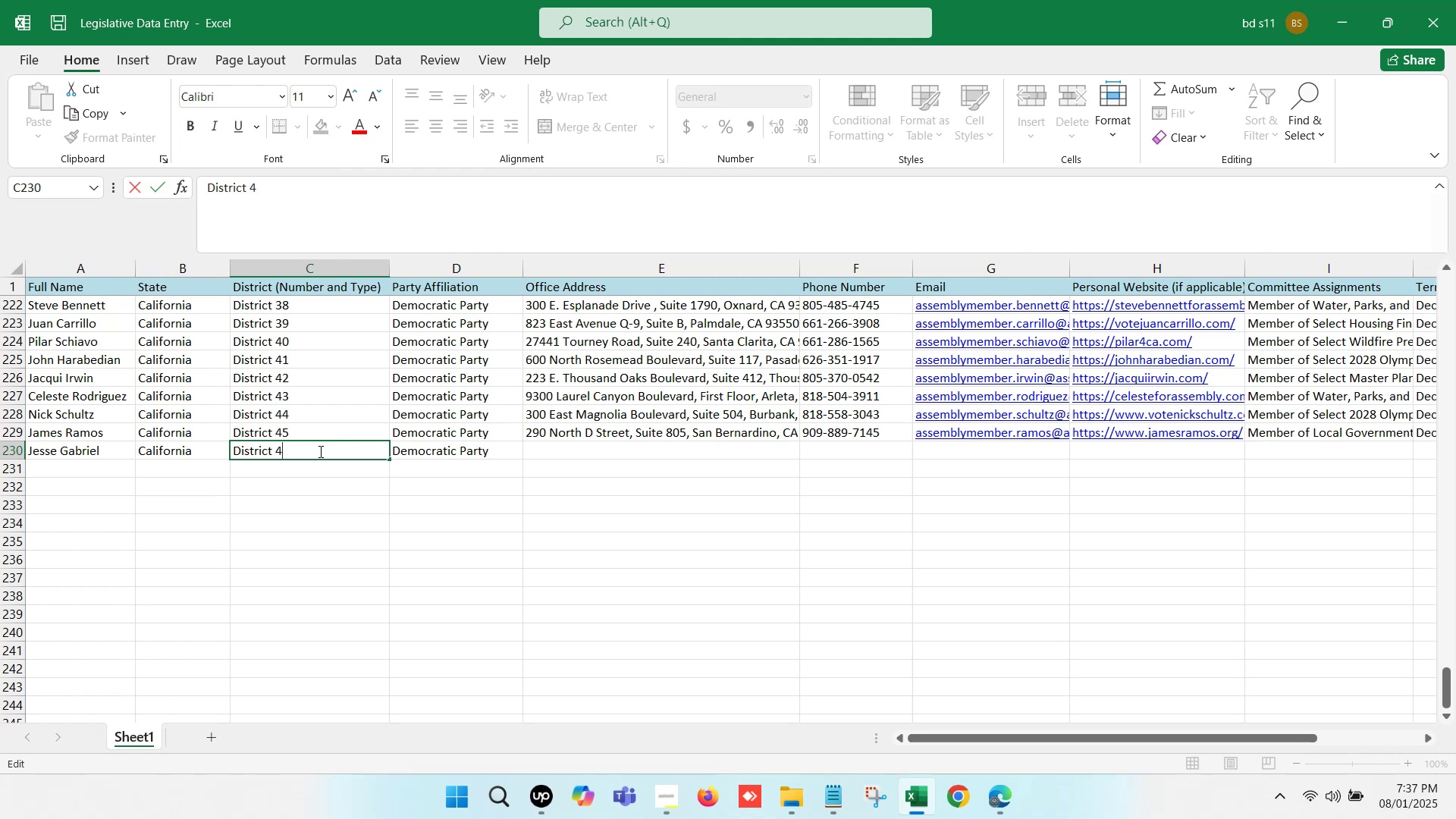 
key(6)
 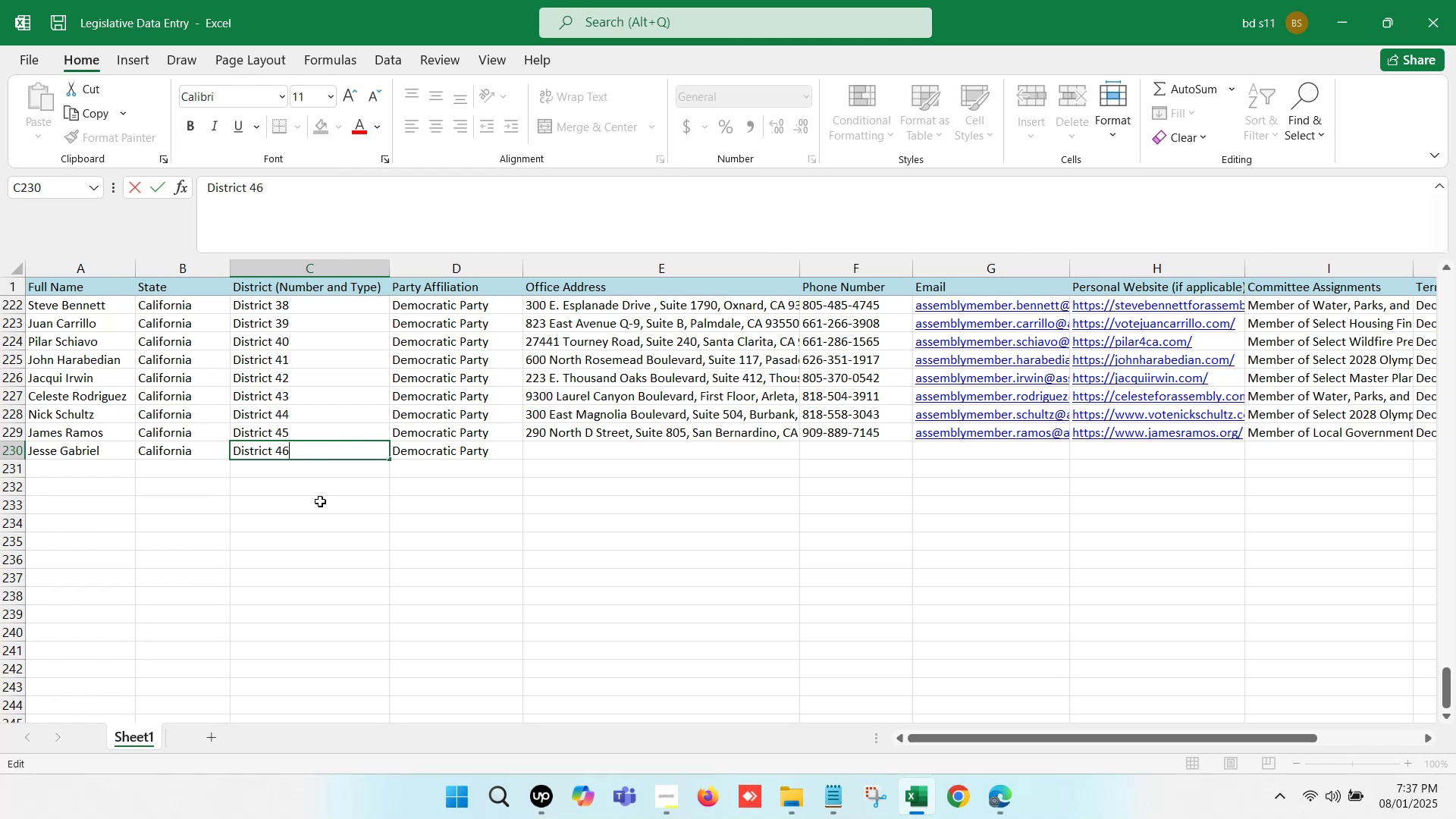 
left_click([320, 503])
 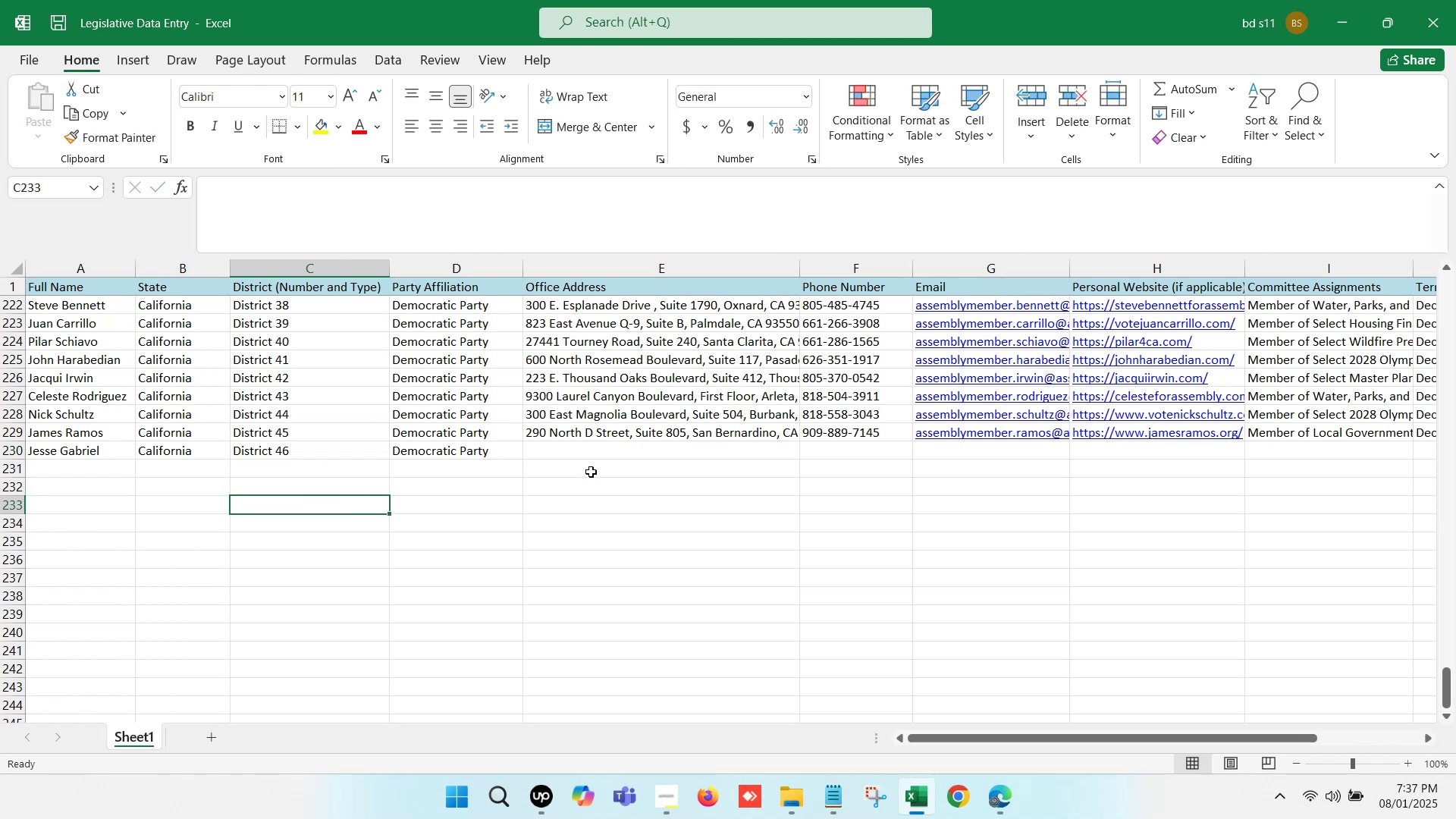 
left_click([599, 450])
 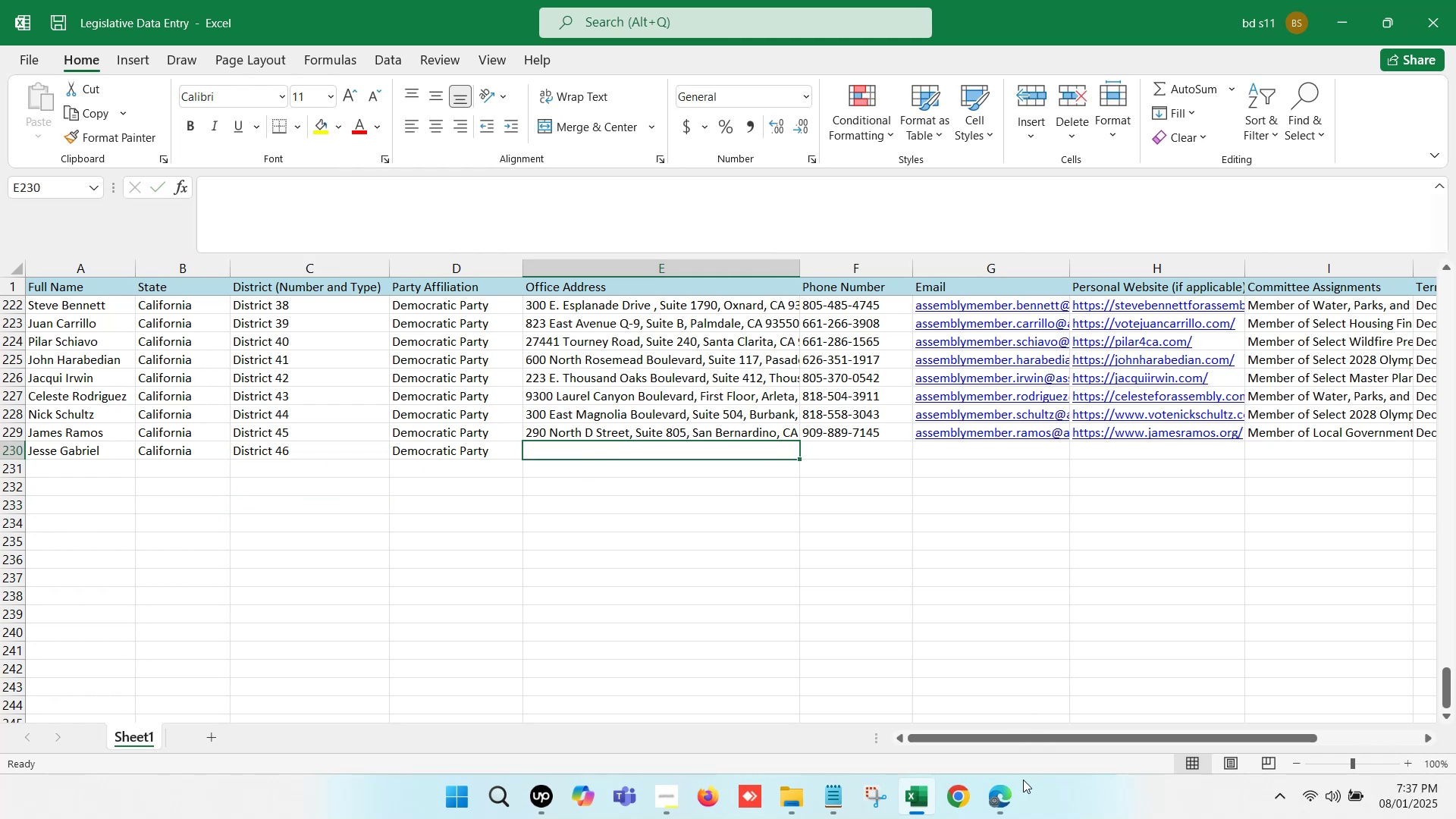 
left_click([1006, 793])
 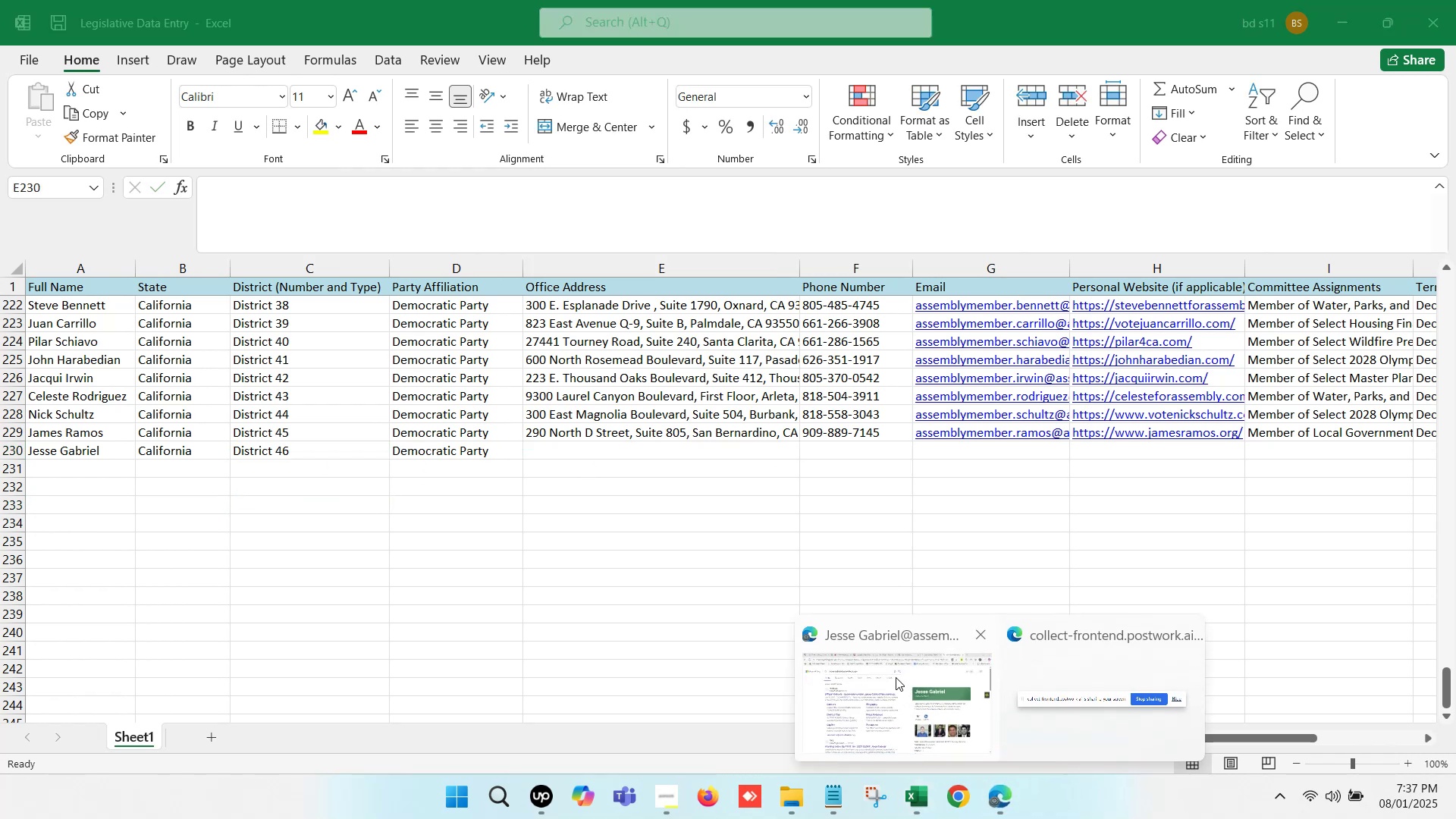 
left_click([885, 670])
 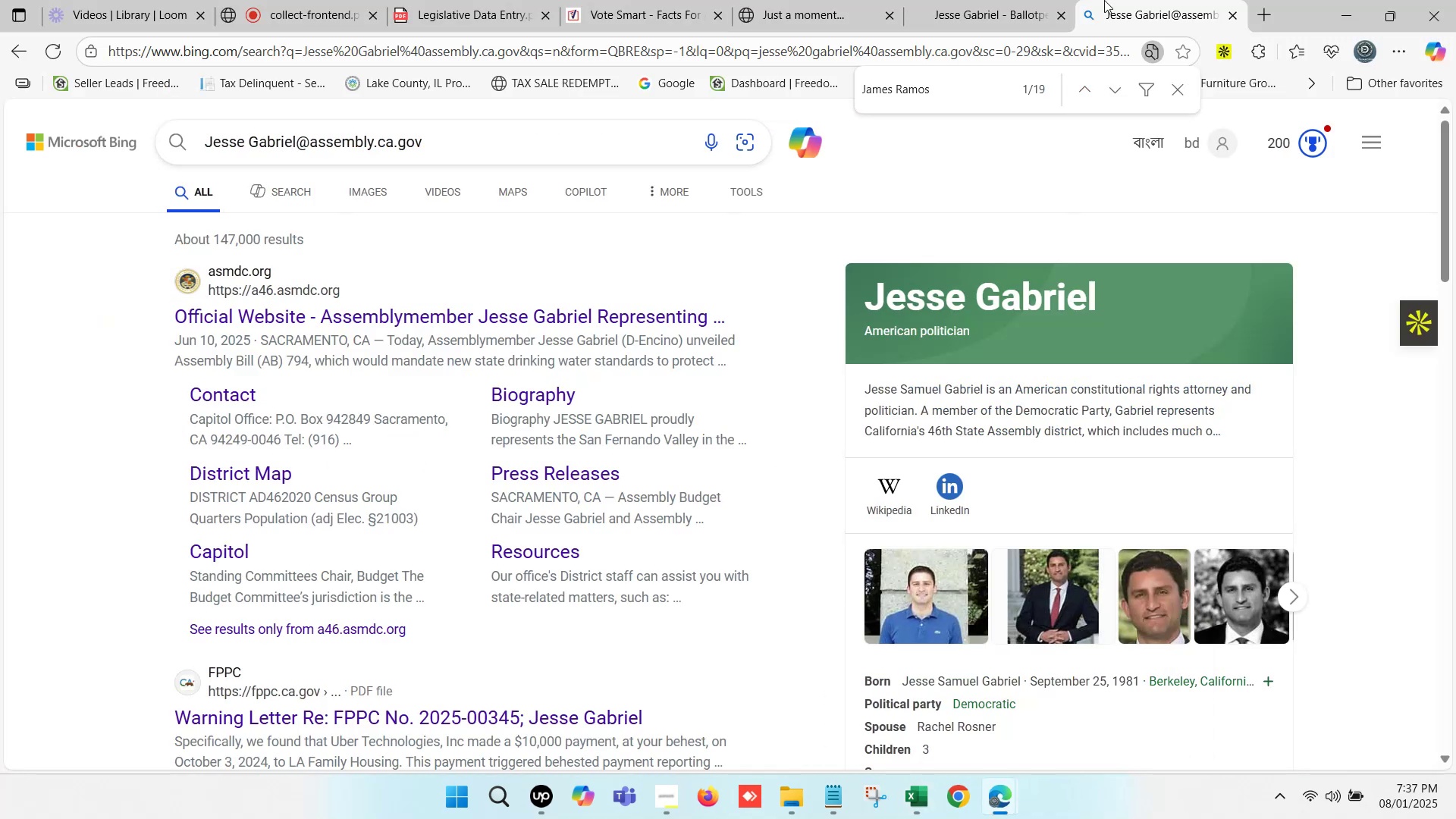 
left_click([1108, 0])
 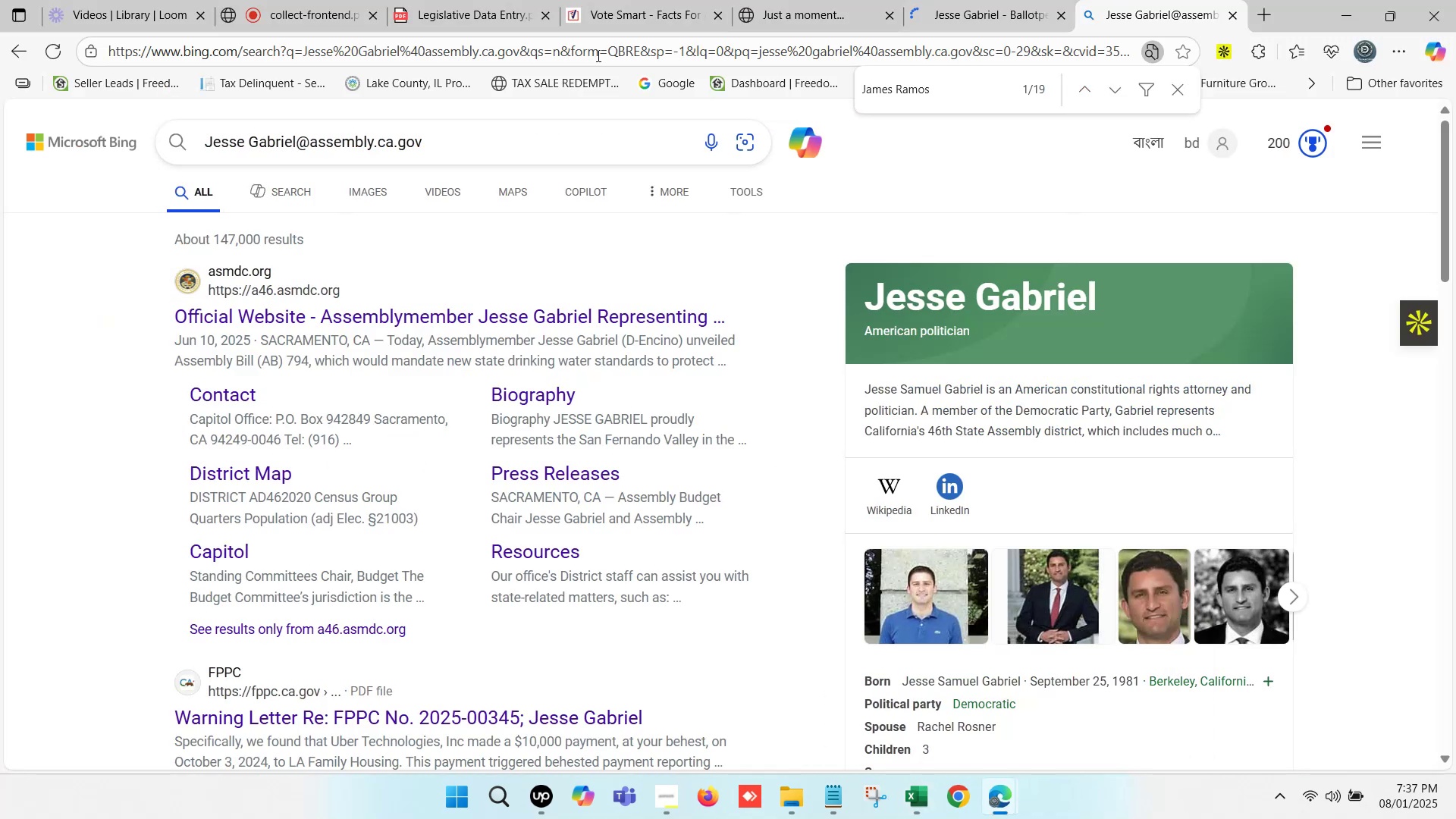 
scroll: coordinate [388, 429], scroll_direction: down, amount: 14.0
 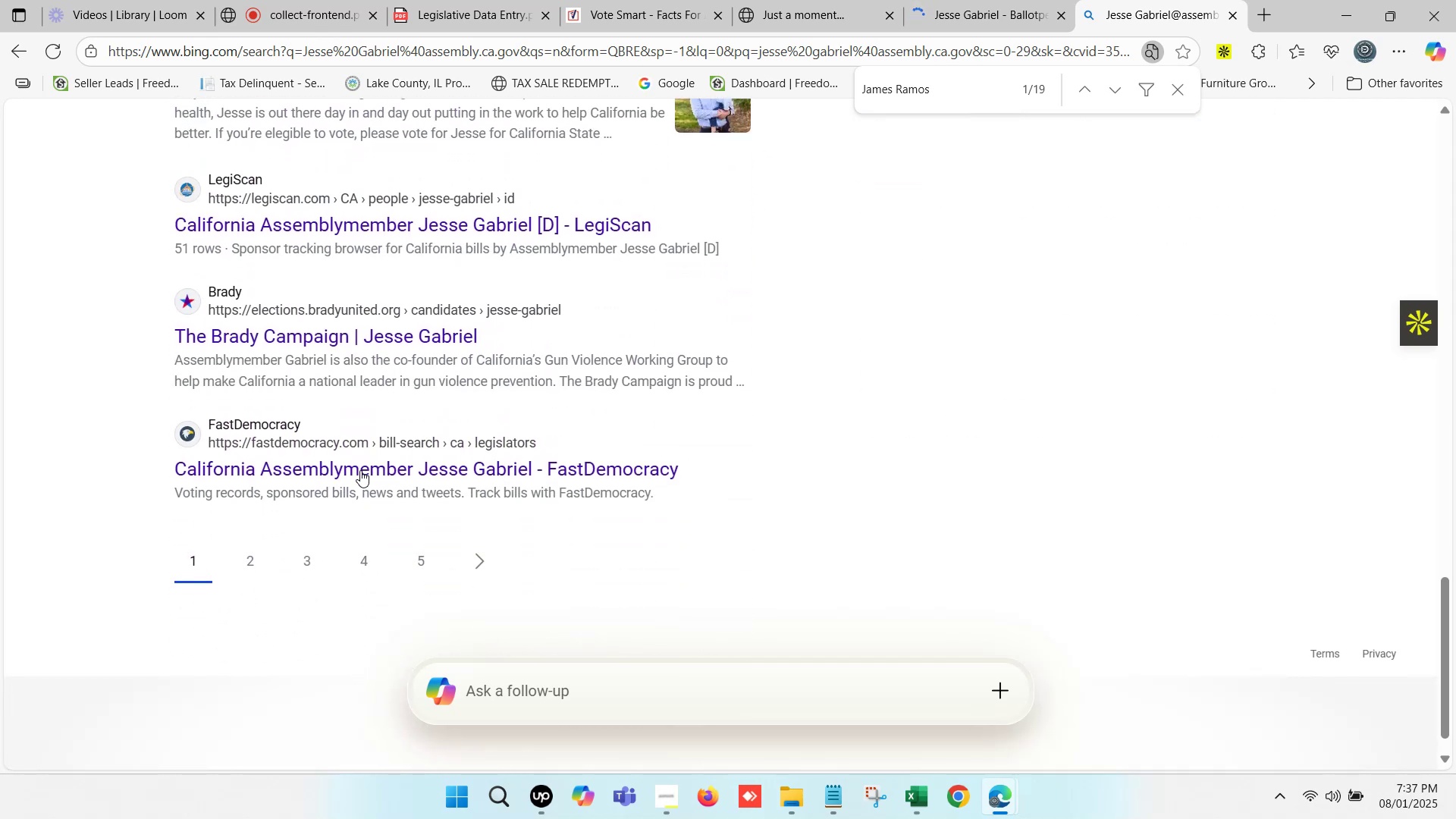 
left_click([360, 471])
 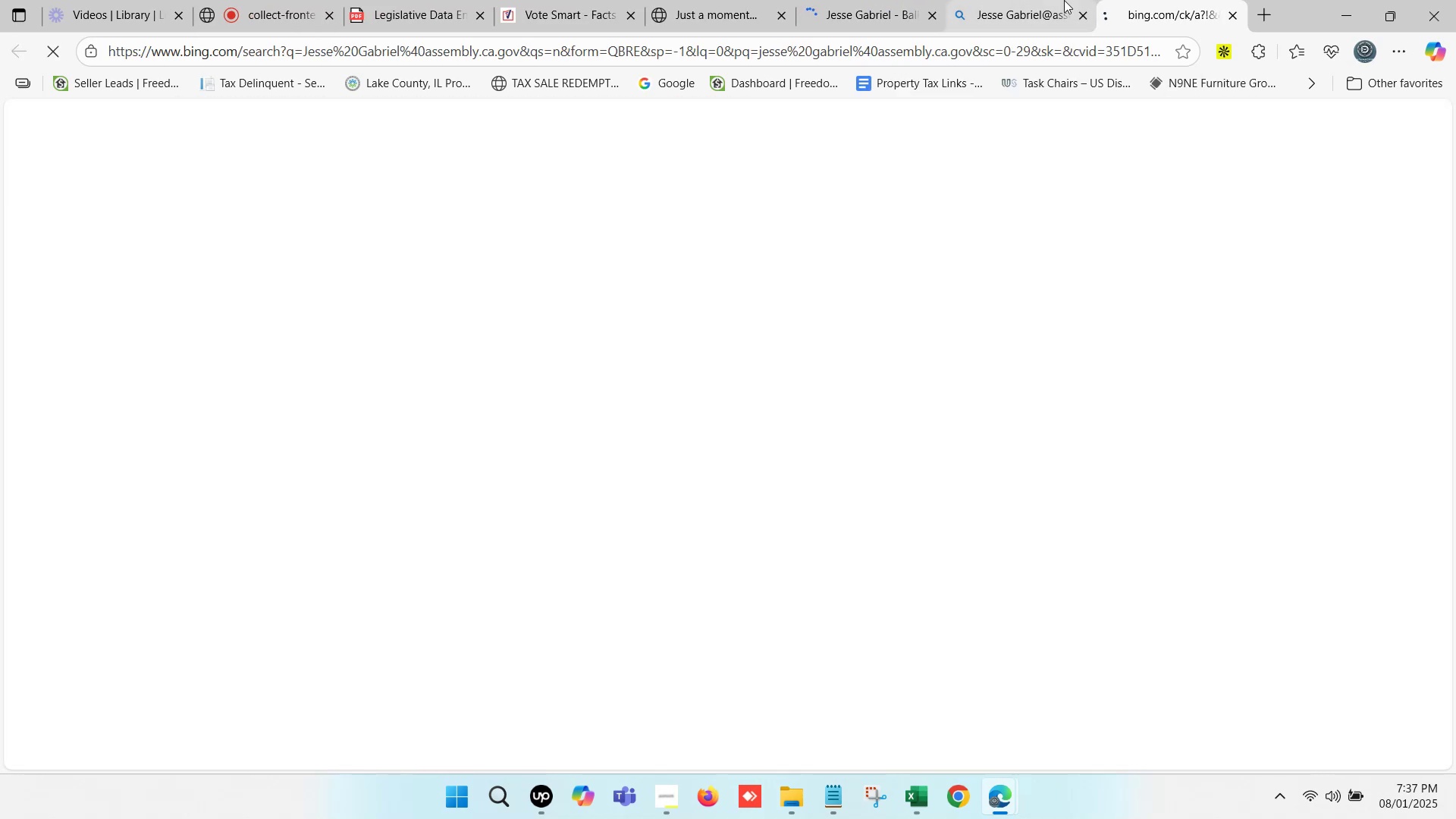 
left_click([1057, 0])
 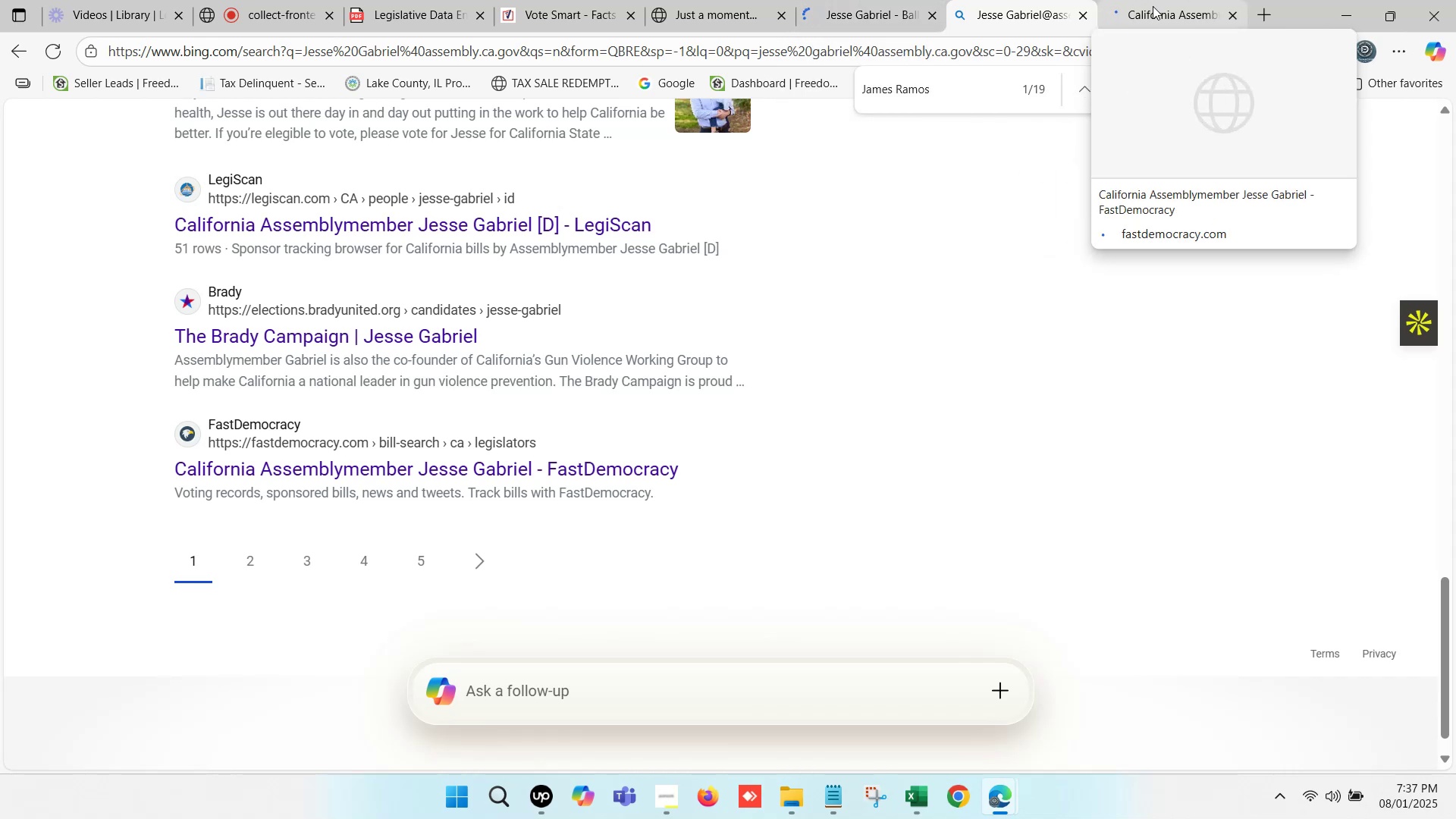 
left_click([582, 0])
 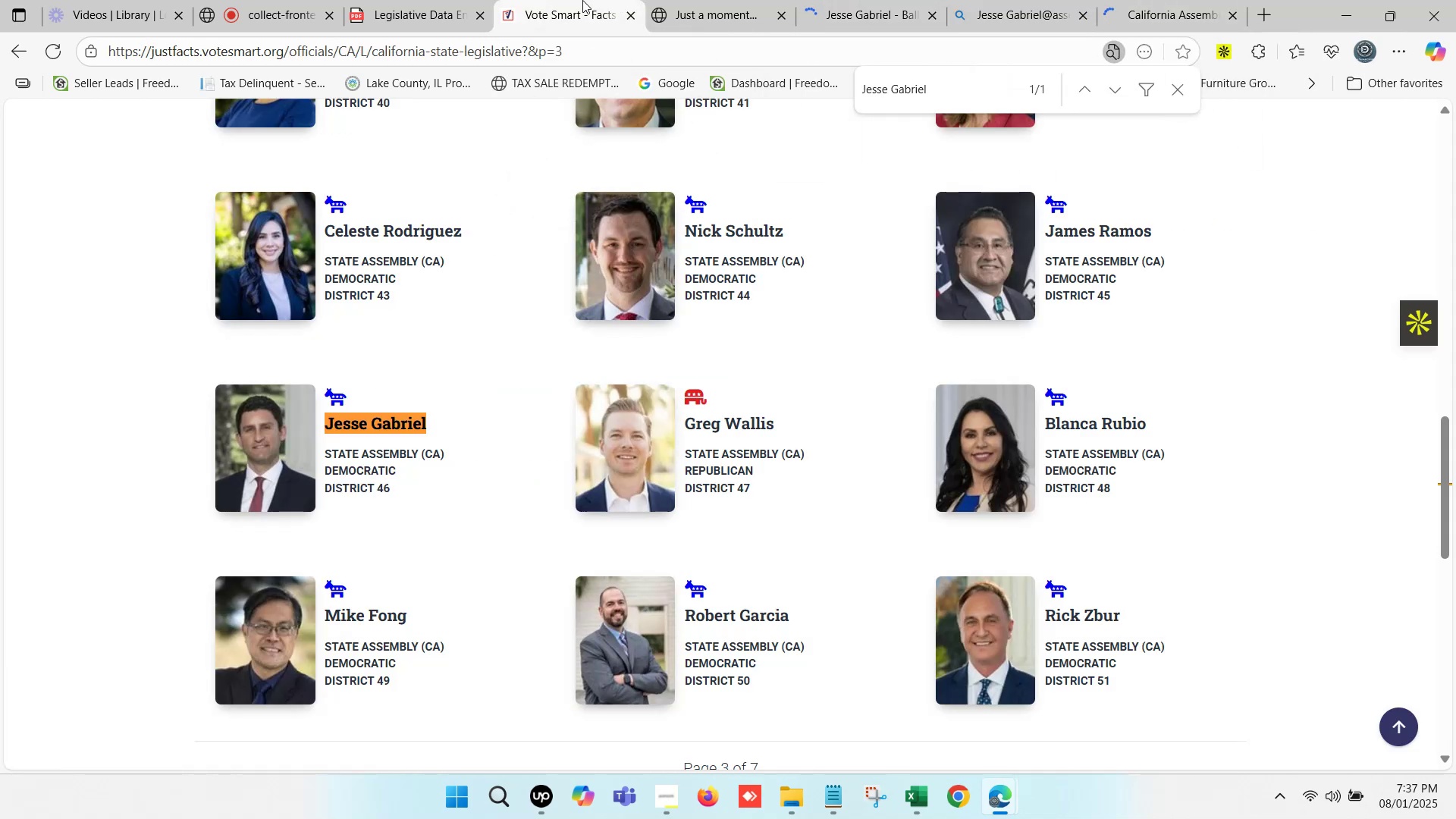 
mouse_move([839, 24])
 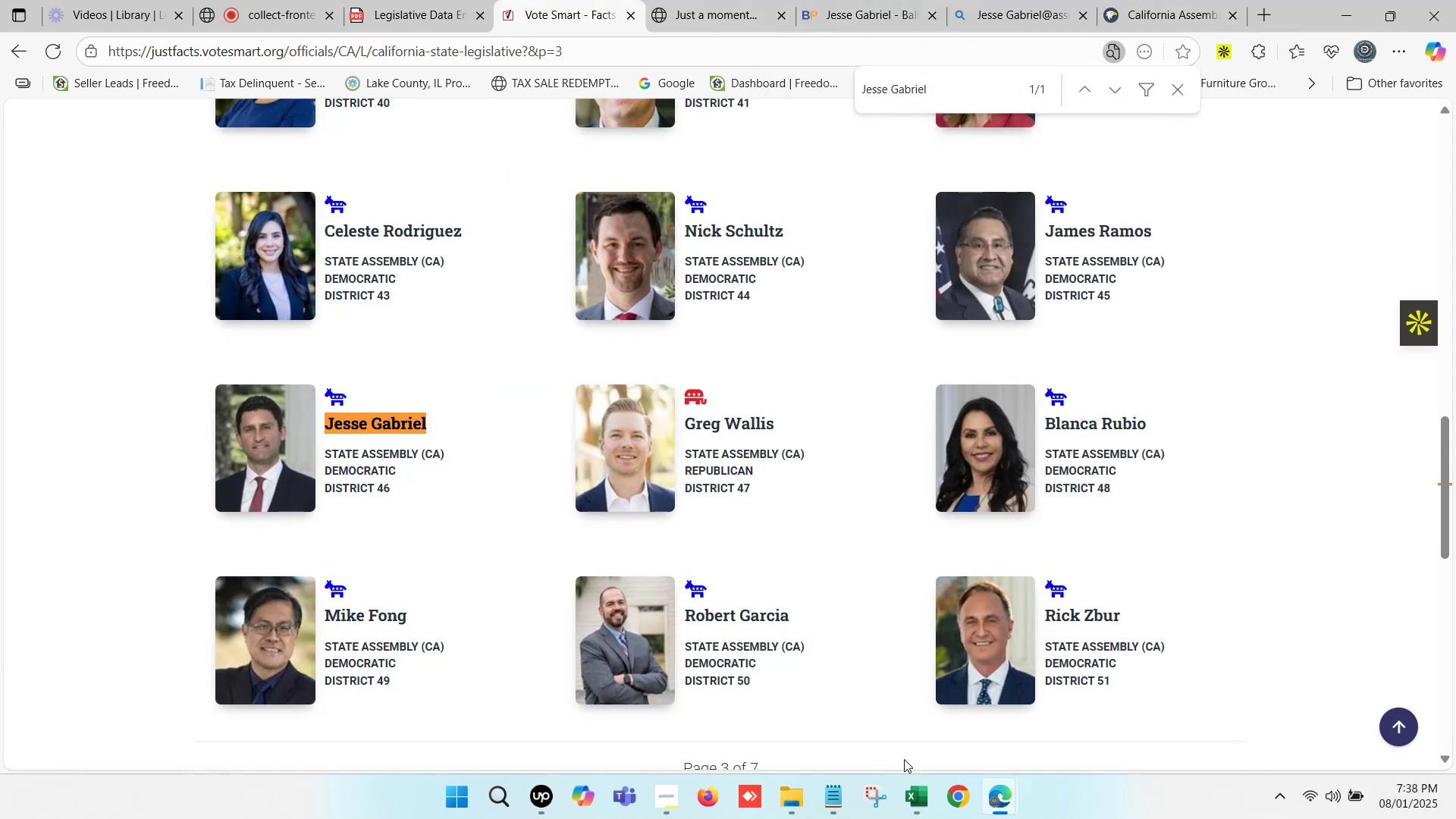 
left_click([913, 795])
 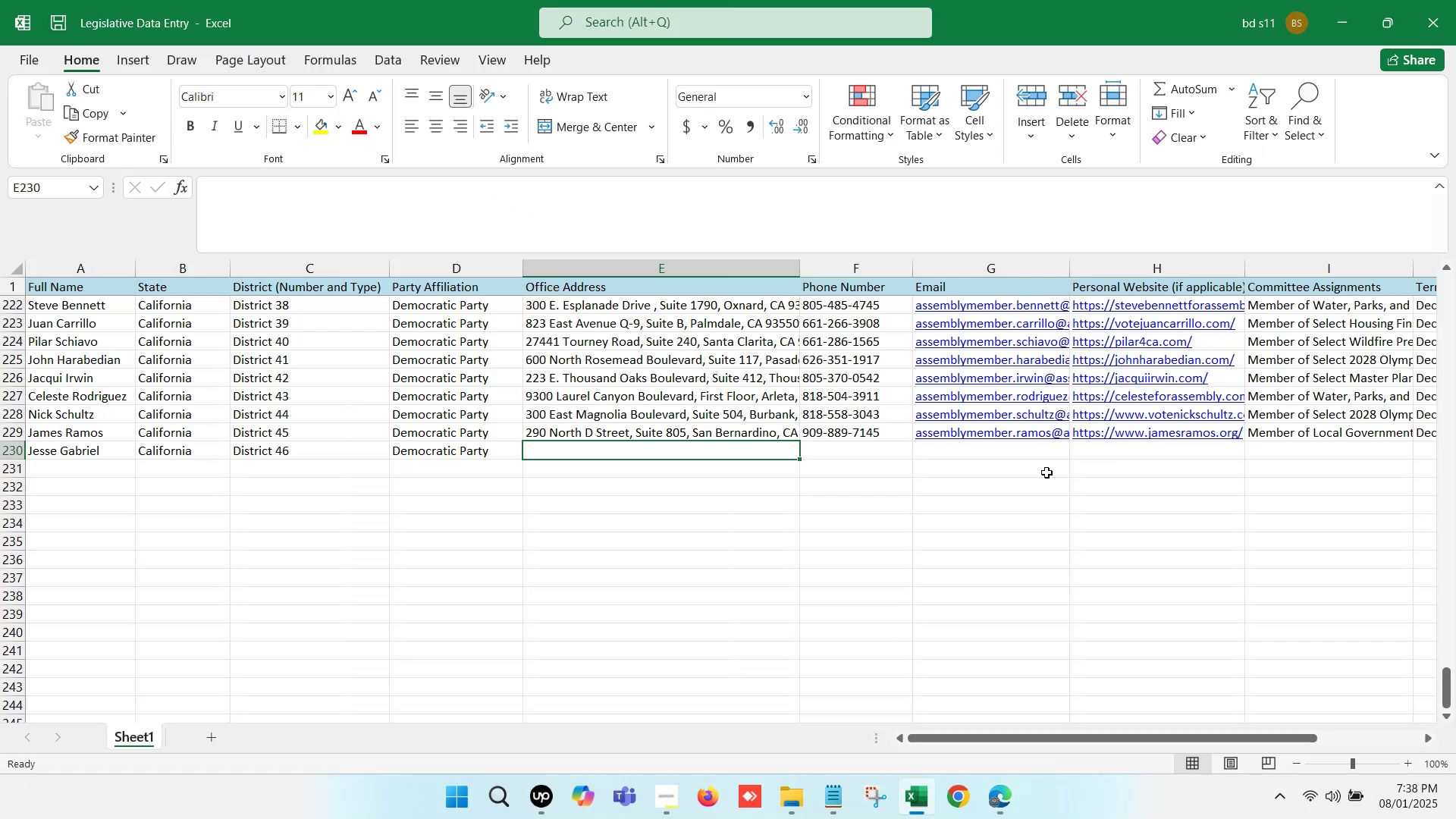 
left_click([1065, 453])
 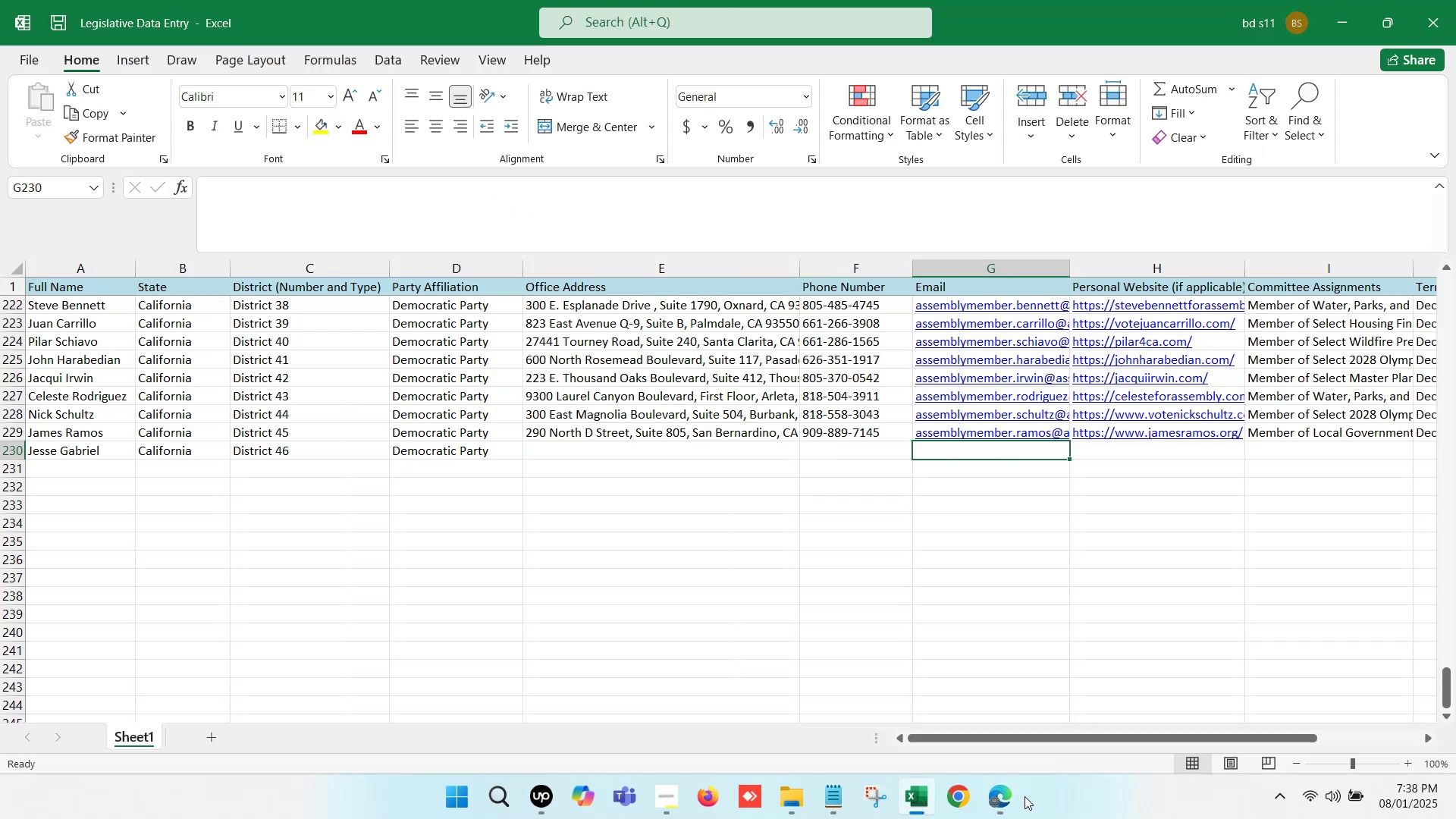 
left_click([999, 798])
 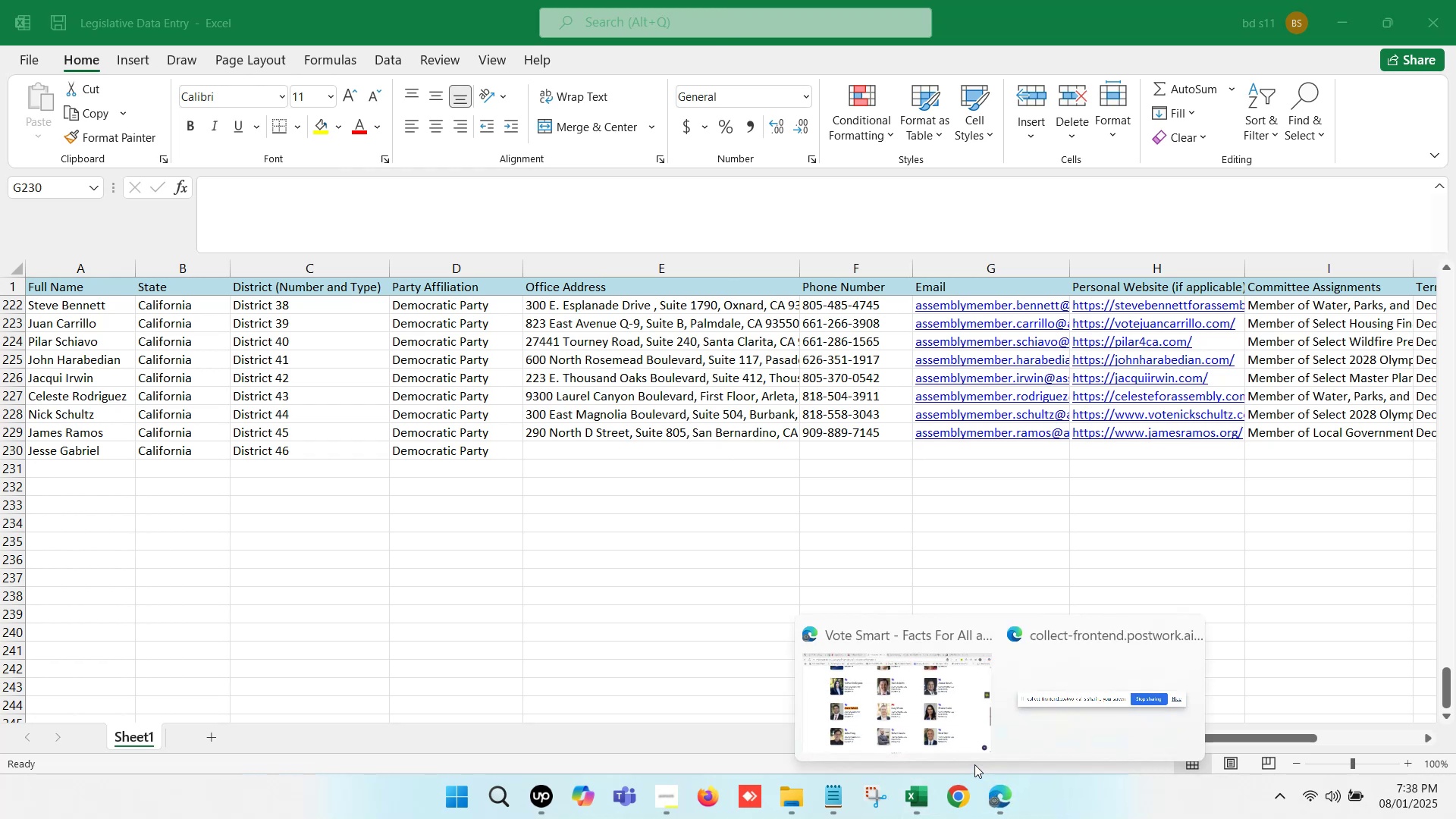 
left_click([875, 704])
 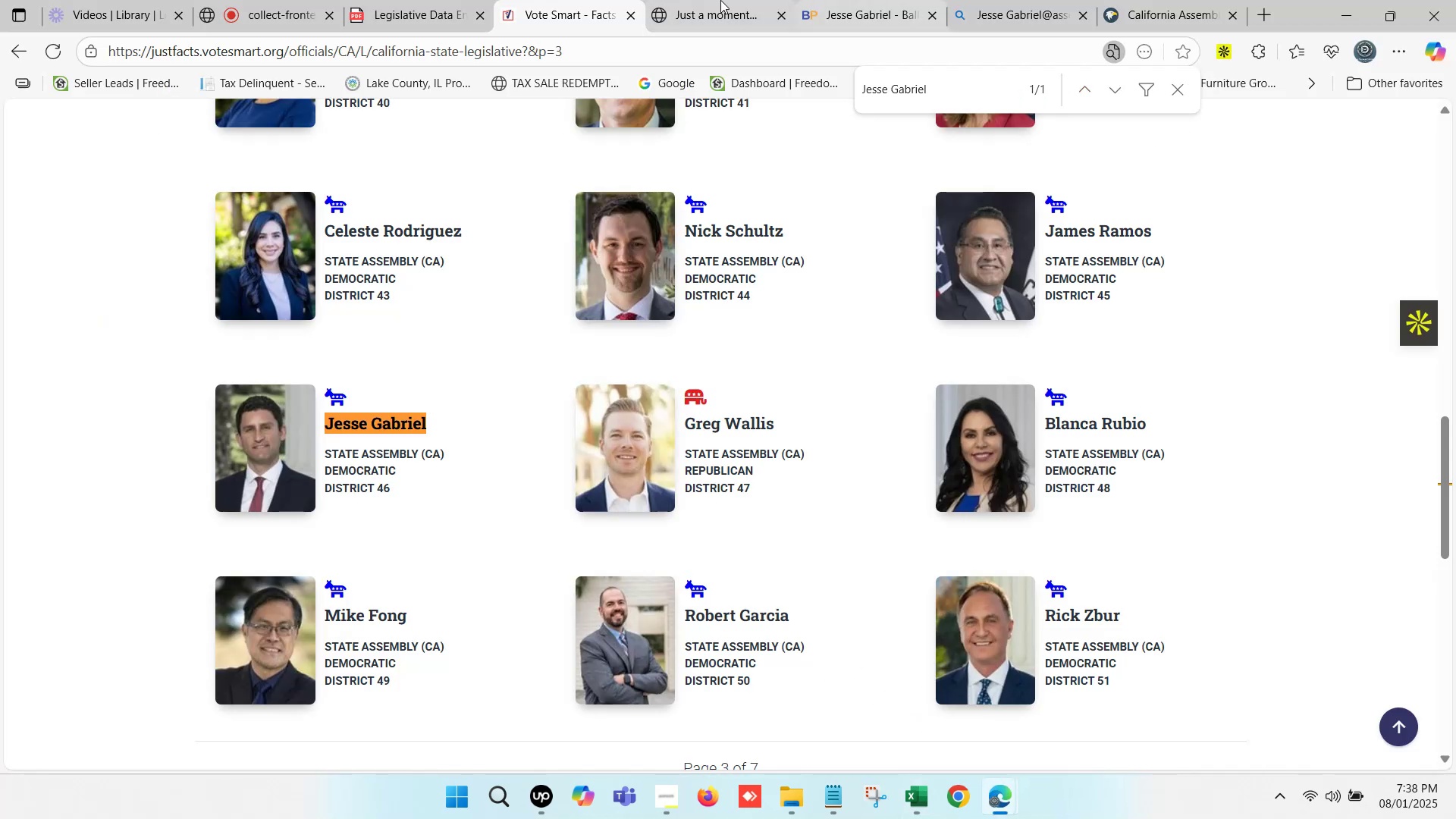 
double_click([717, 0])
 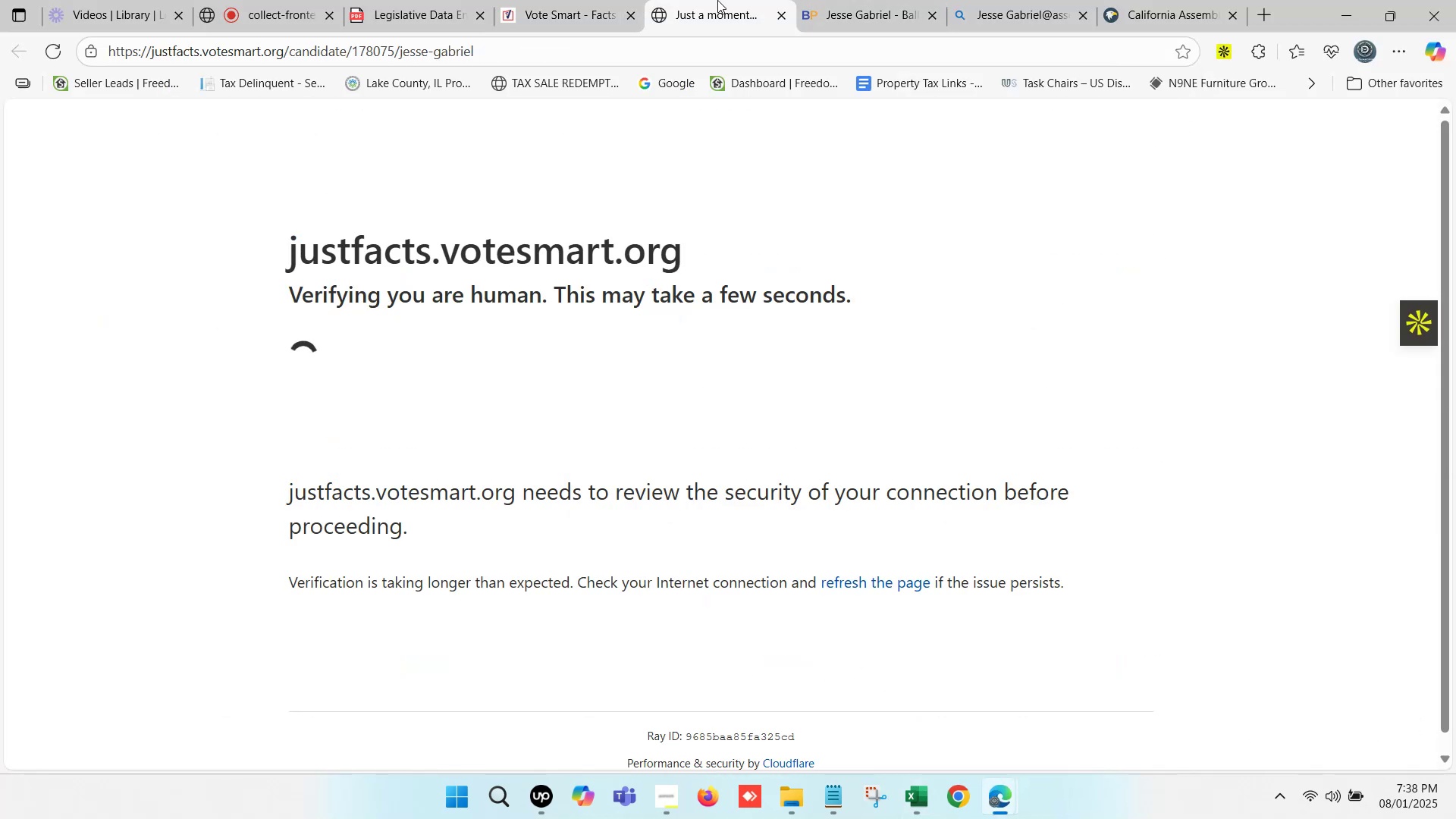 
triple_click([717, 0])
 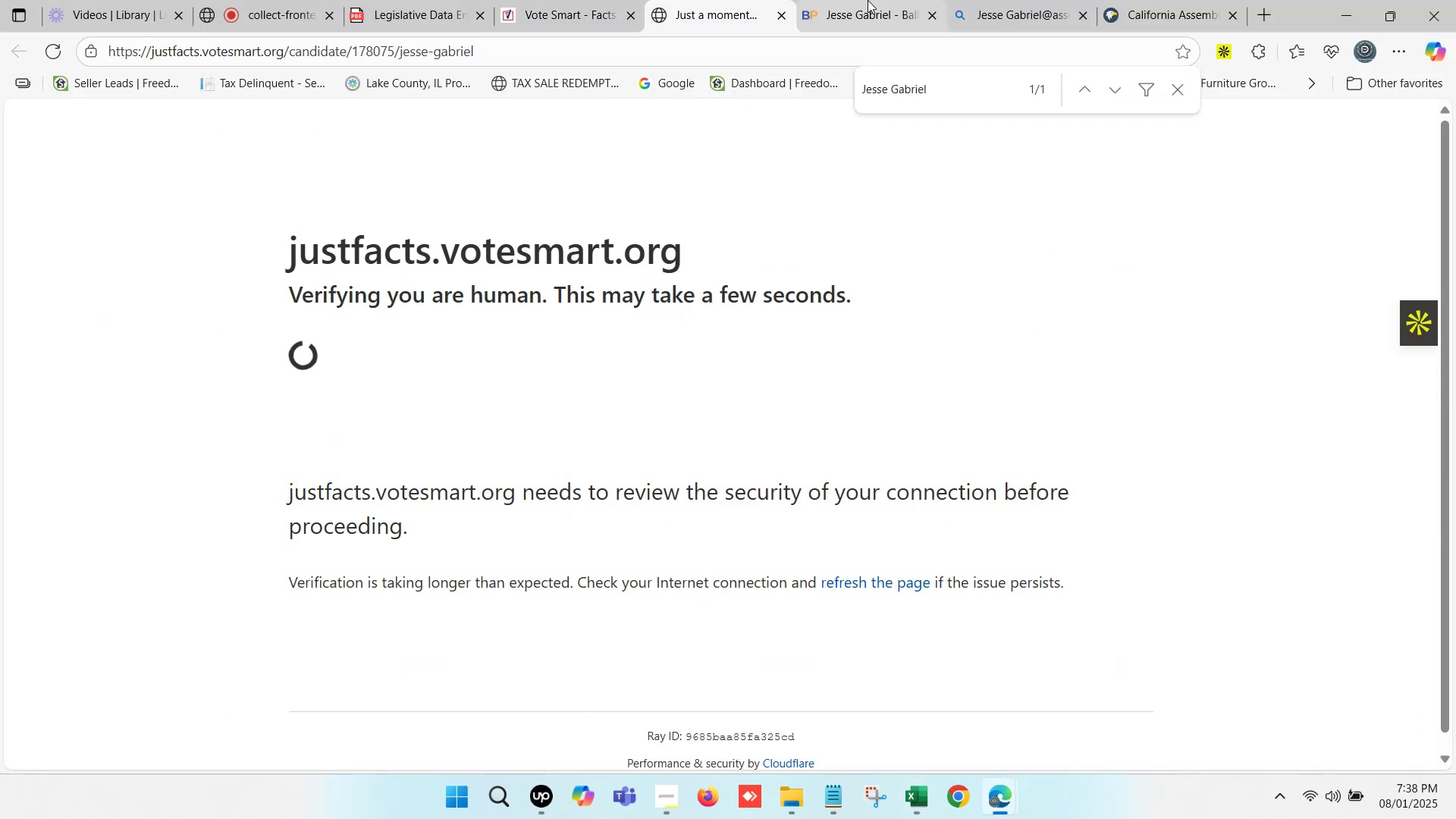 
double_click([868, 0])
 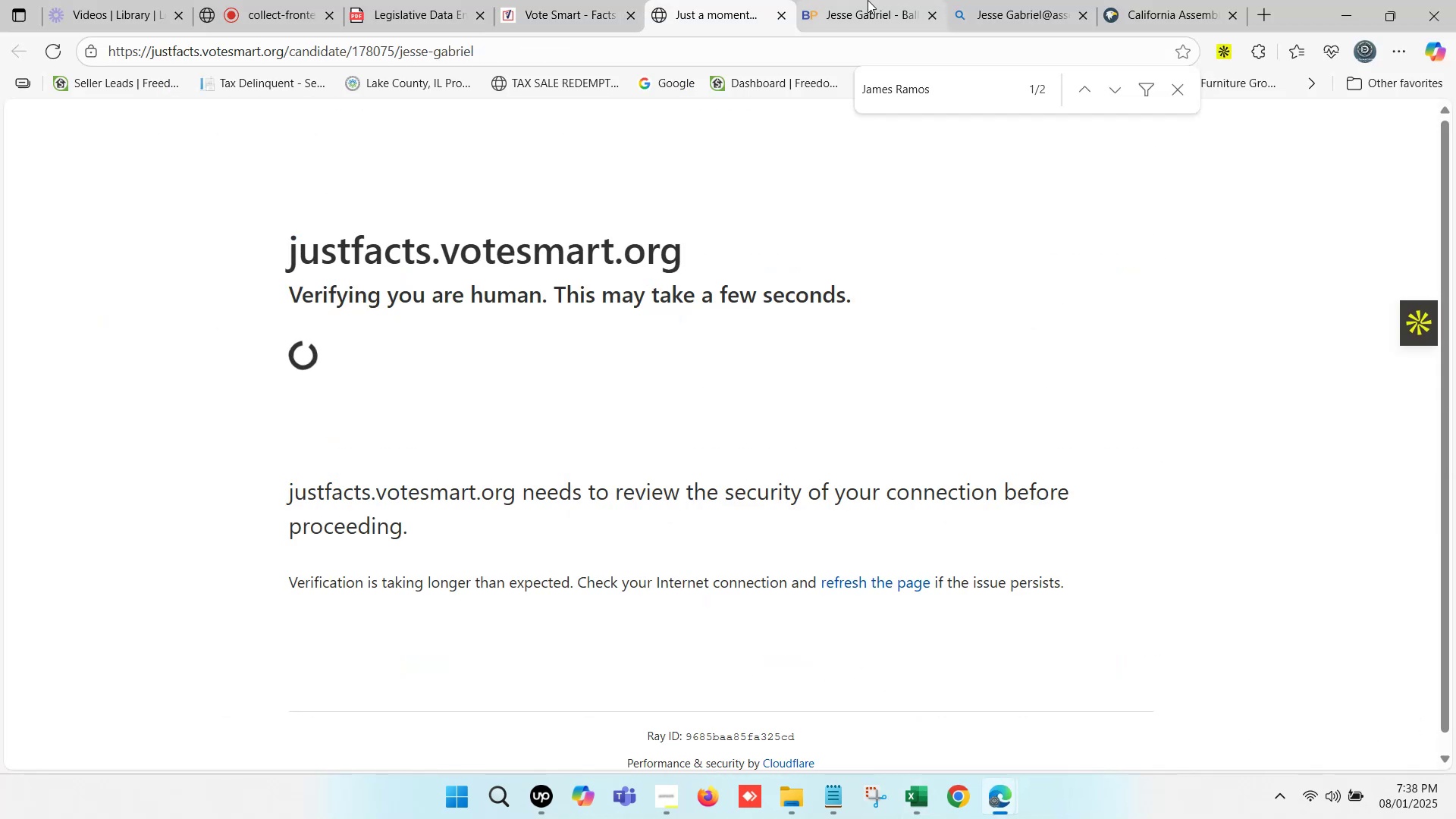 
triple_click([868, 0])
 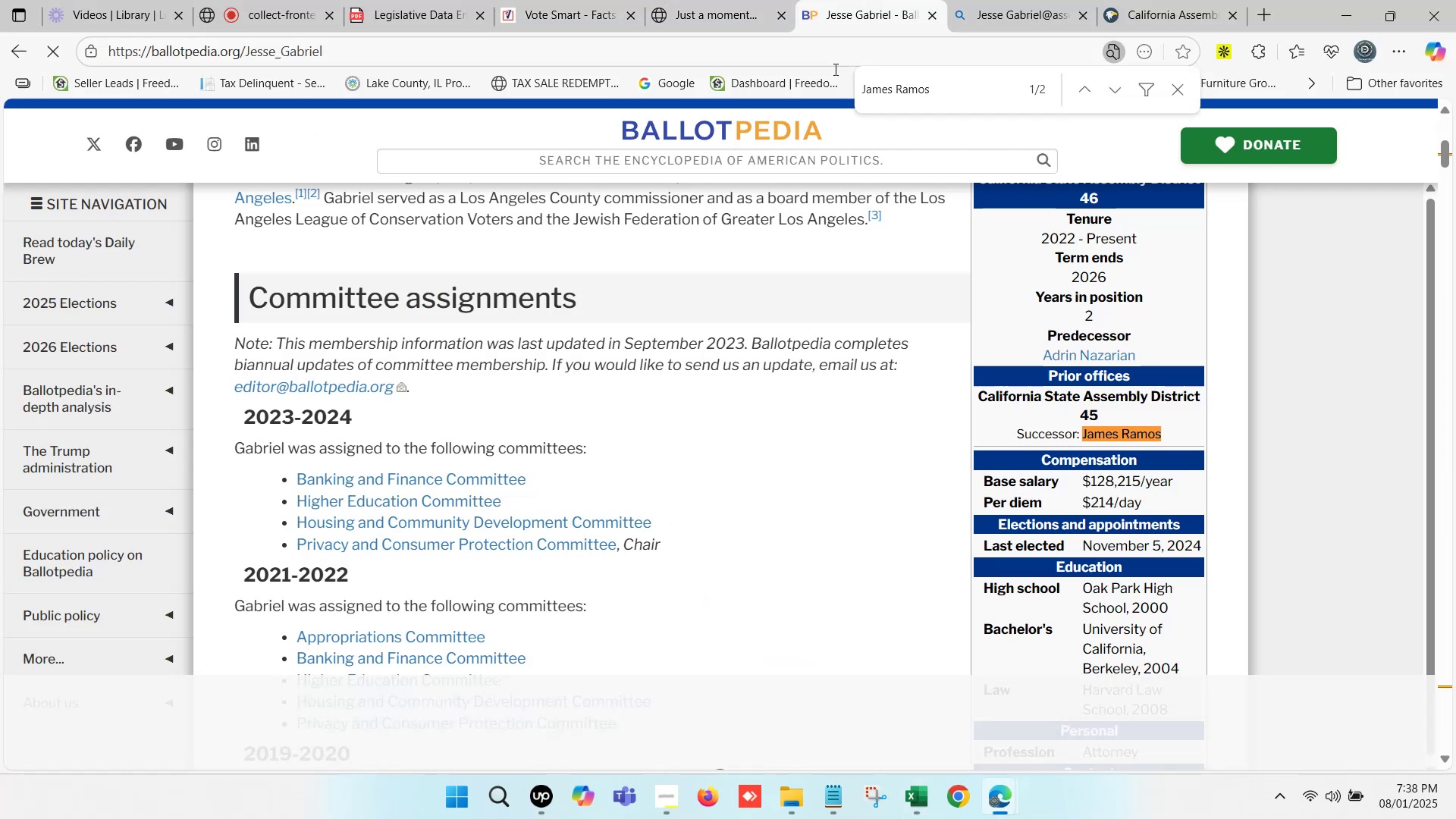 
key(Control+F)
 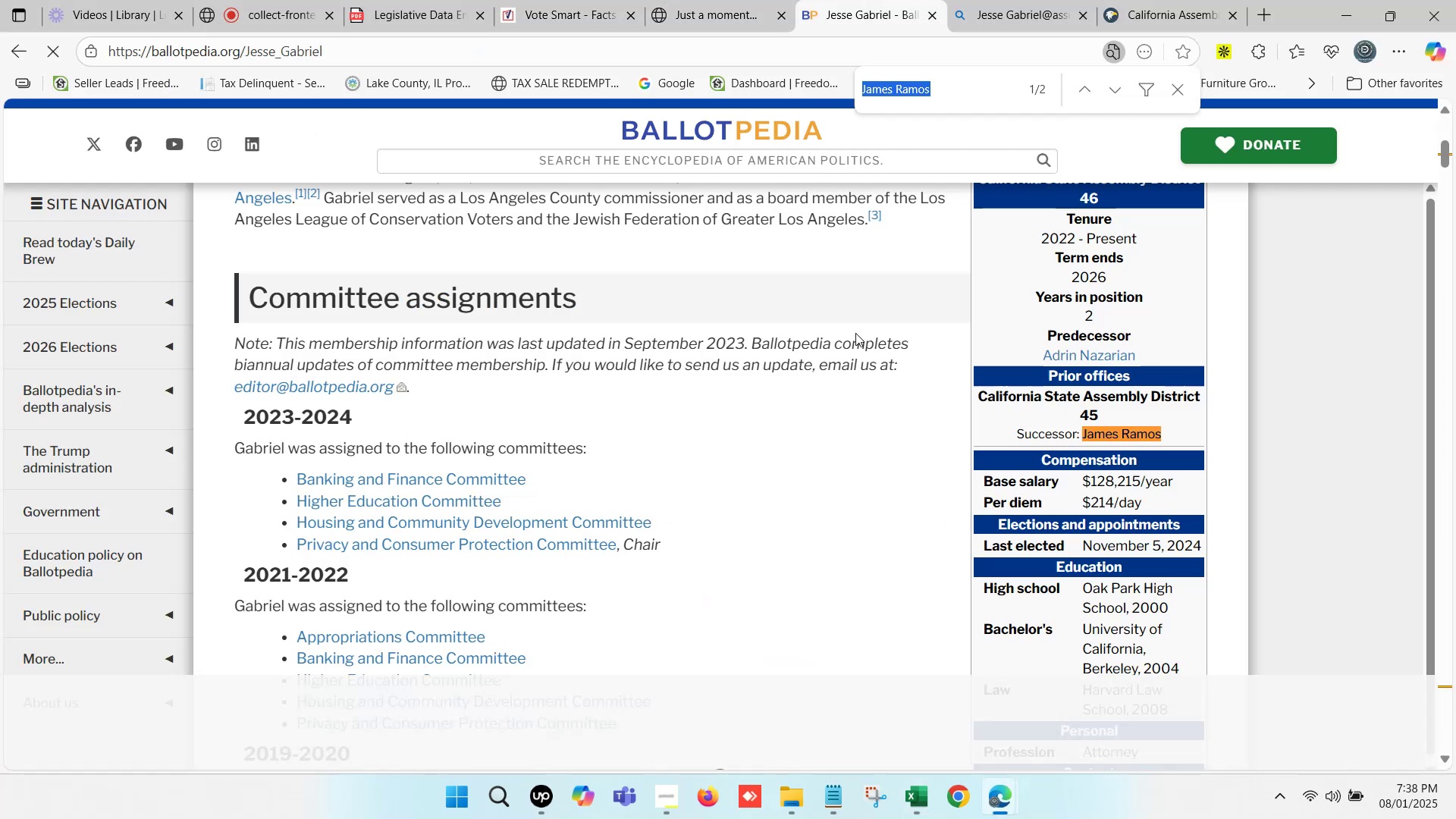 
key(Control+V)
 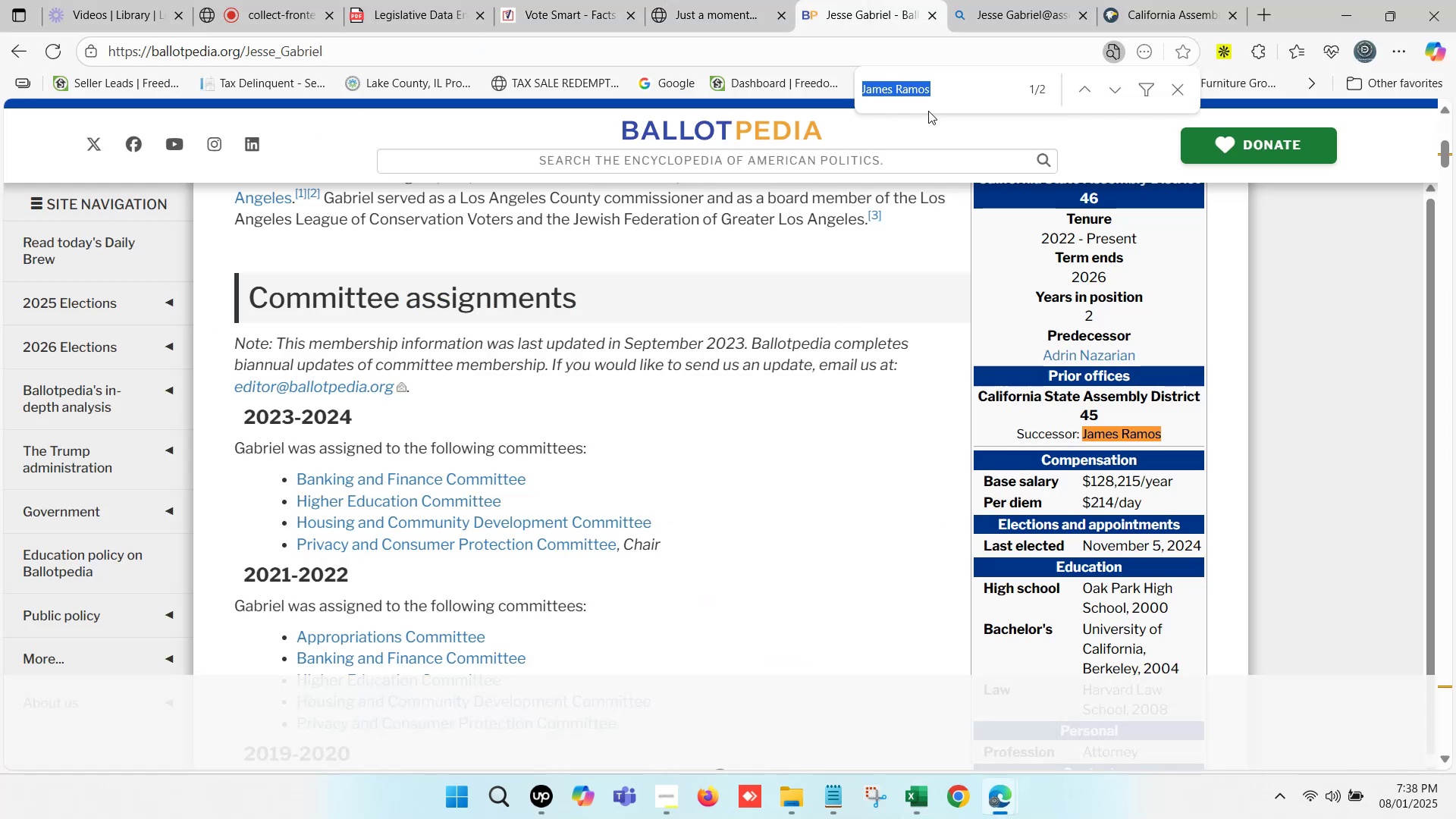 
left_click([940, 90])
 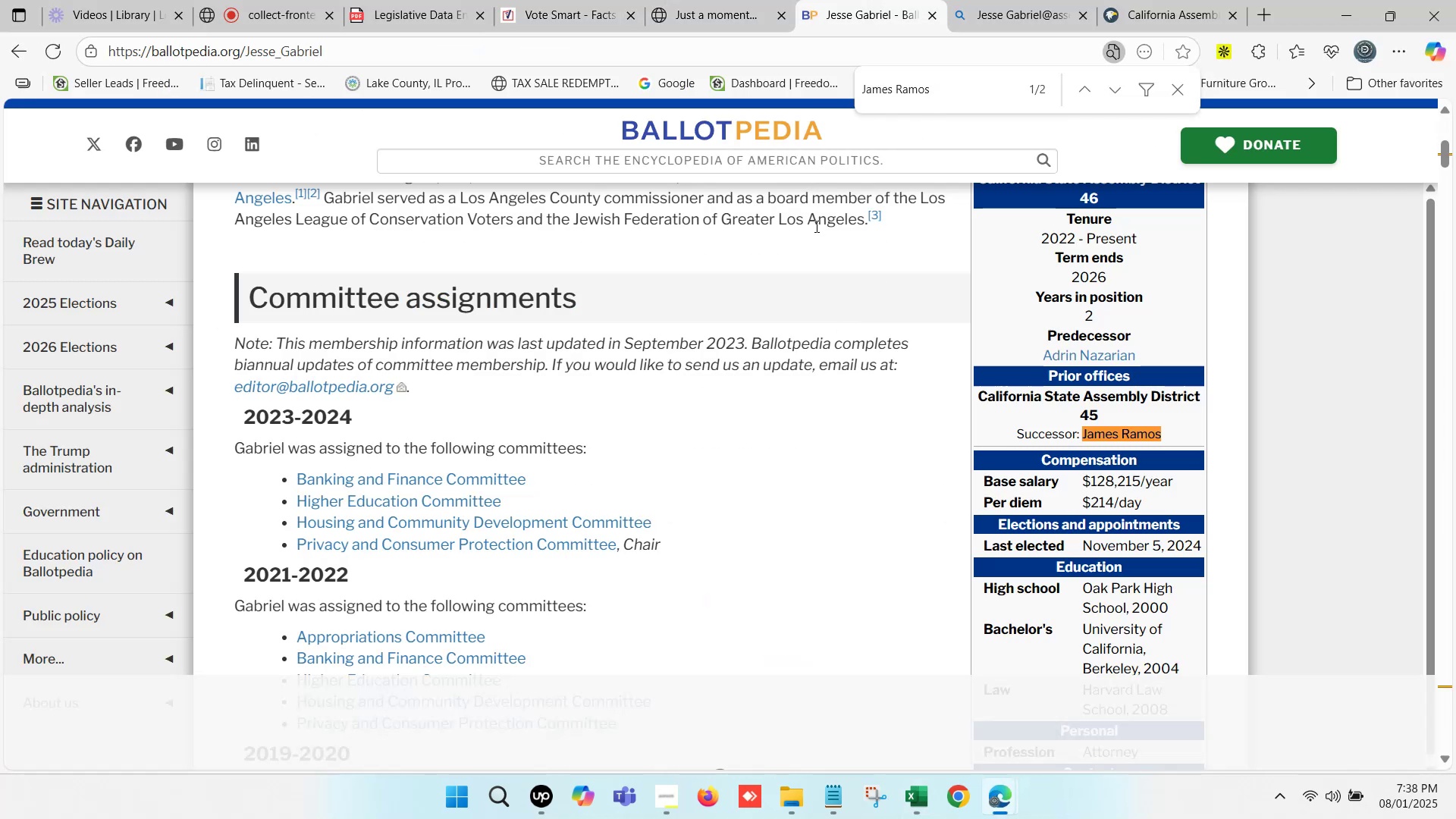 
left_click([558, 0])
 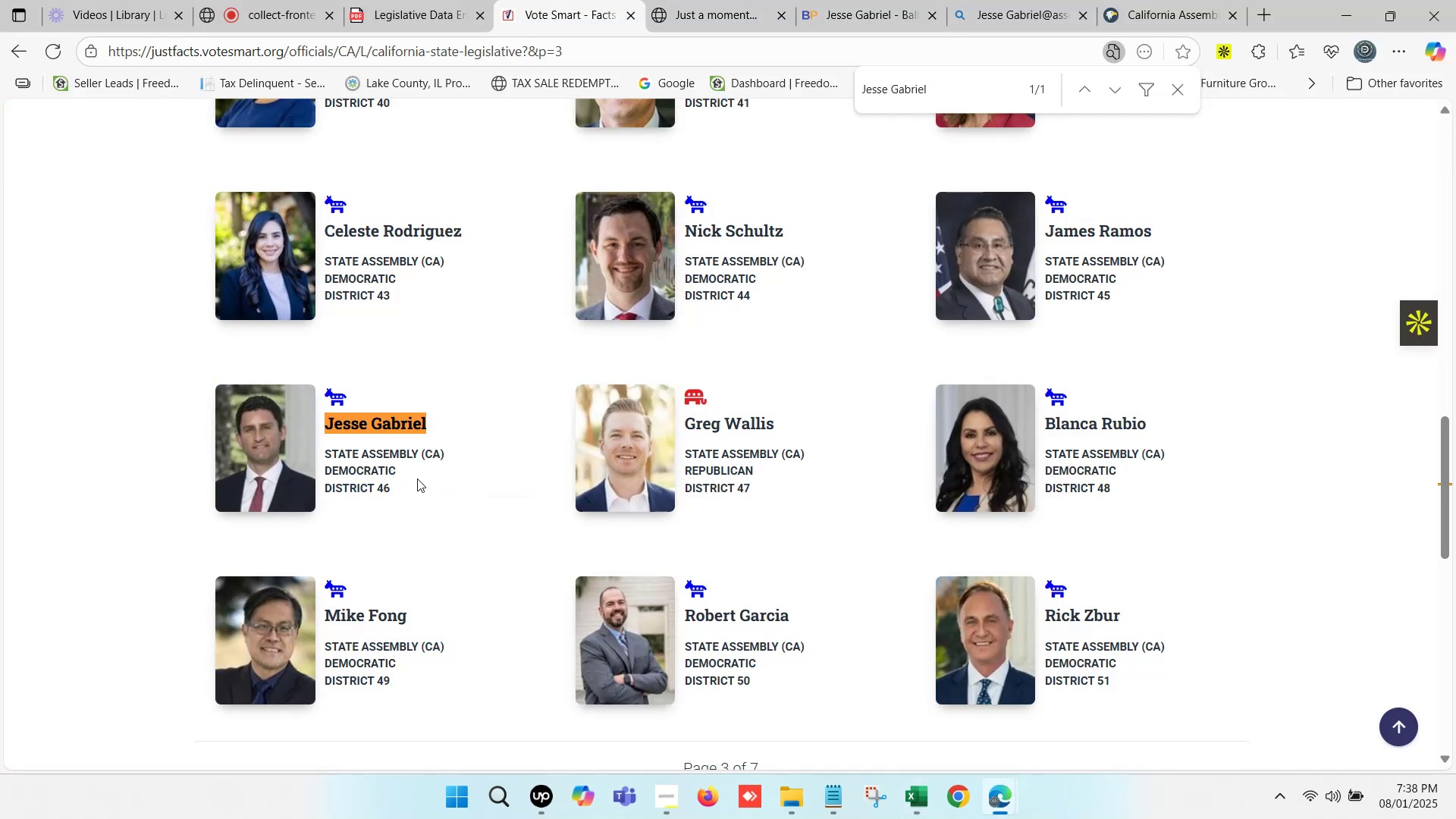 
left_click_drag(start_coordinate=[440, 427], to_coordinate=[332, 423])
 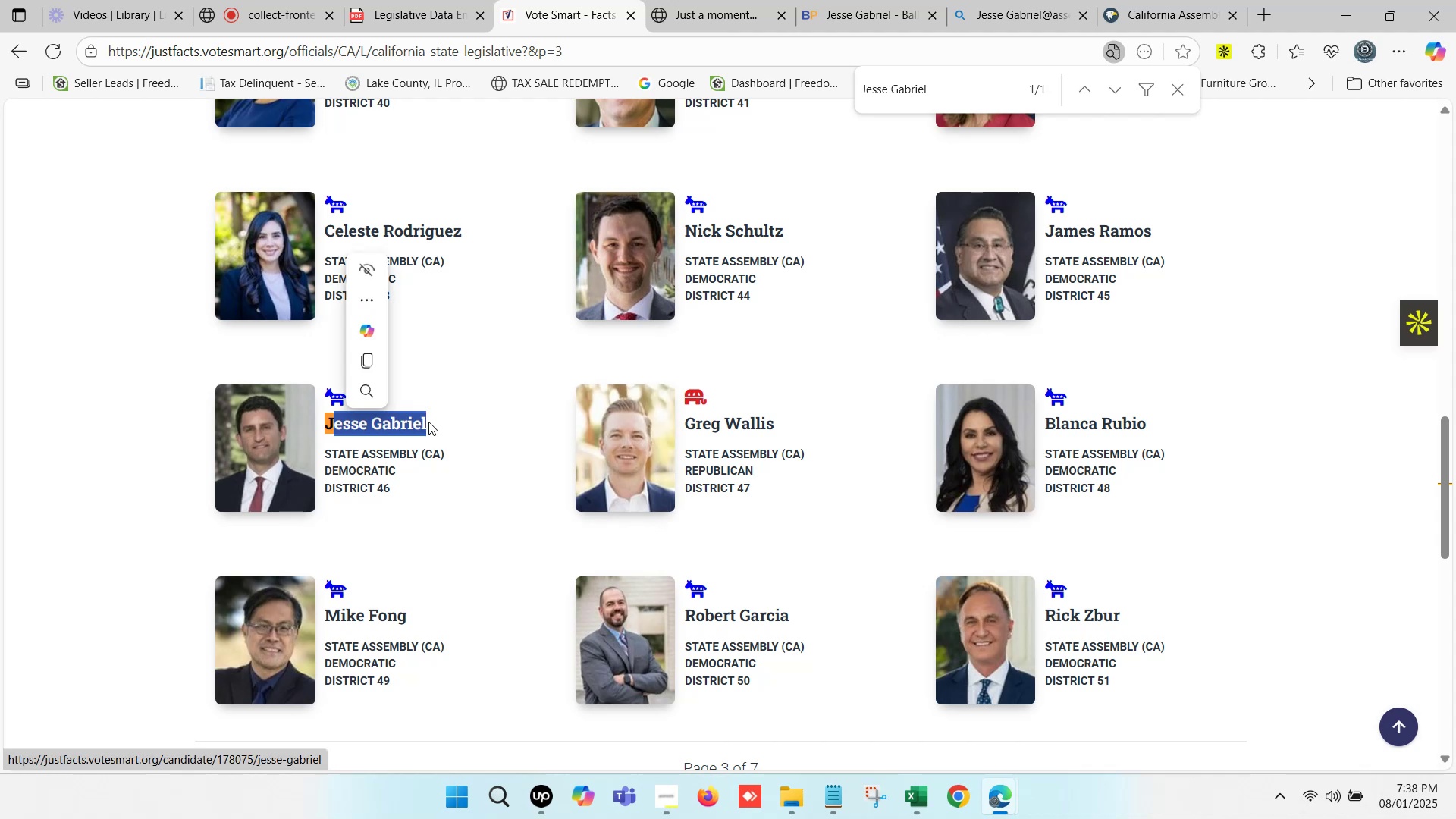 
left_click([428, 422])
 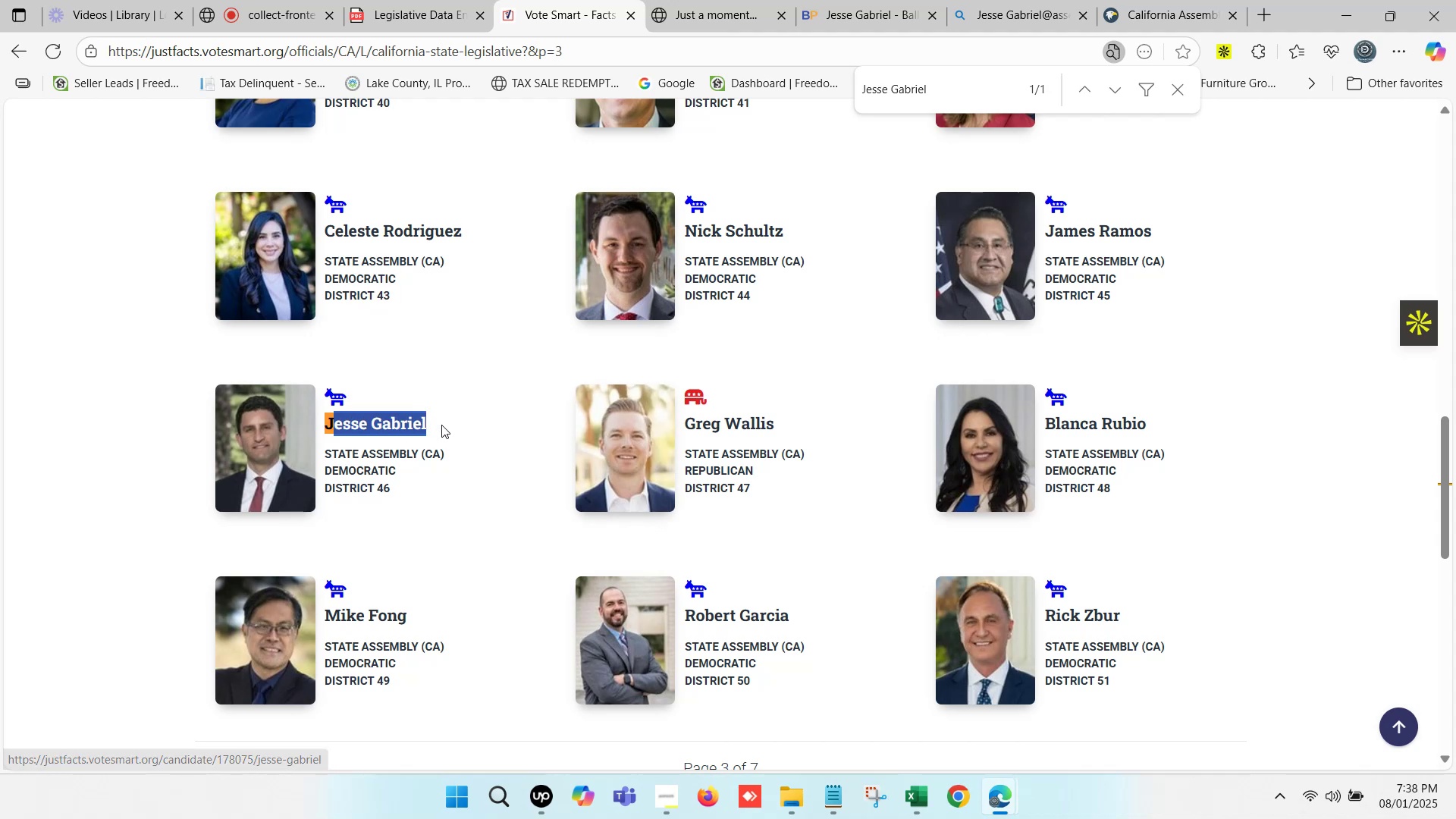 
left_click([442, 425])
 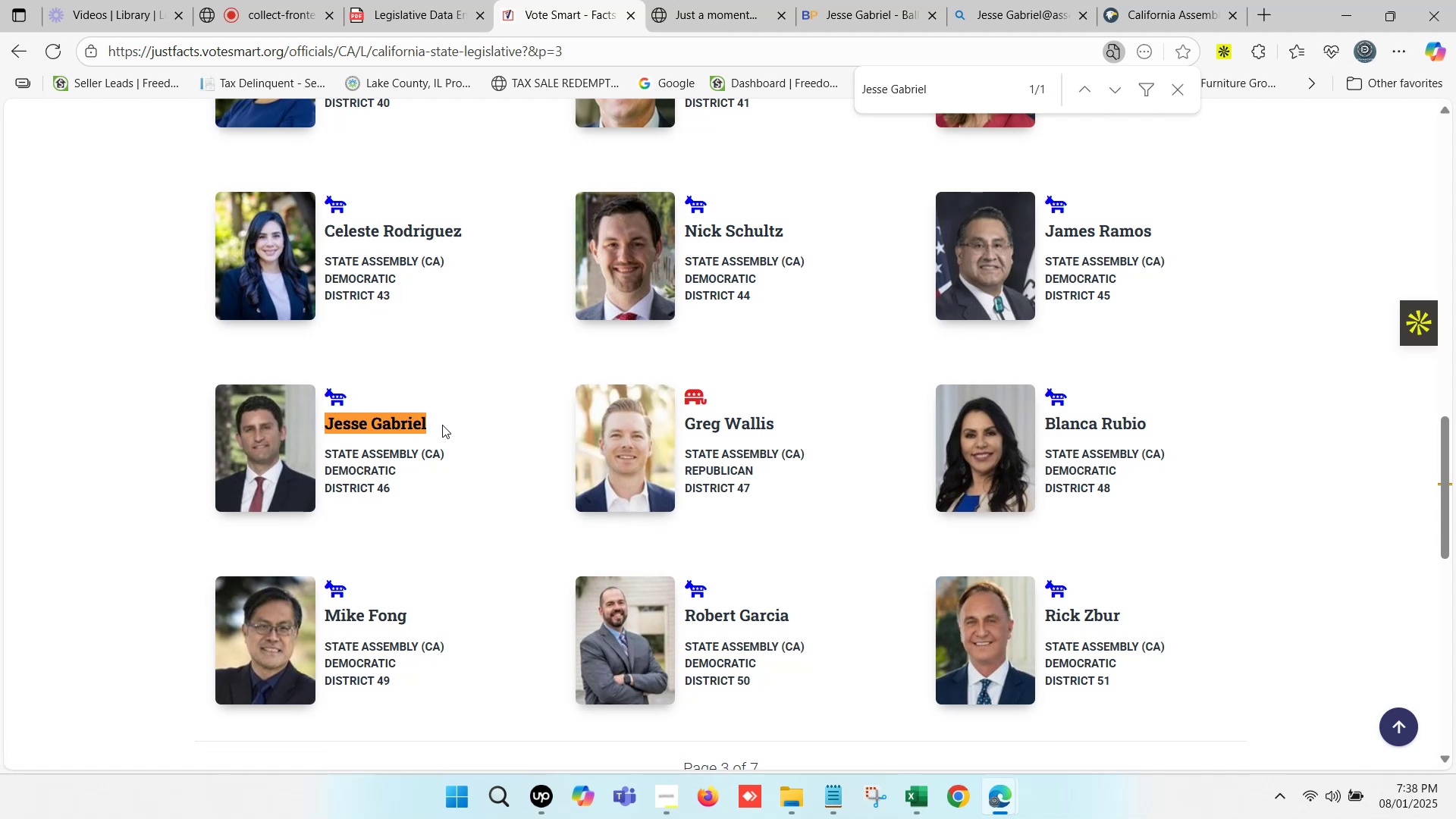 
left_click_drag(start_coordinate=[442, 425], to_coordinate=[316, 425])
 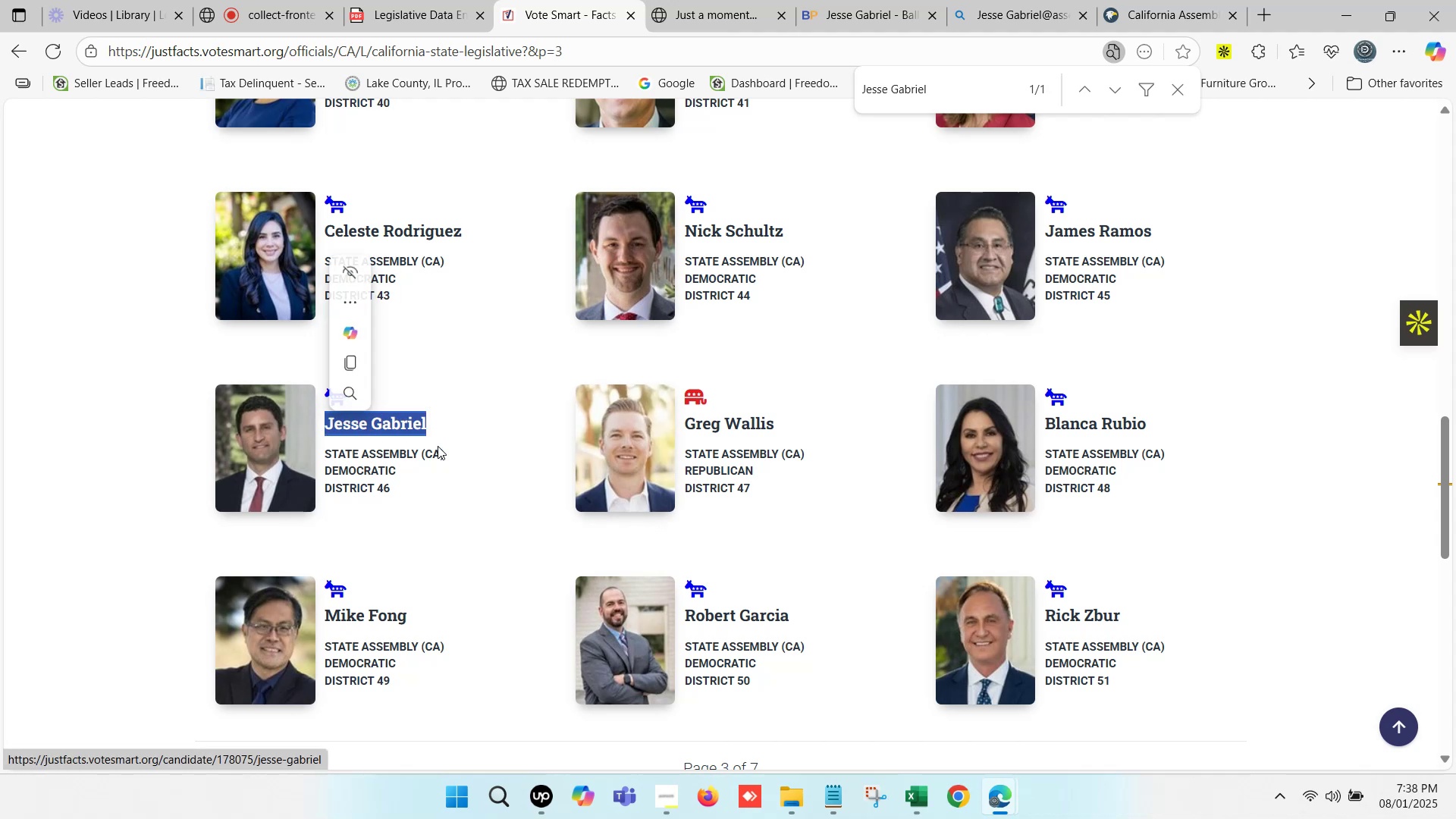 
key(Control+C)
 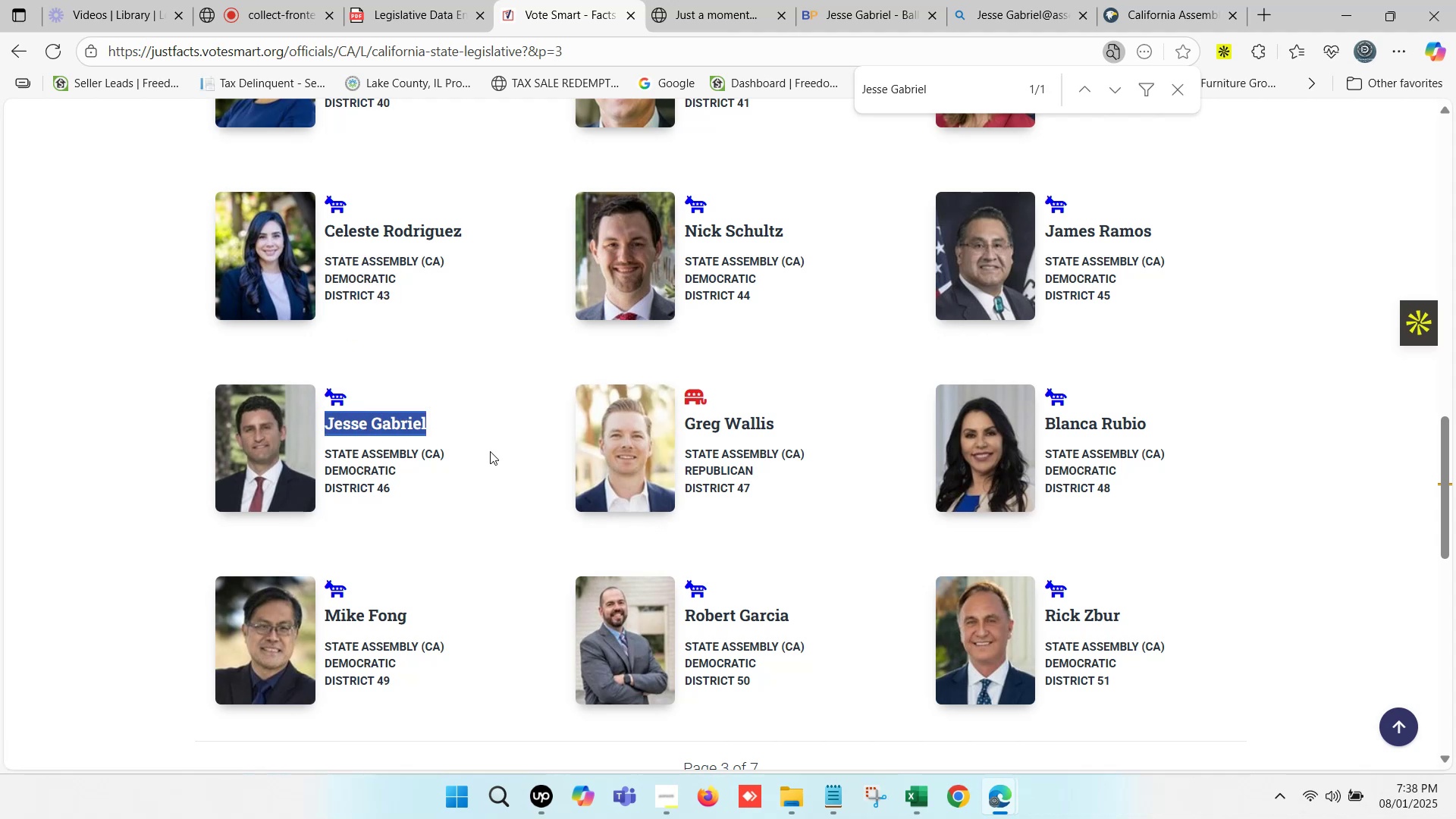 
key(Control+F)
 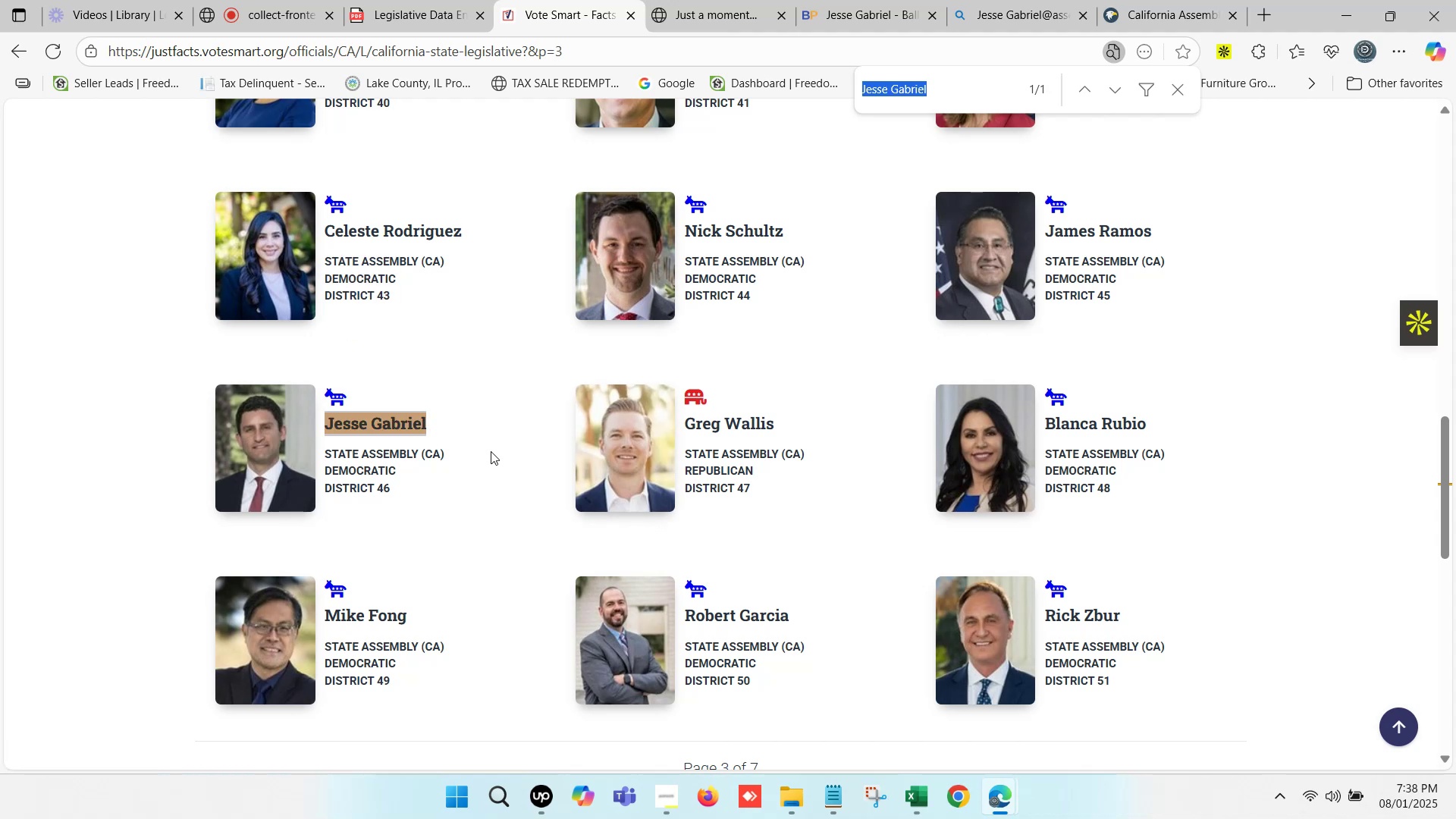 
key(Control+V)
 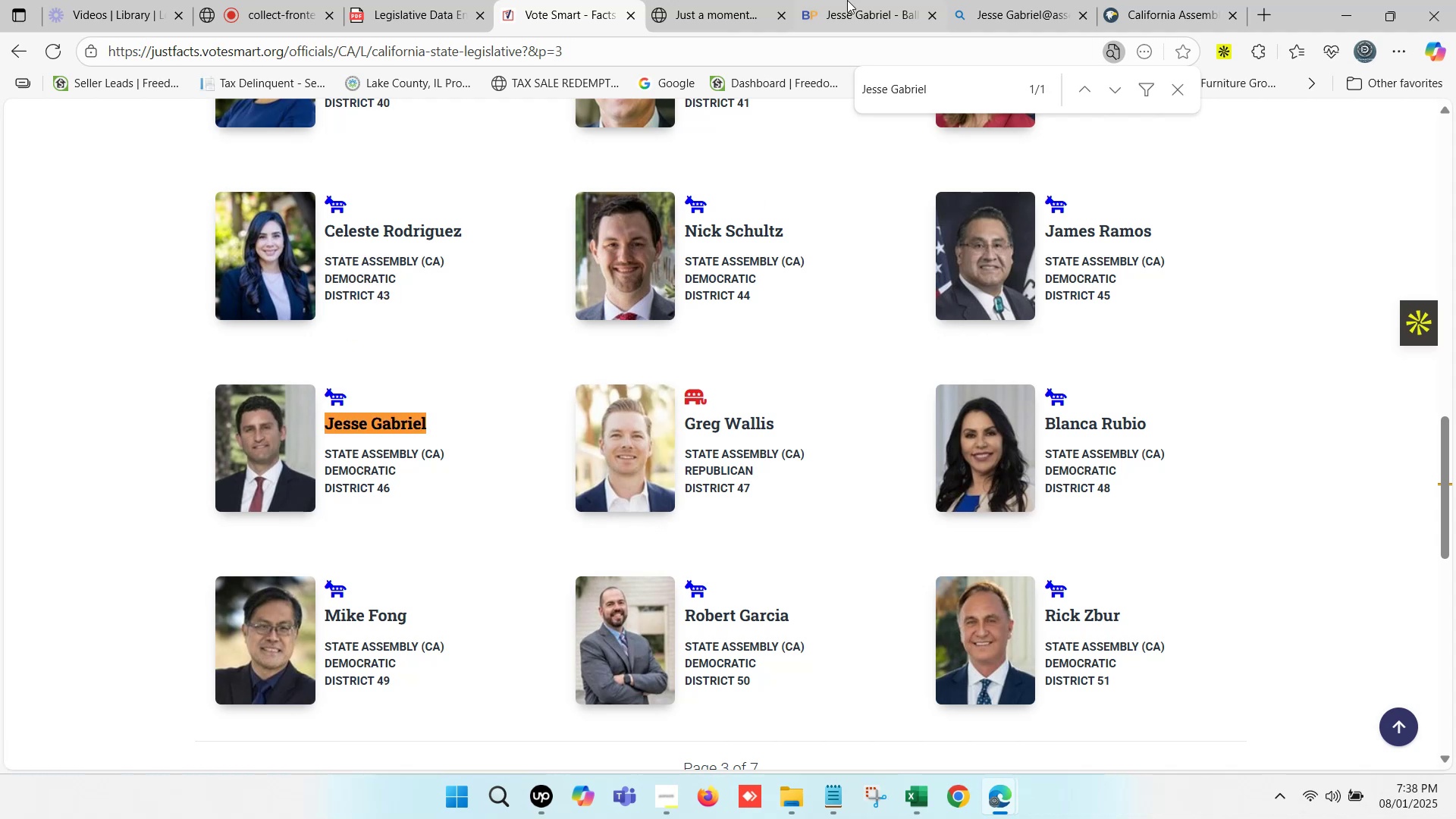 
left_click([847, 0])
 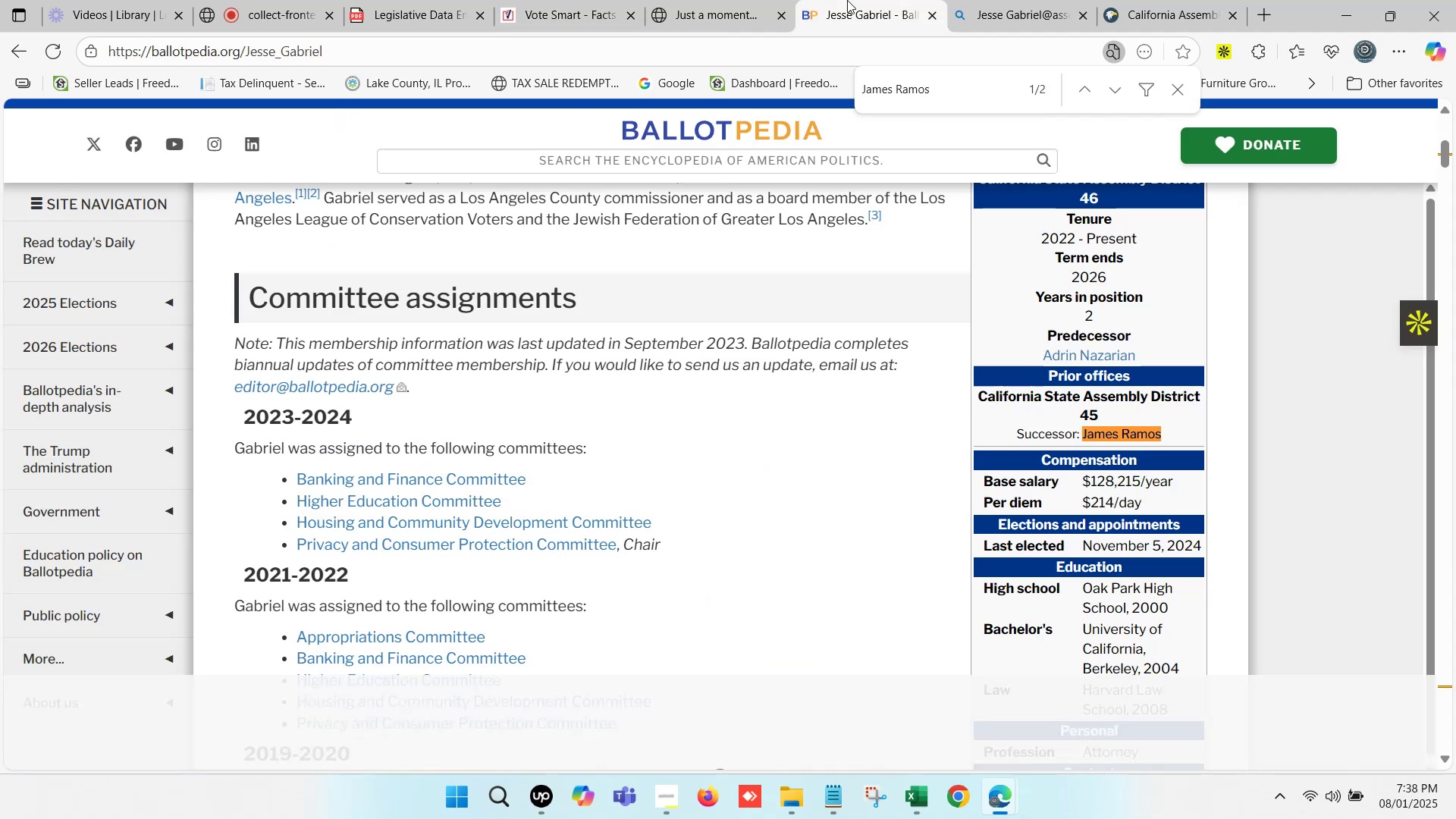 
scroll: coordinate [605, 171], scroll_direction: up, amount: 10.0
 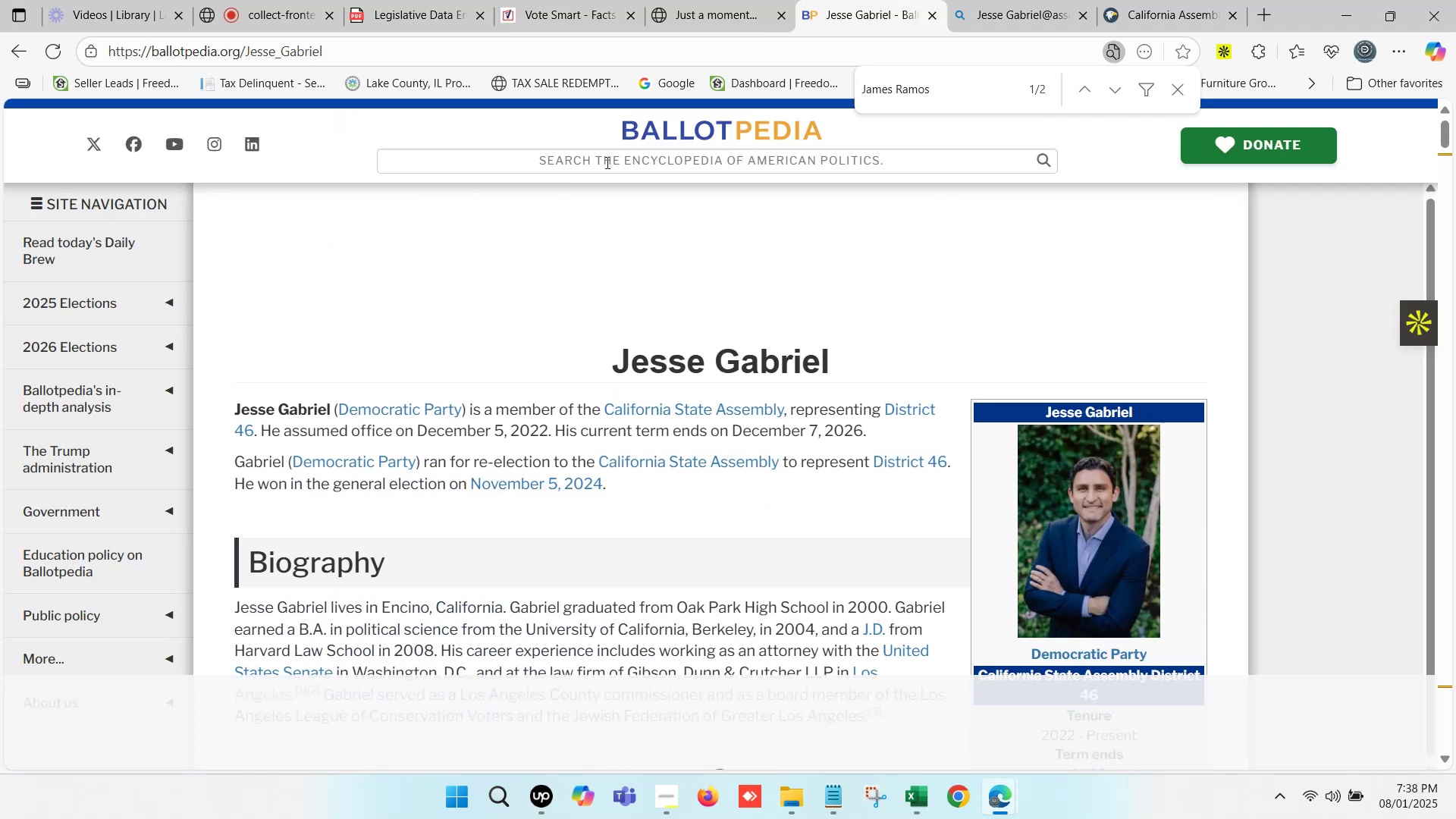 
left_click([606, 162])
 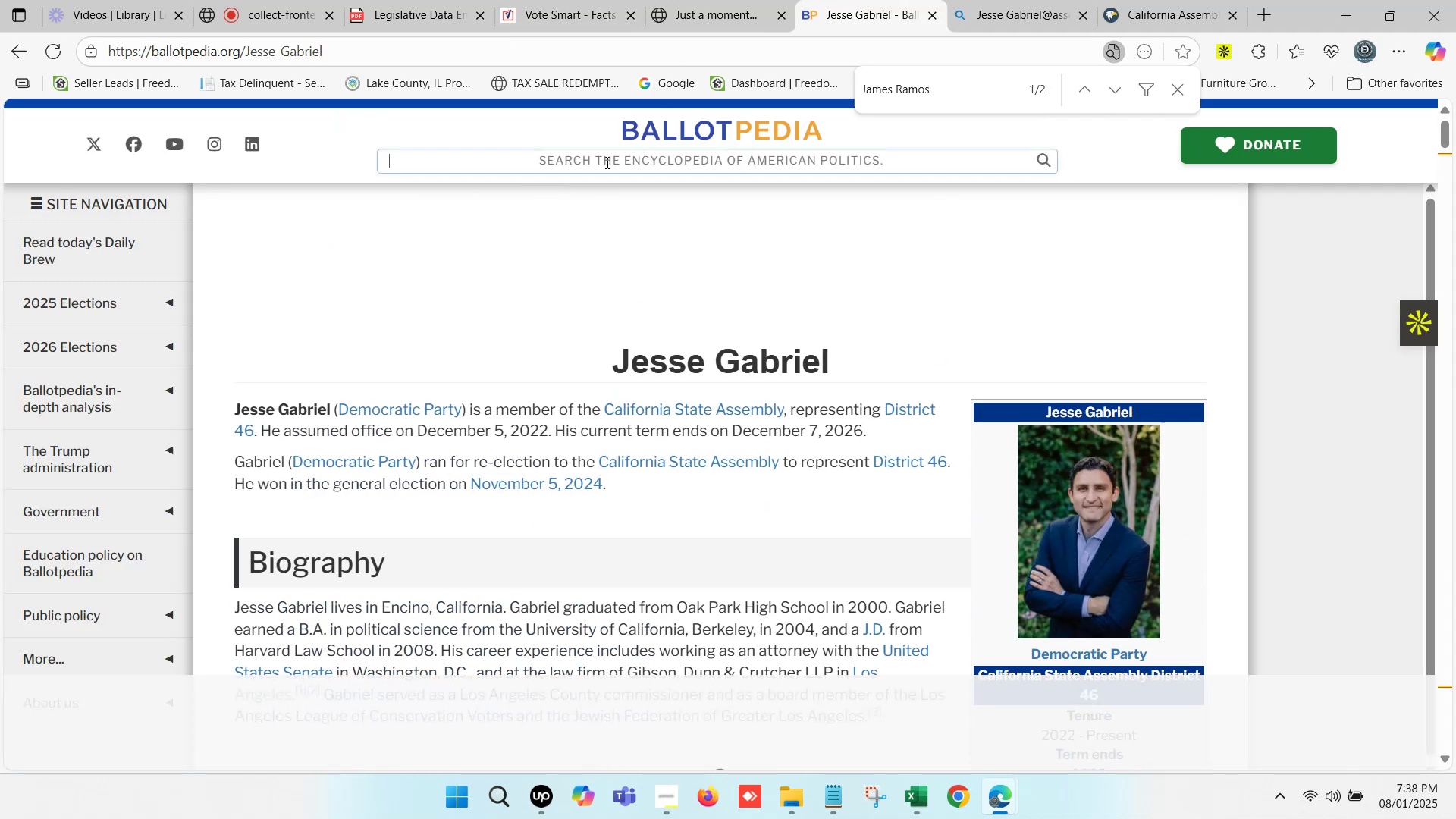 
key(Control+V)
 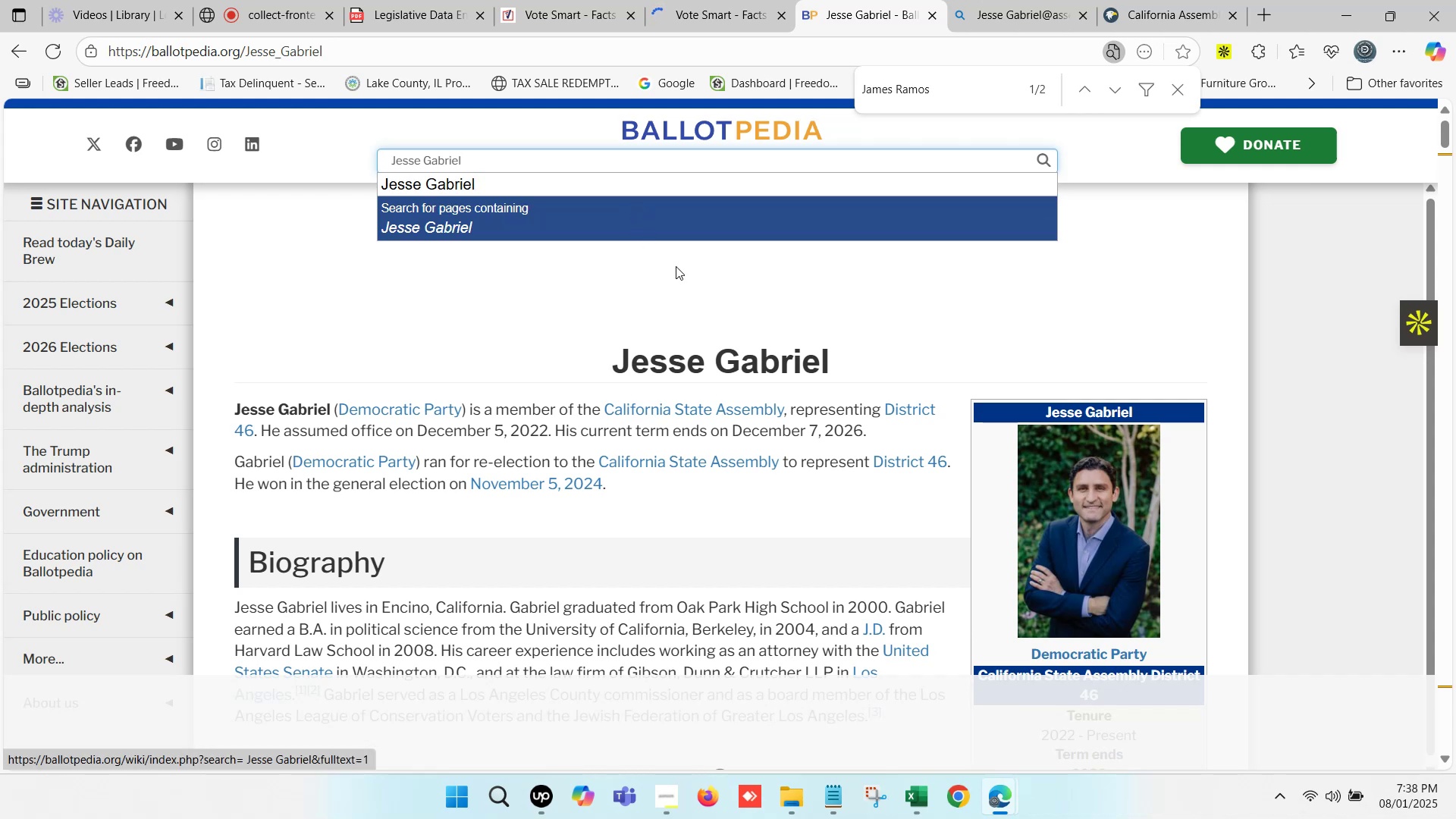 
left_click([1033, 312])
 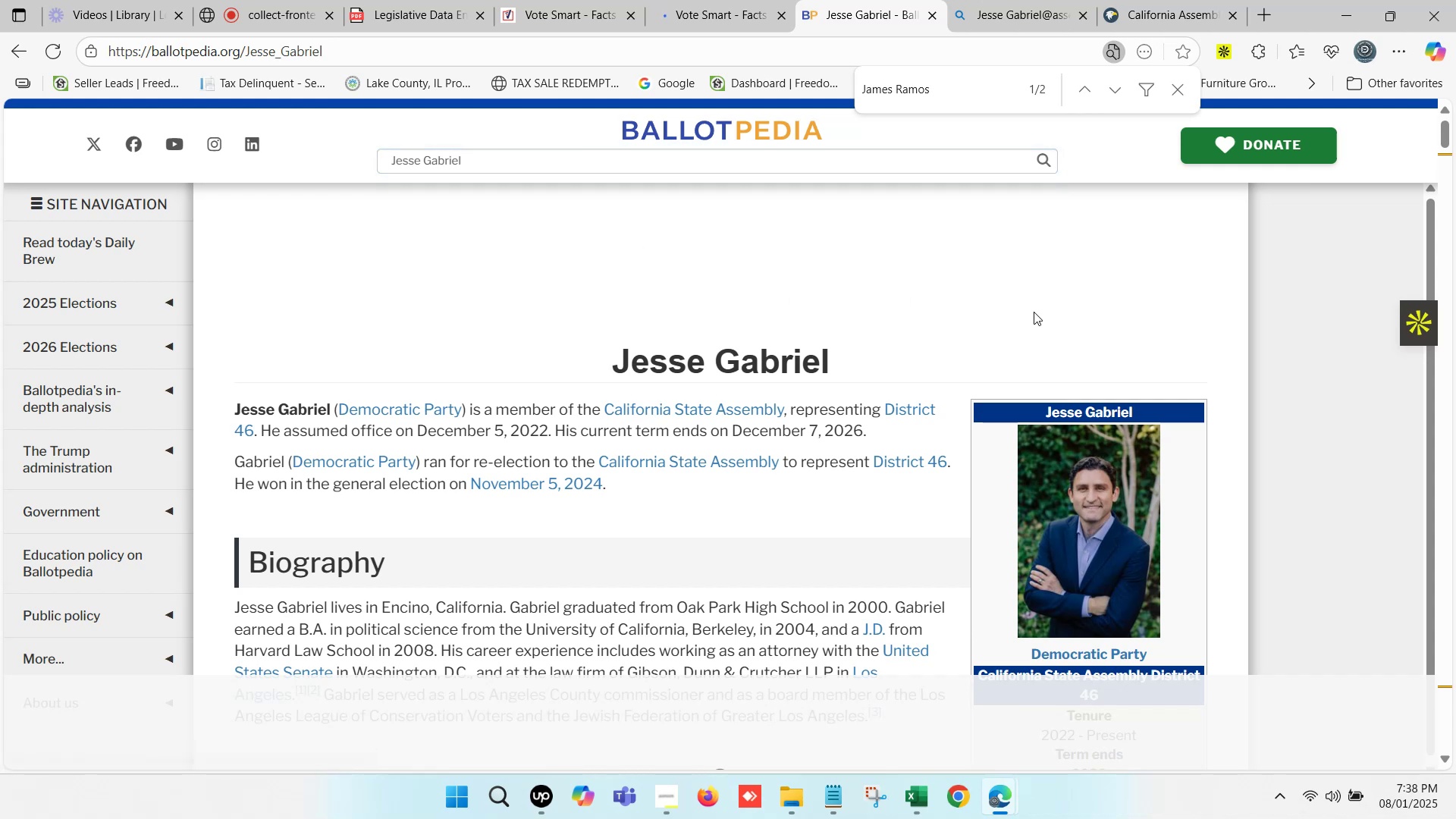 
key(Control+F)
 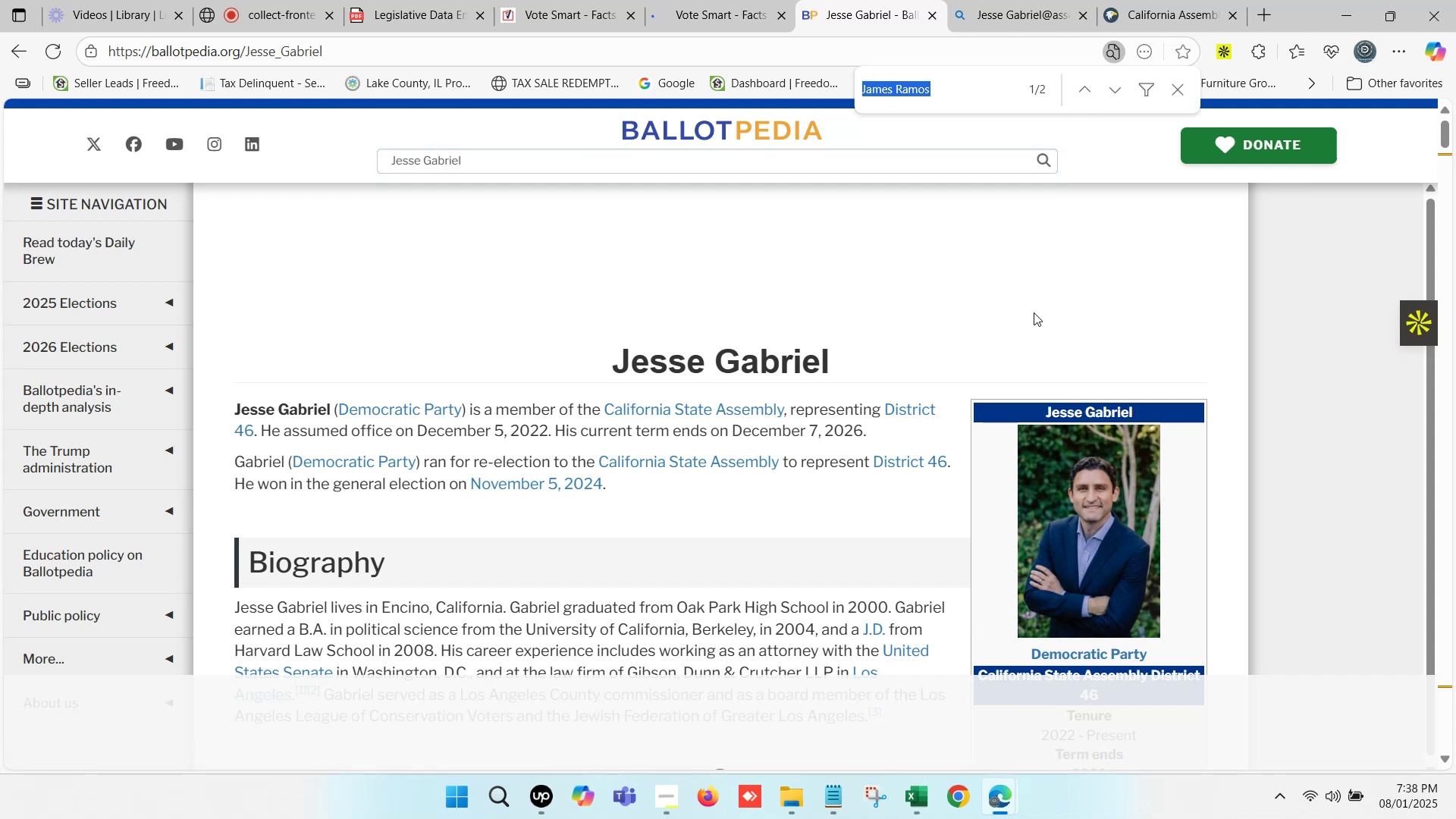 
key(Control+V)
 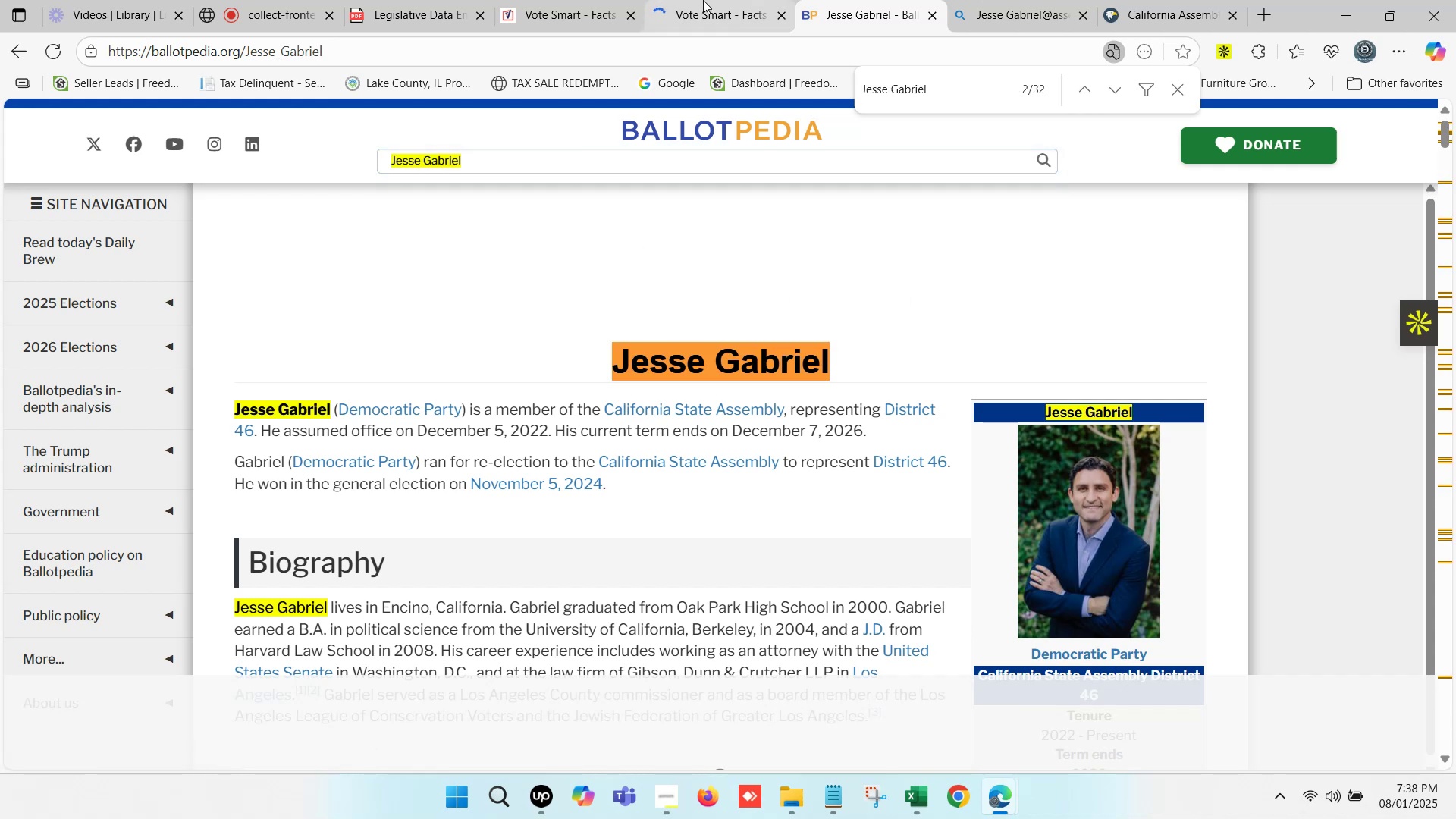 
triple_click([703, 0])
 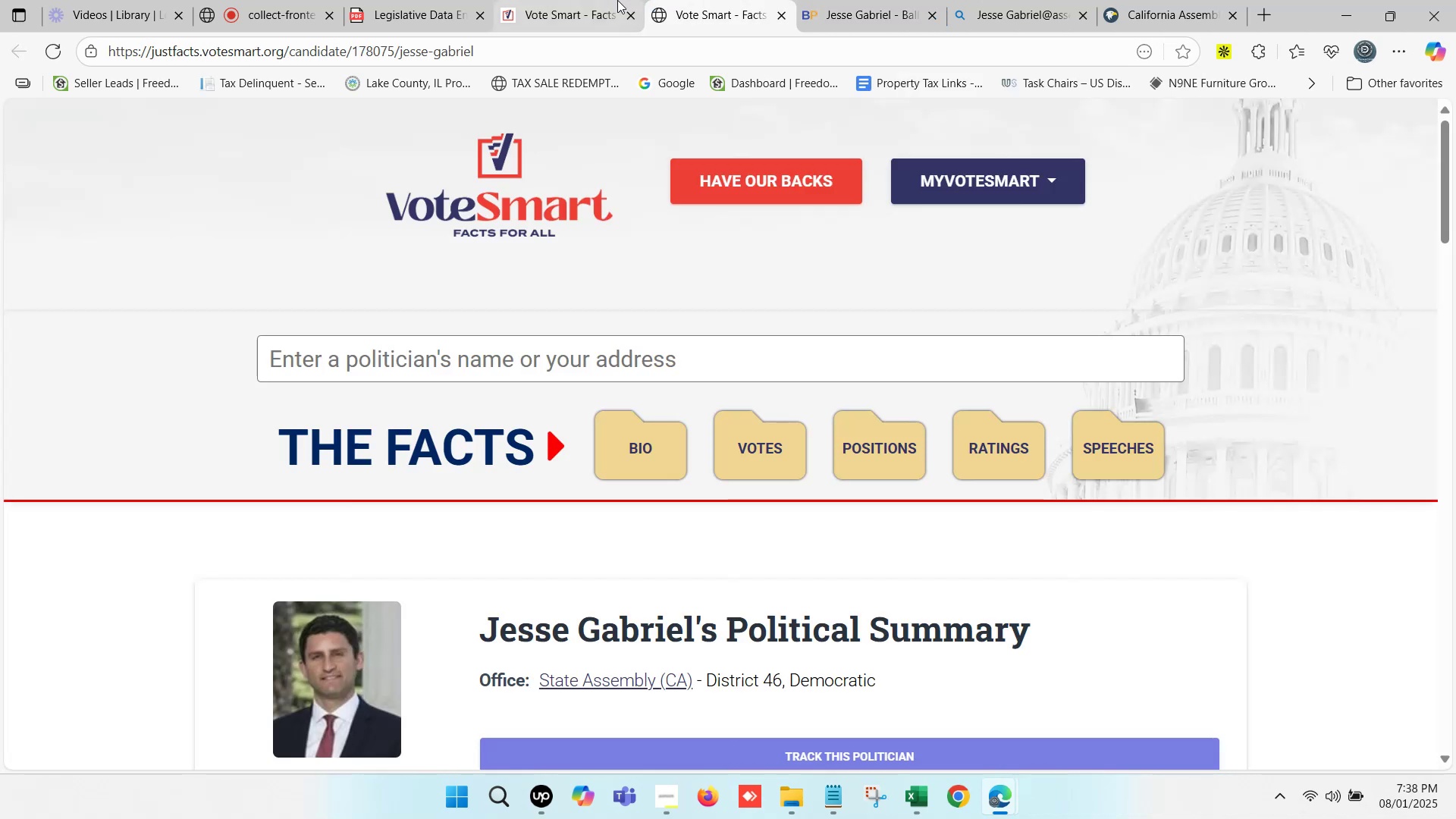 
key(Control+F)
 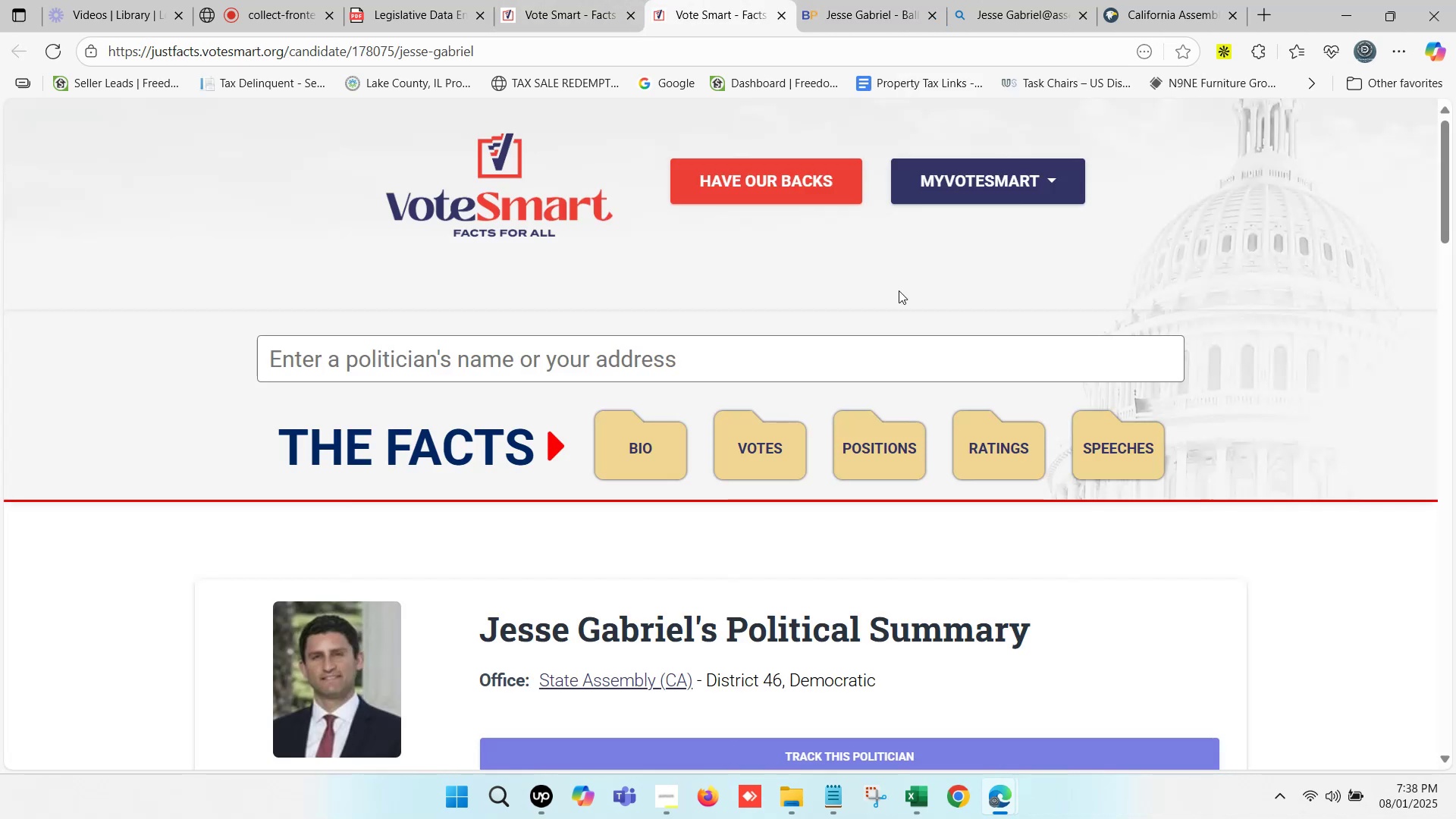 
key(Control+V)
 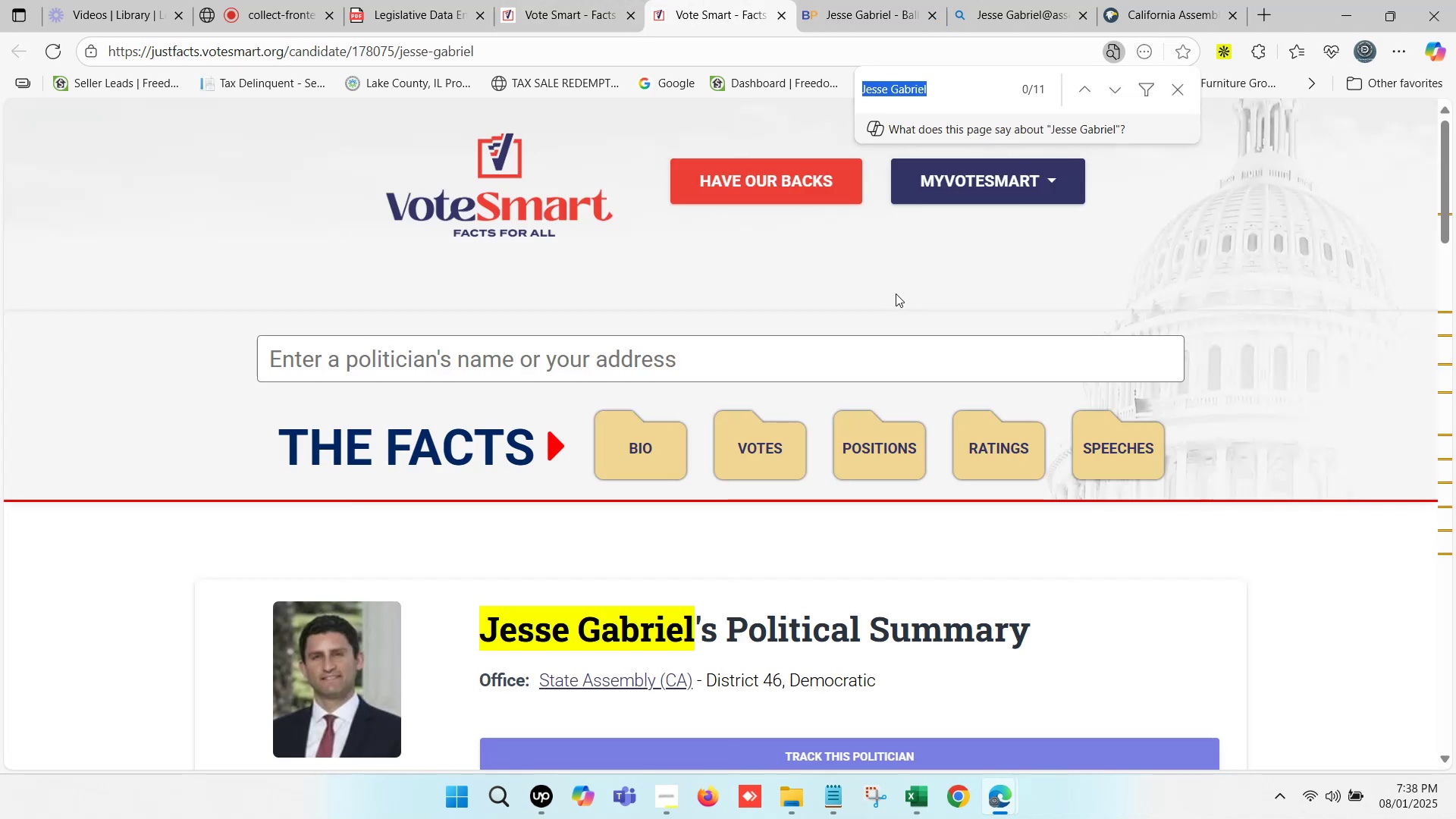 
left_click([907, 0])
 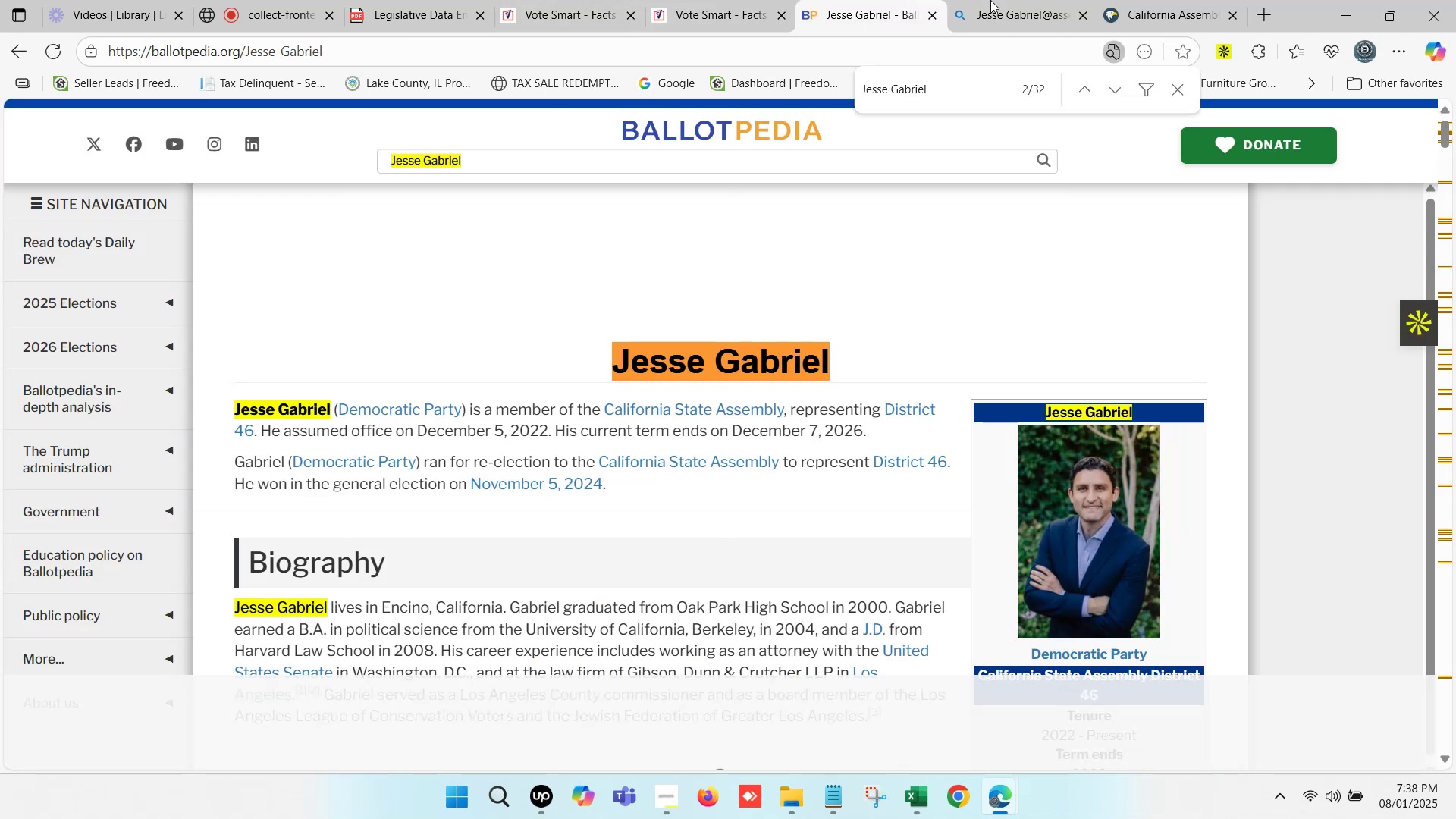 
left_click([1007, 0])
 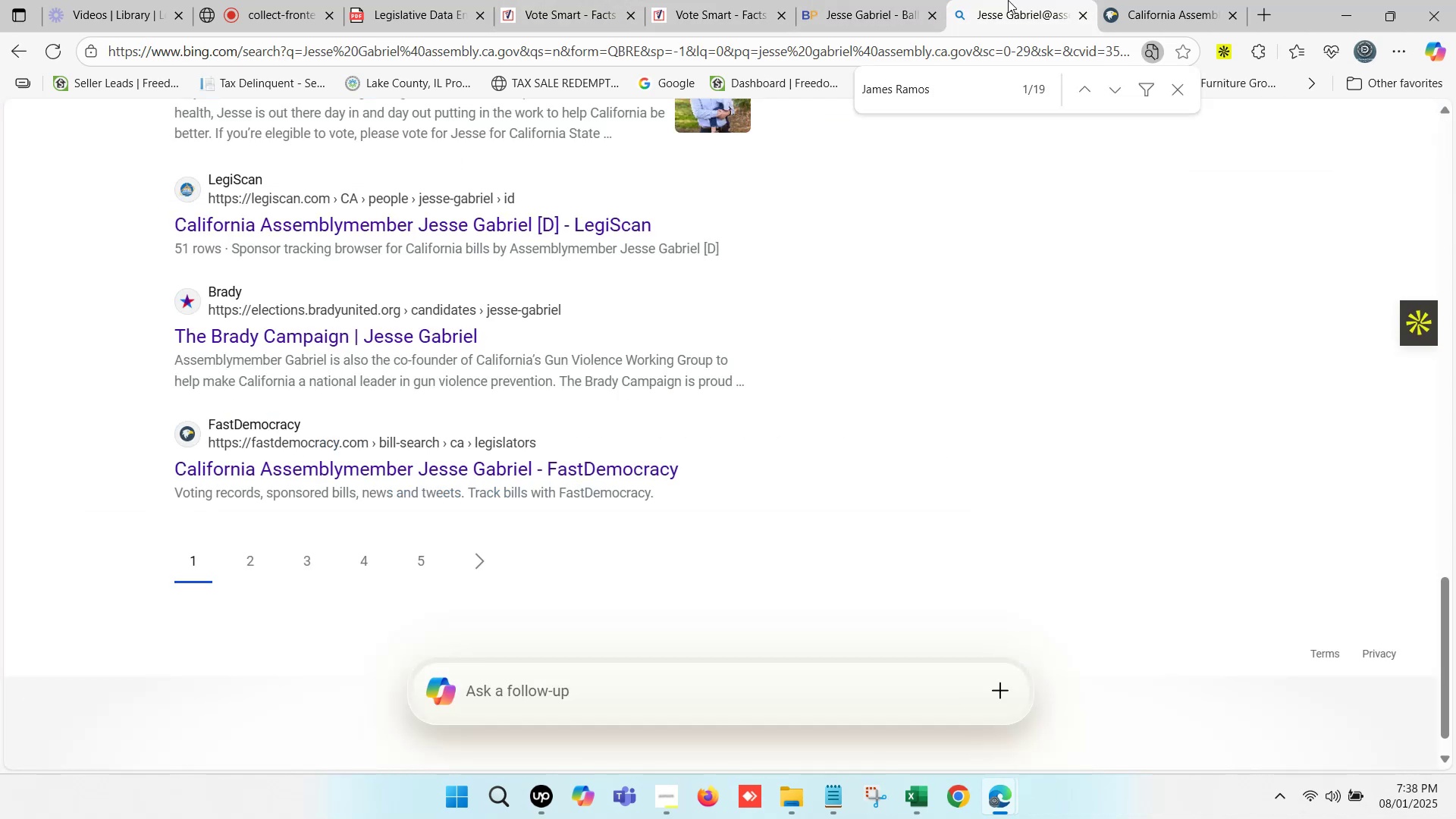 
key(Control+F)
 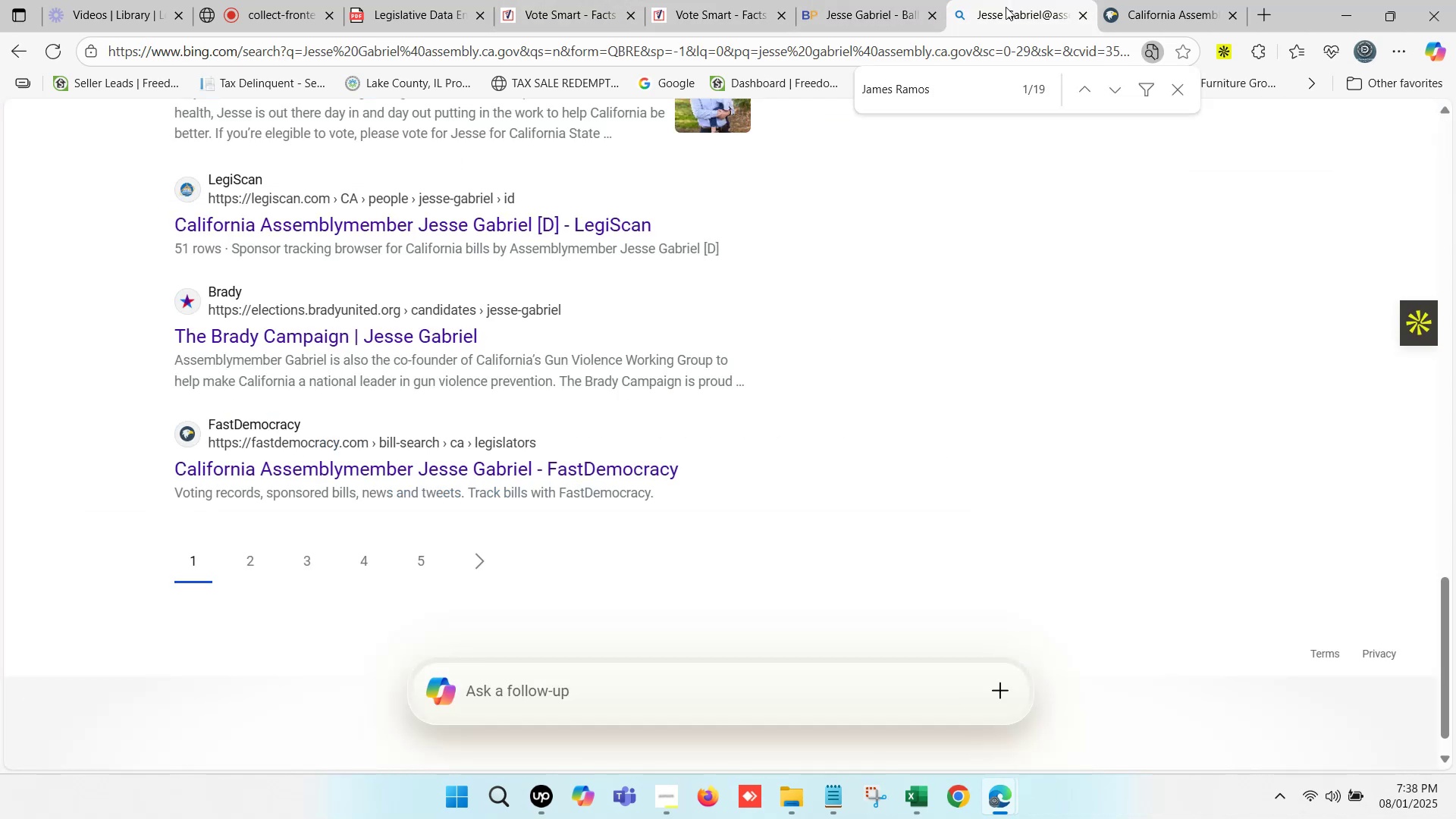 
key(Control+V)
 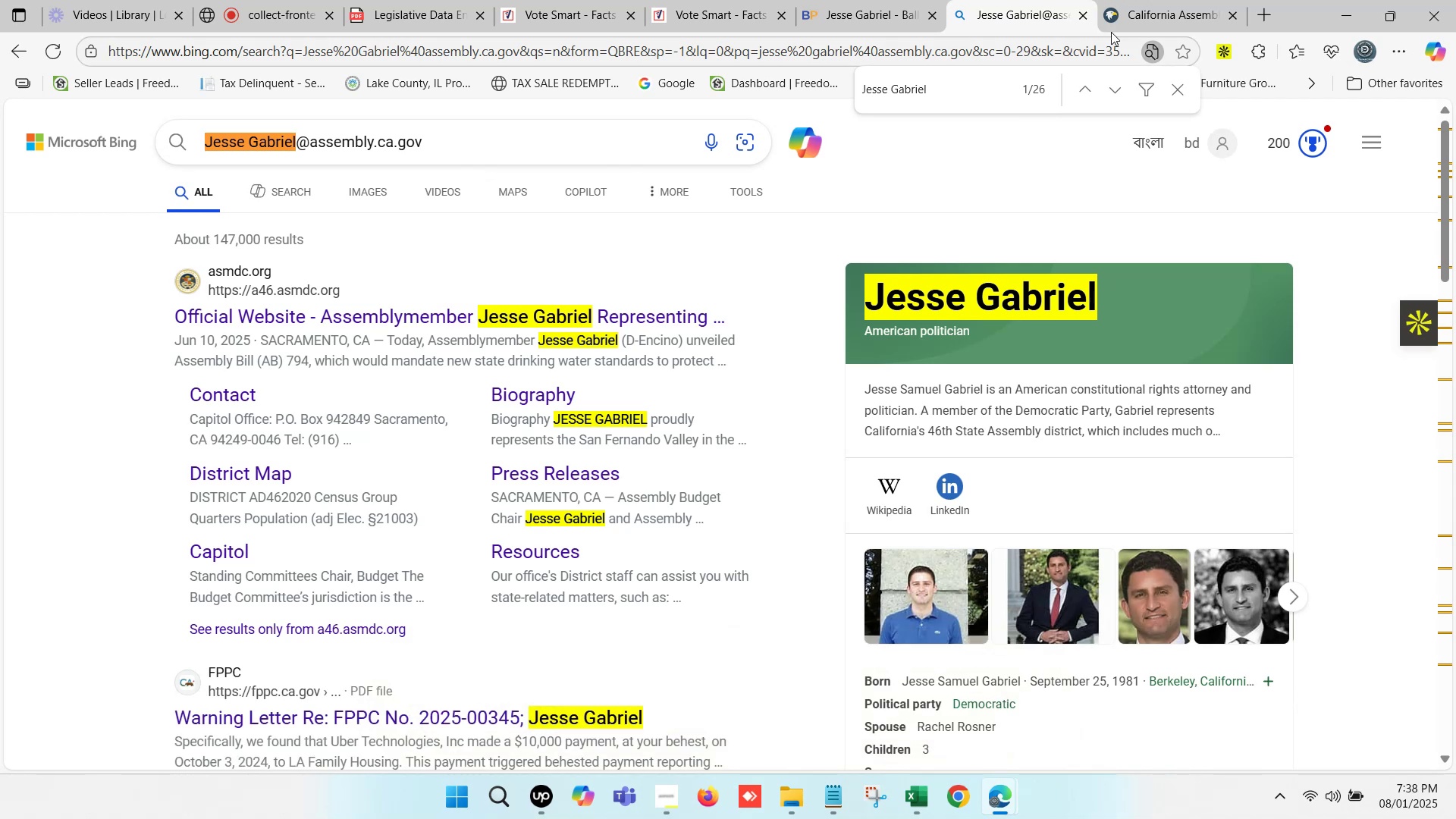 
left_click([1144, 0])
 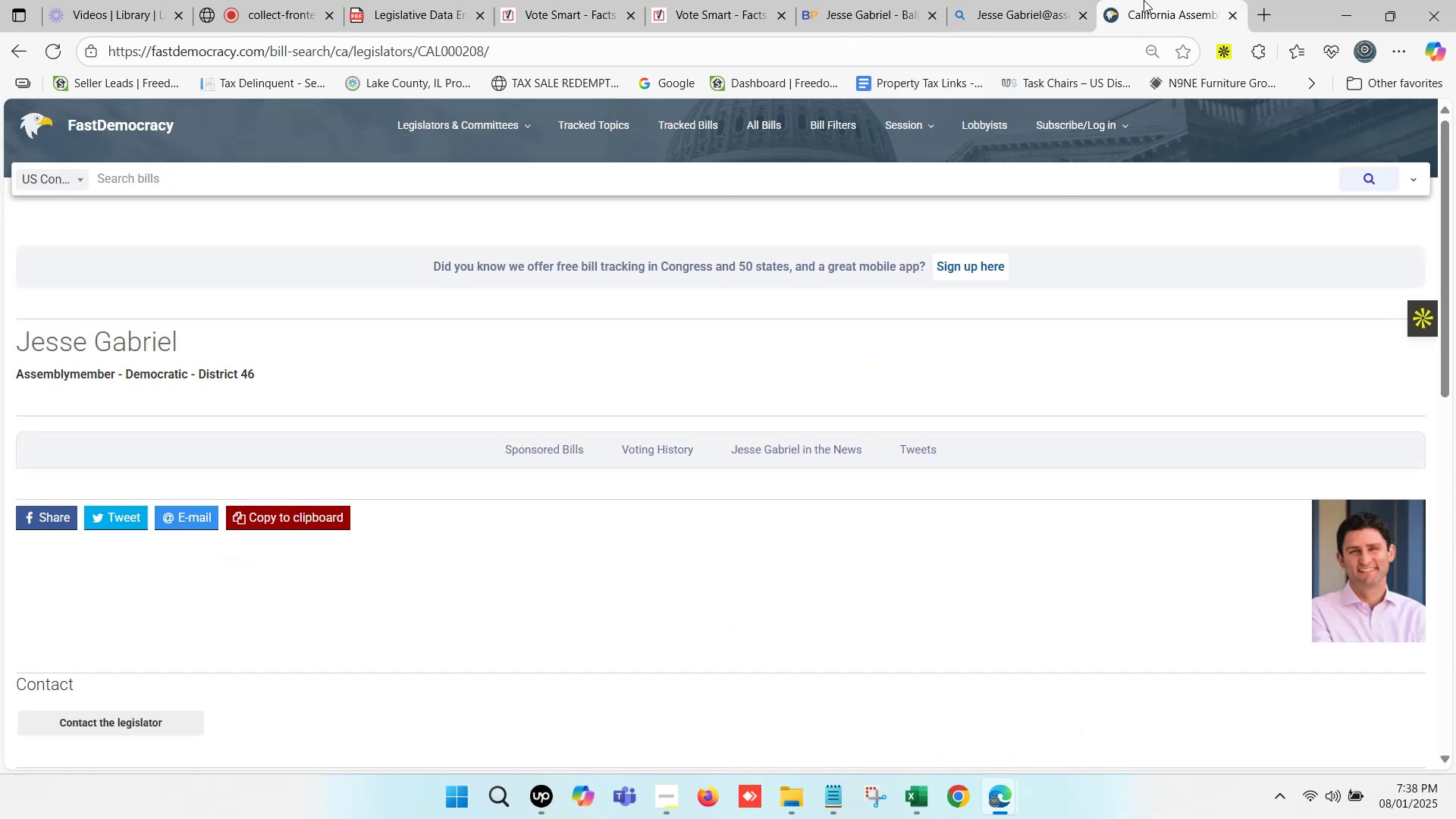 
key(Control+F)
 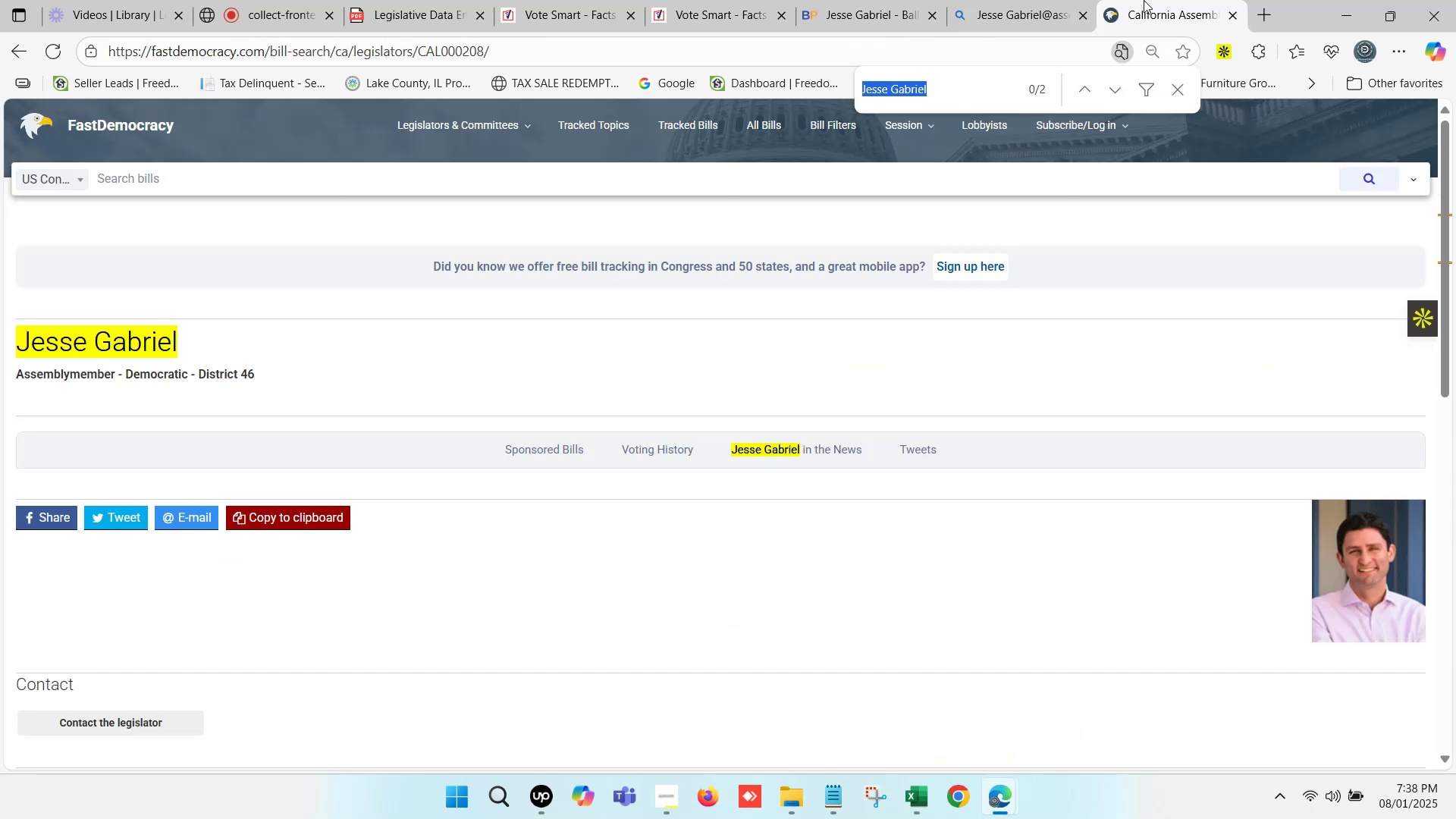 
key(Control+V)
 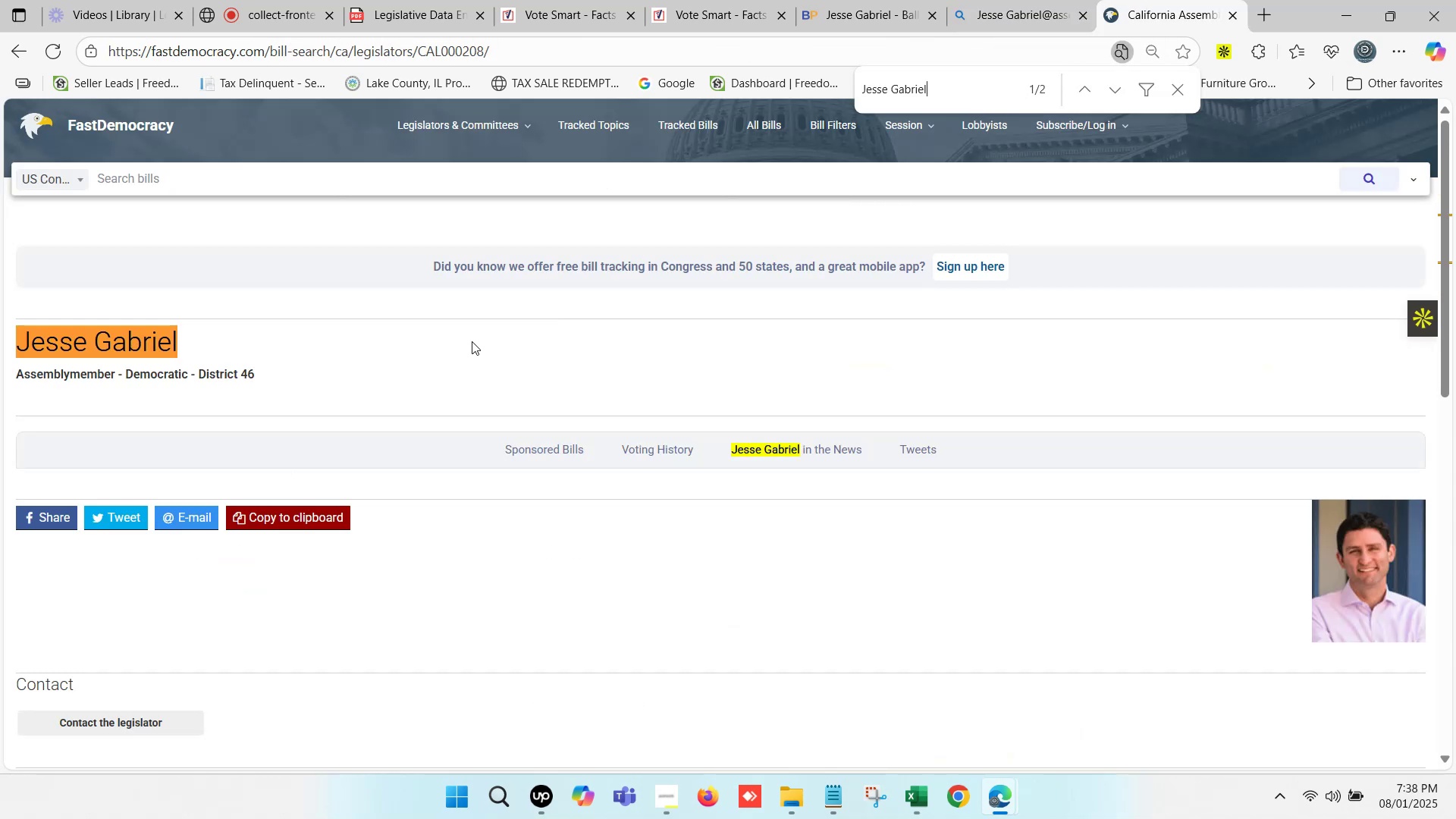 
scroll: coordinate [303, 389], scroll_direction: down, amount: 6.0
 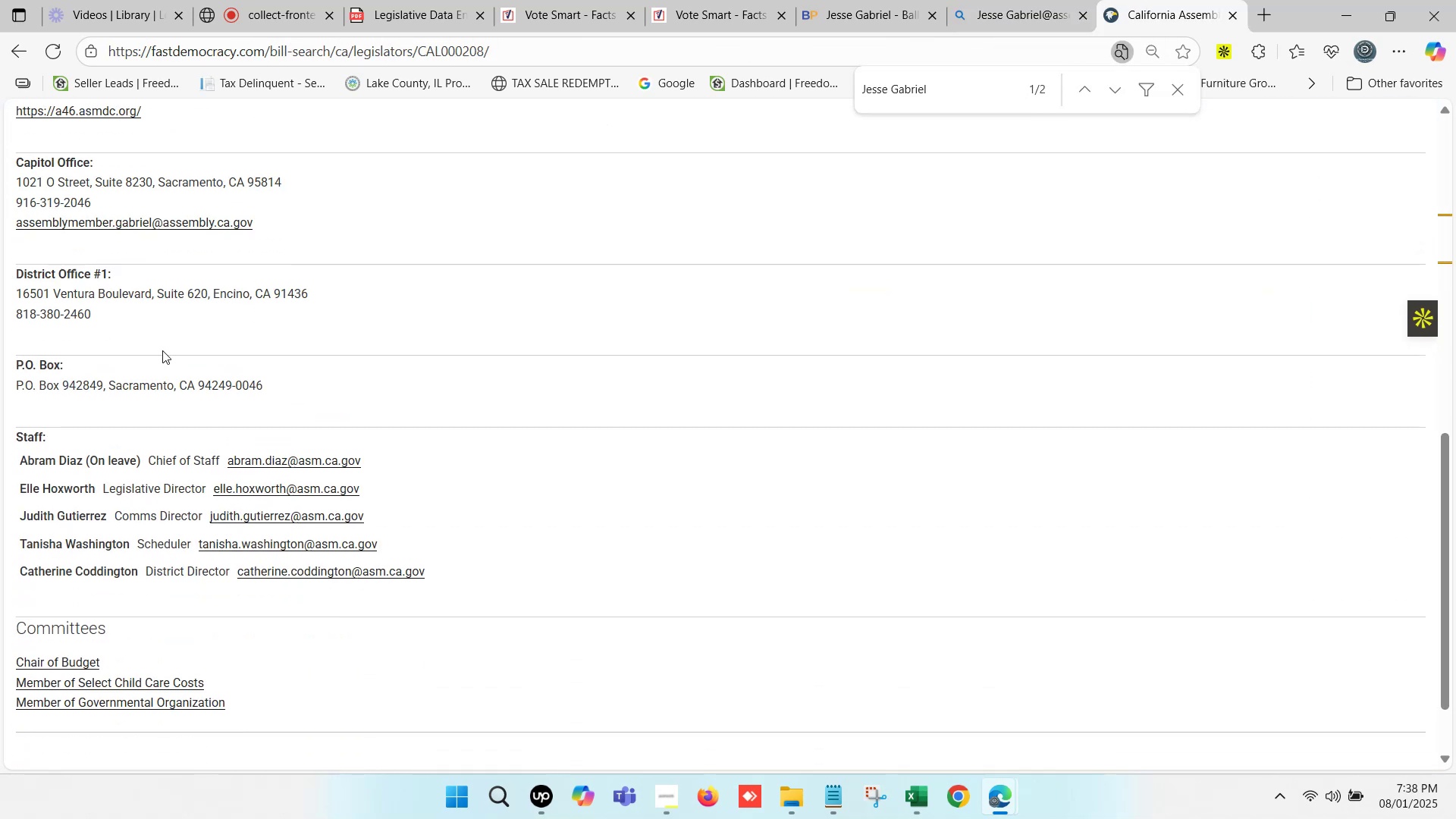 
left_click_drag(start_coordinate=[108, 317], to_coordinate=[0, 299])
 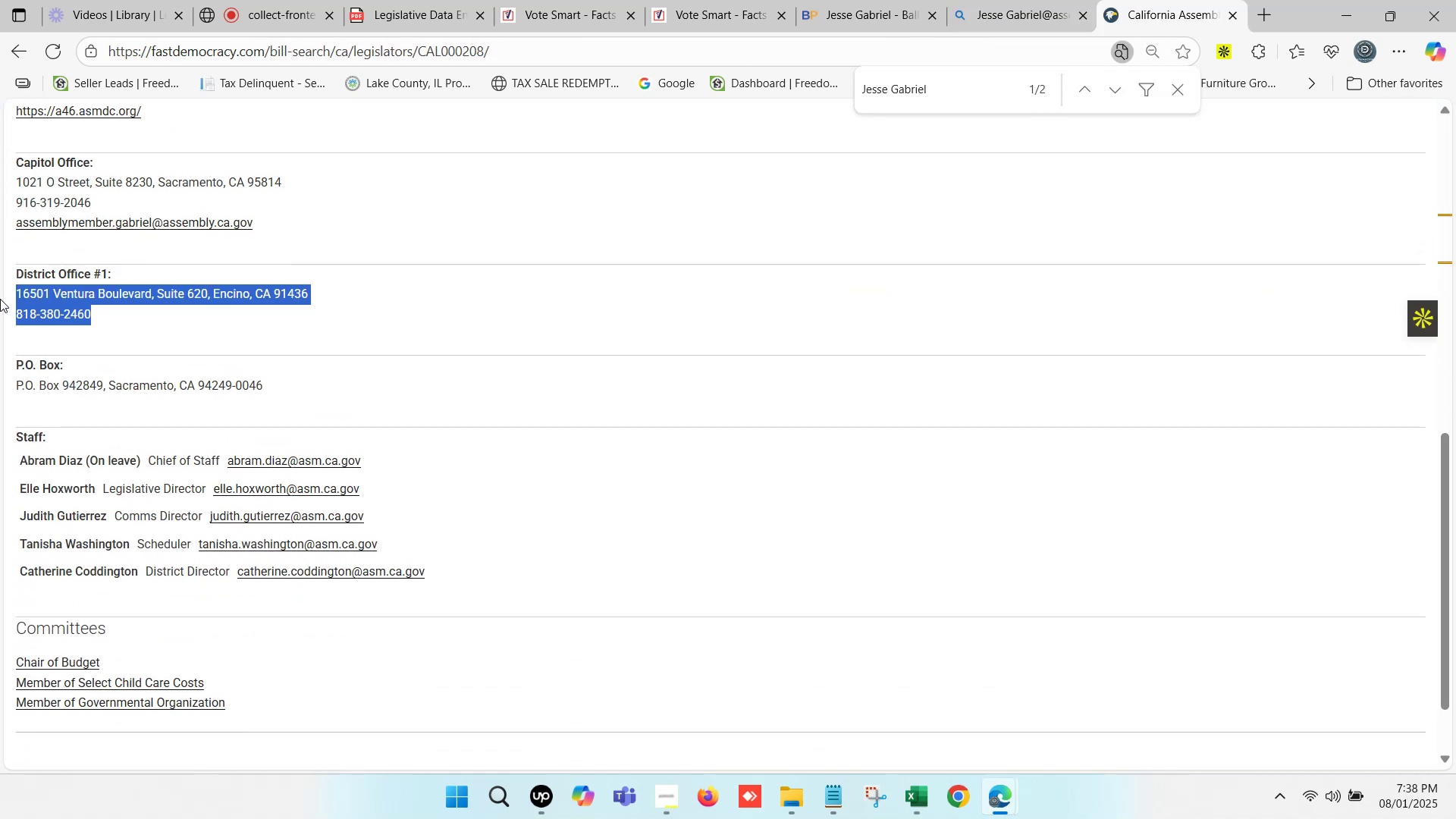 
key(Control+ControlLeft)
 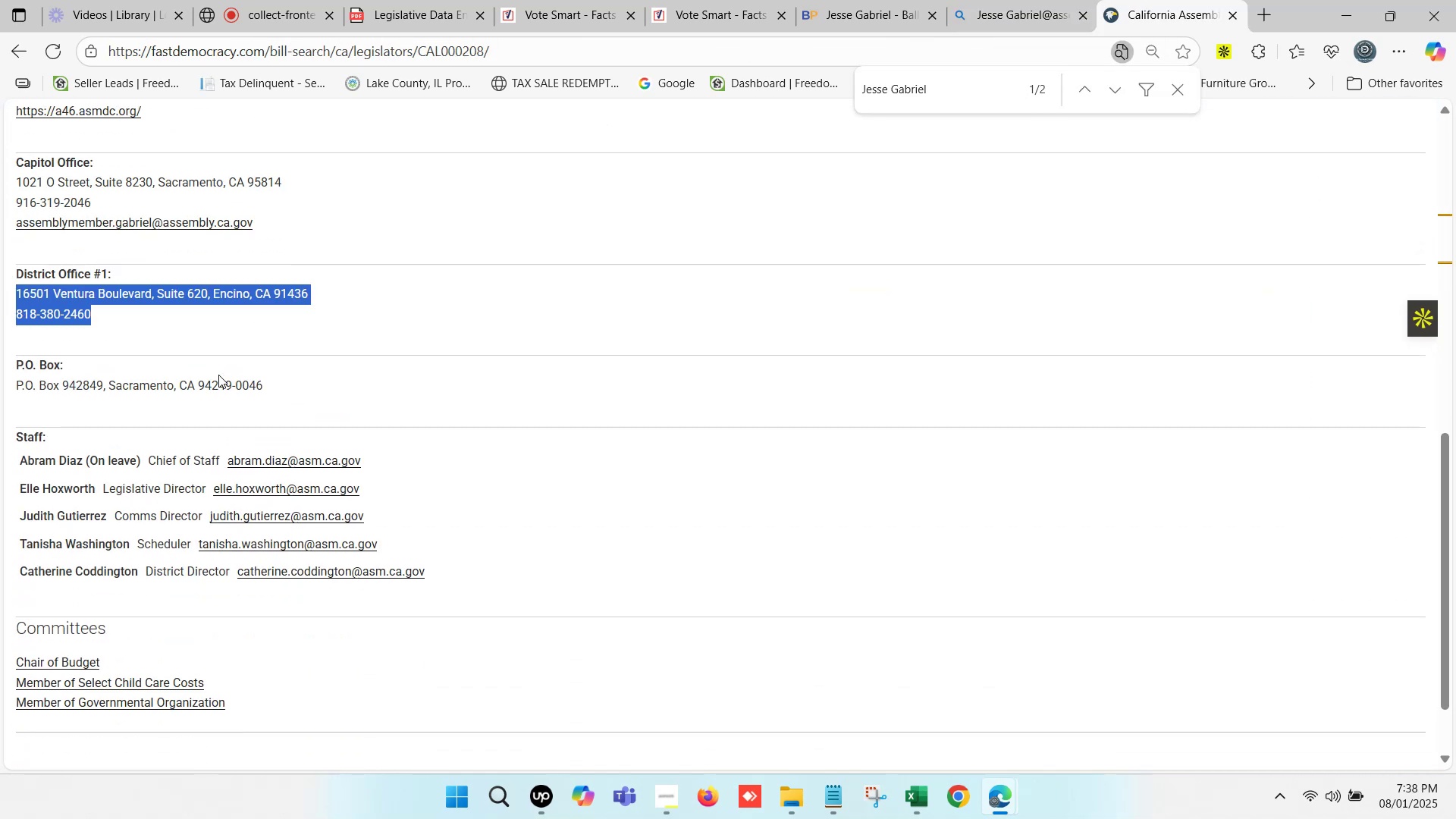 
key(Control+C)
 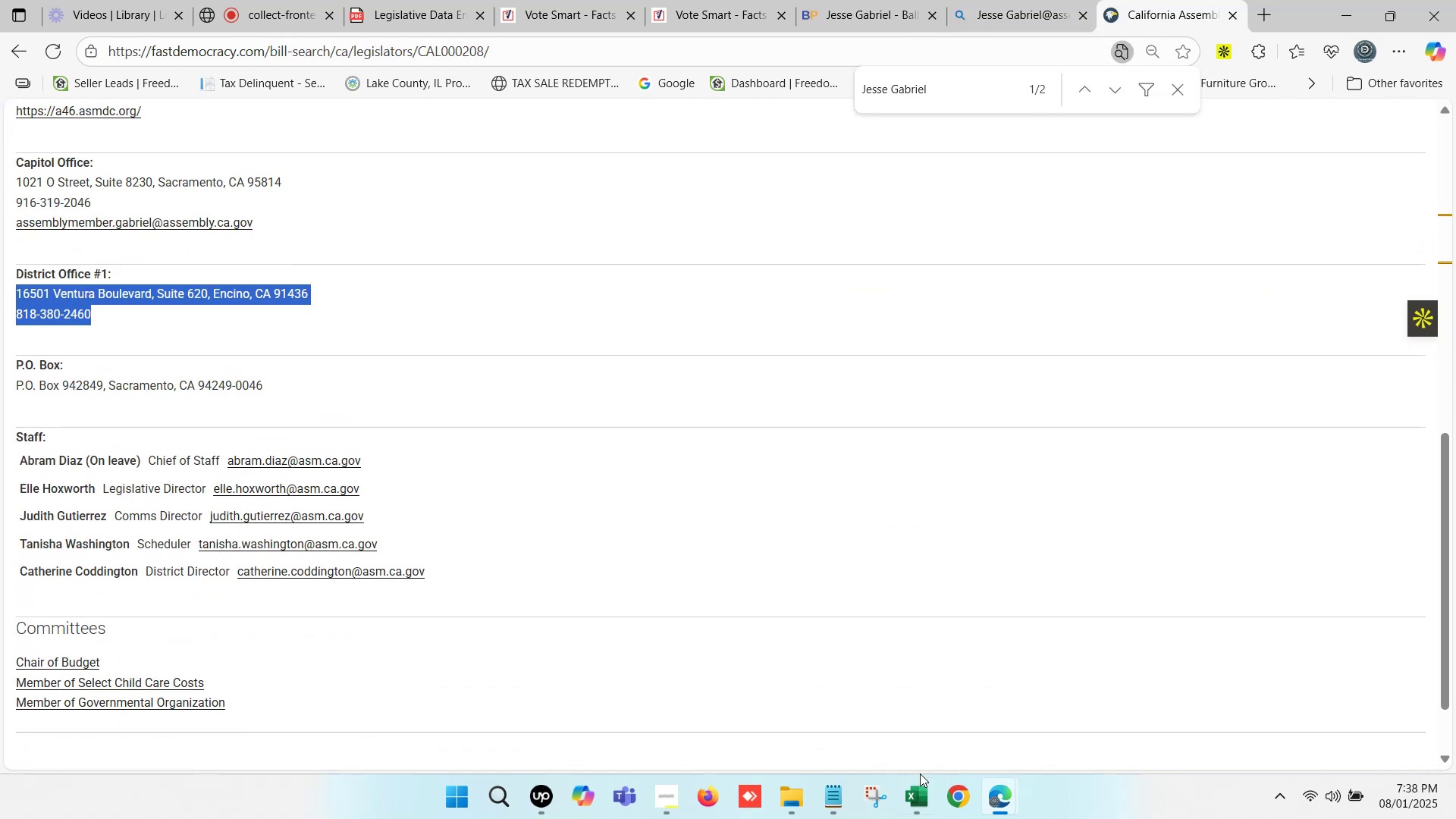 
left_click([920, 800])
 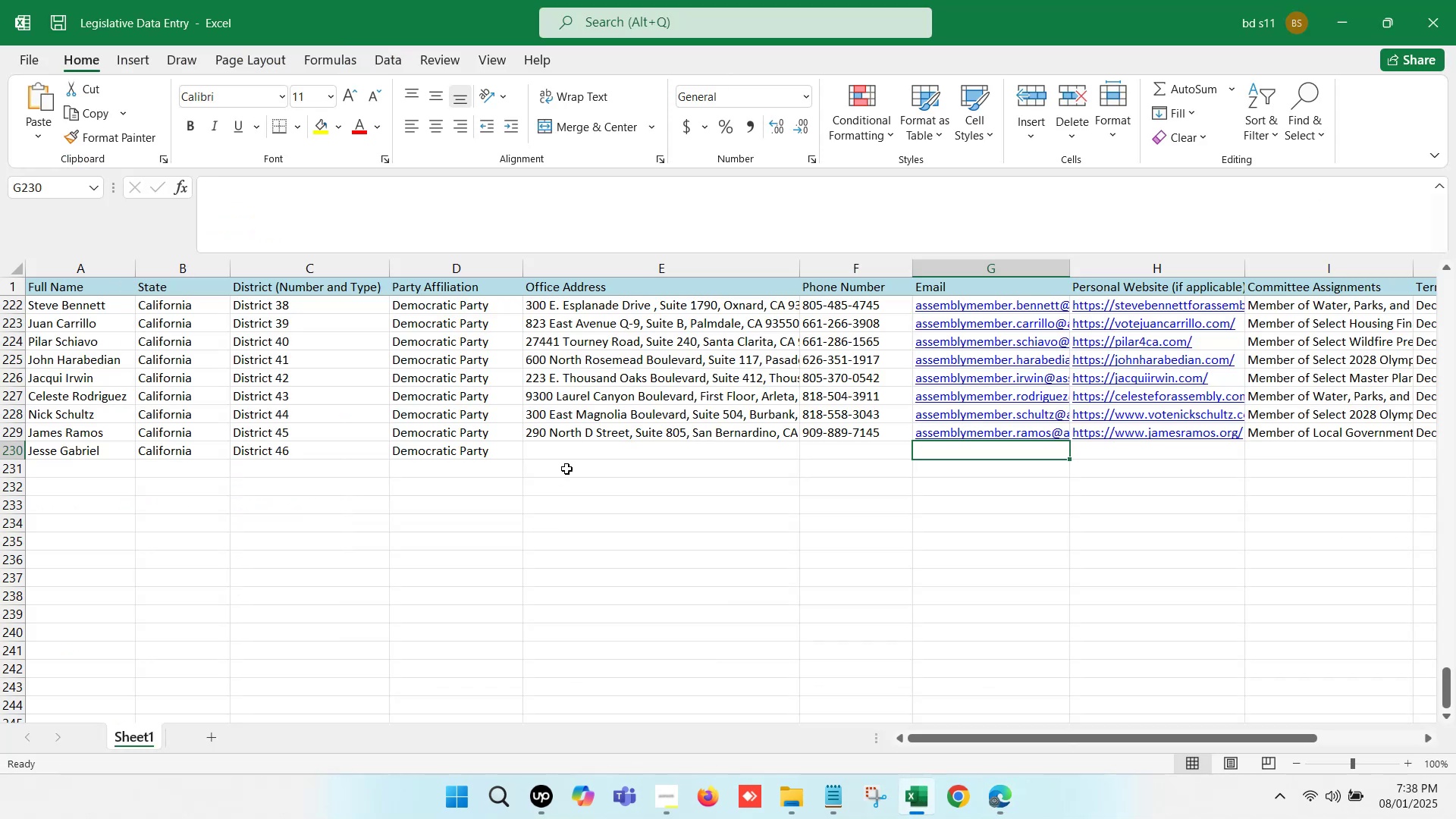 
left_click([582, 454])
 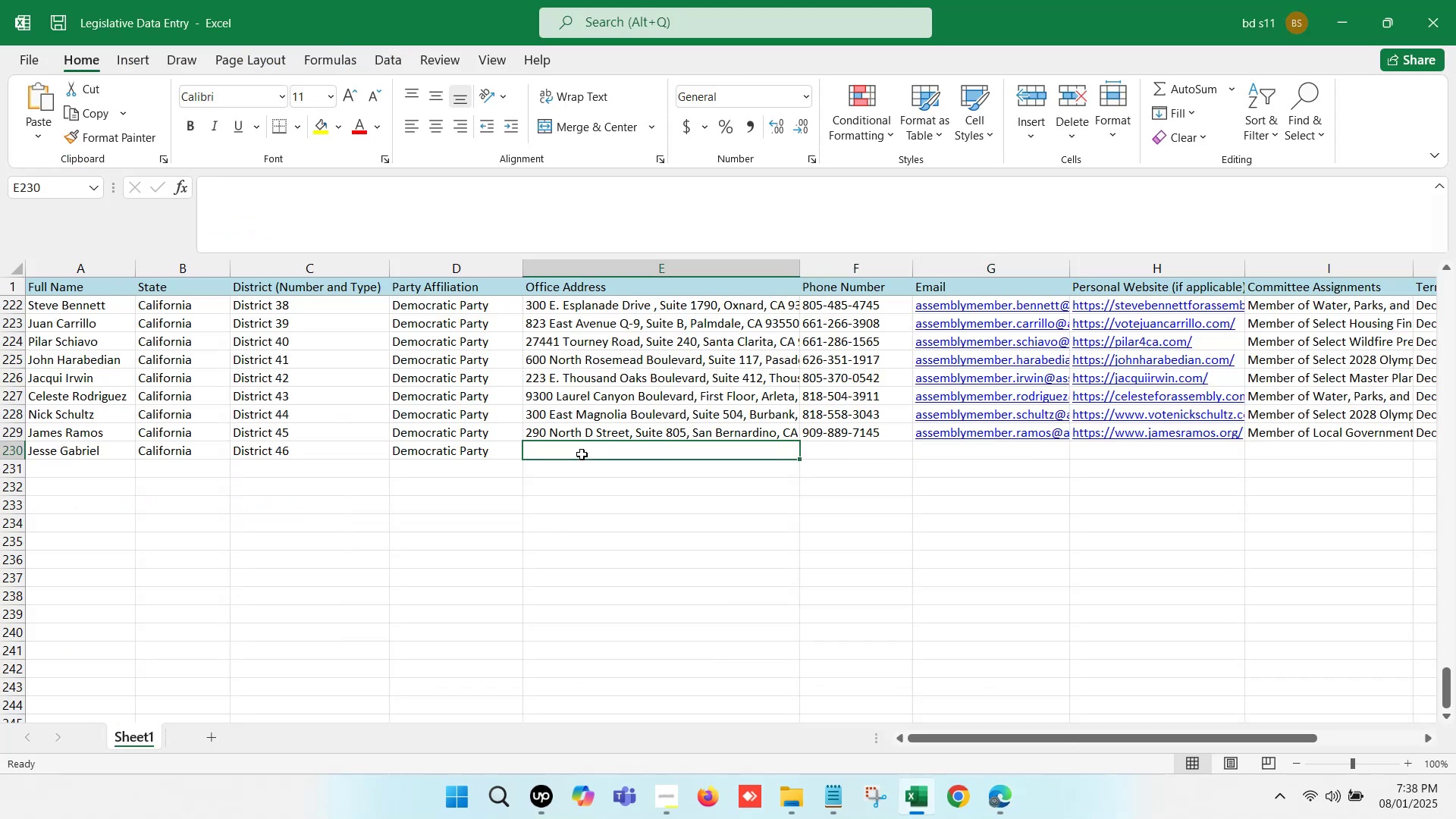 
double_click([582, 454])
 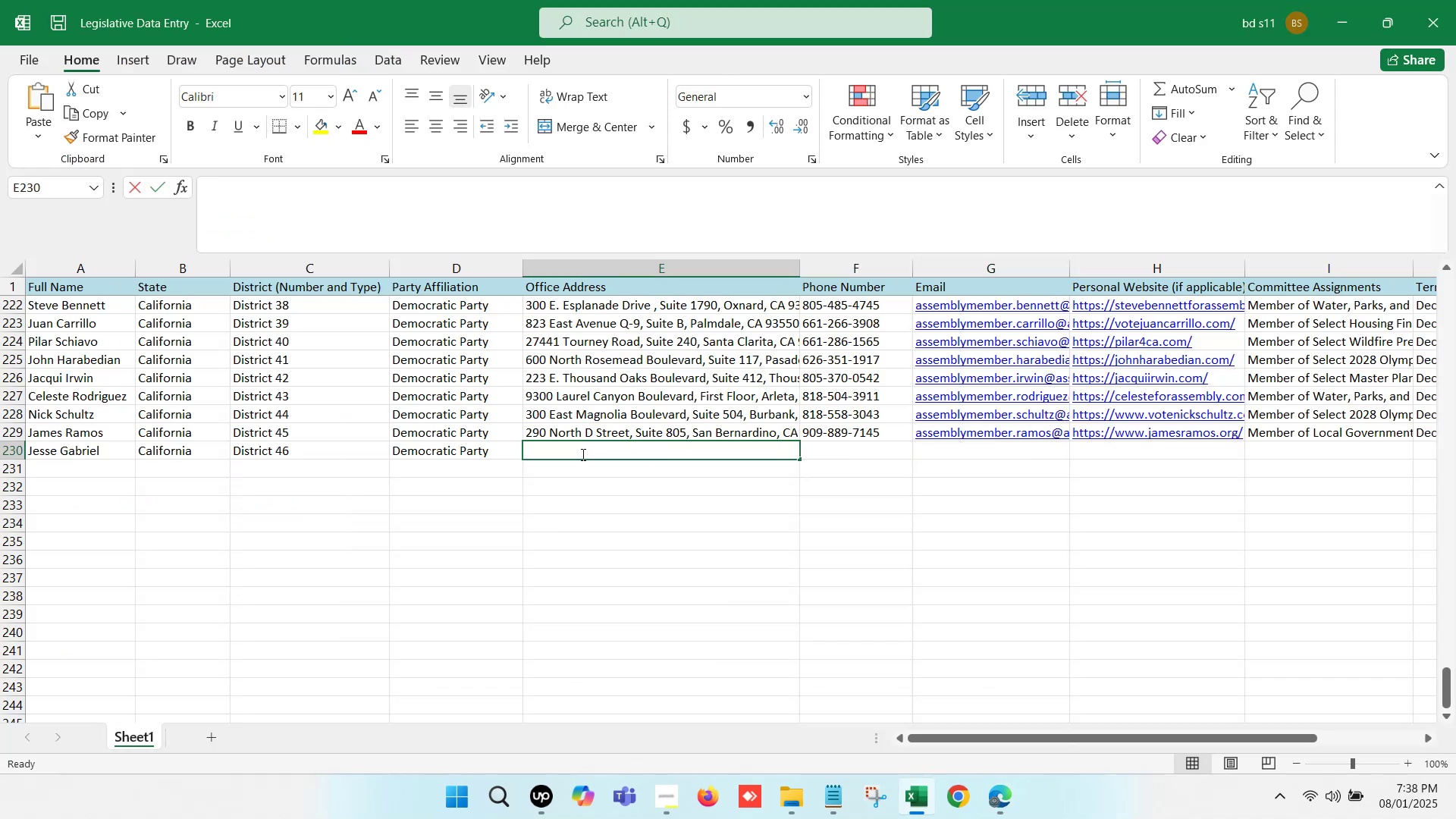 
key(Control+V)
 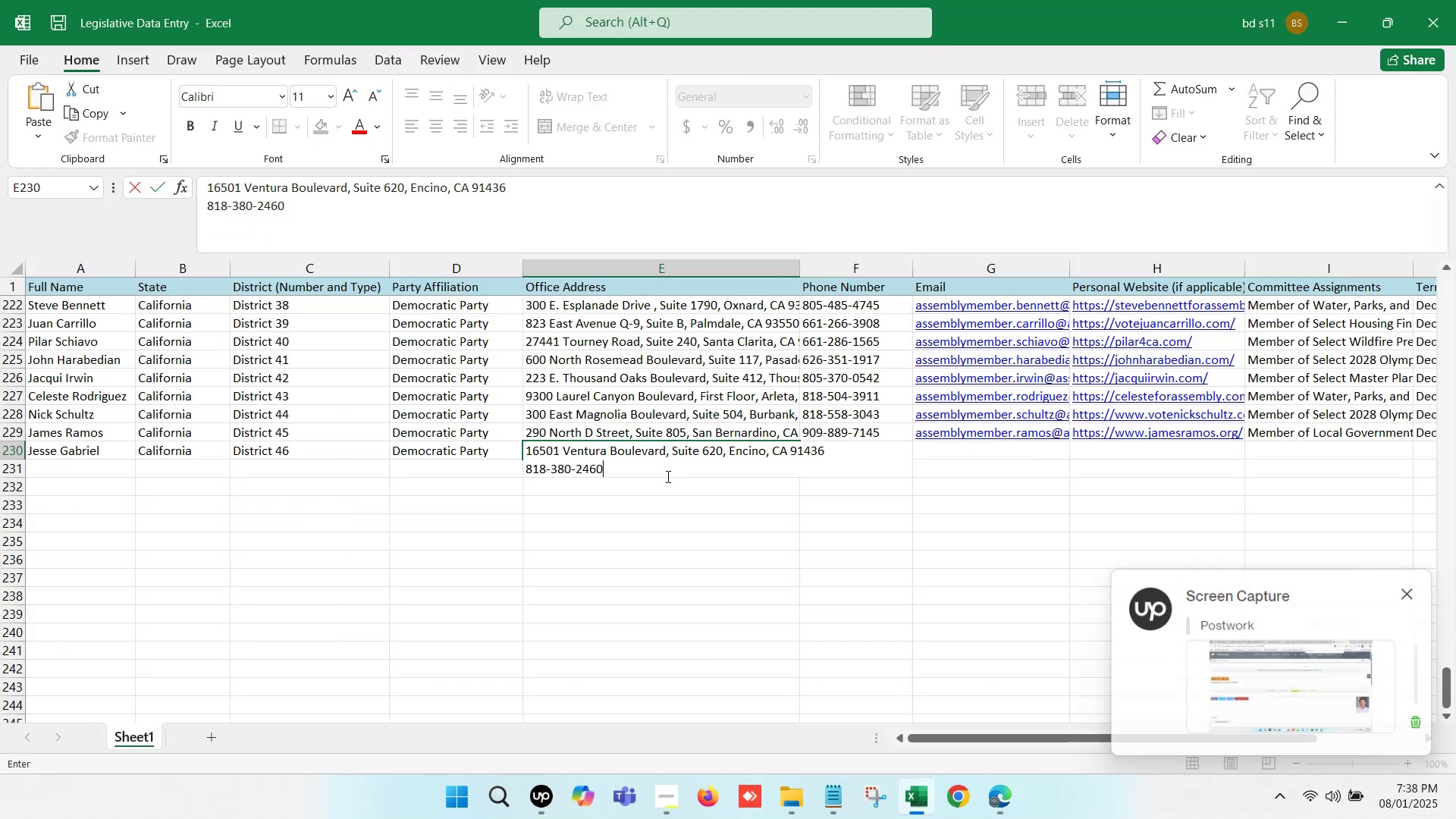 
left_click_drag(start_coordinate=[639, 472], to_coordinate=[523, 468])
 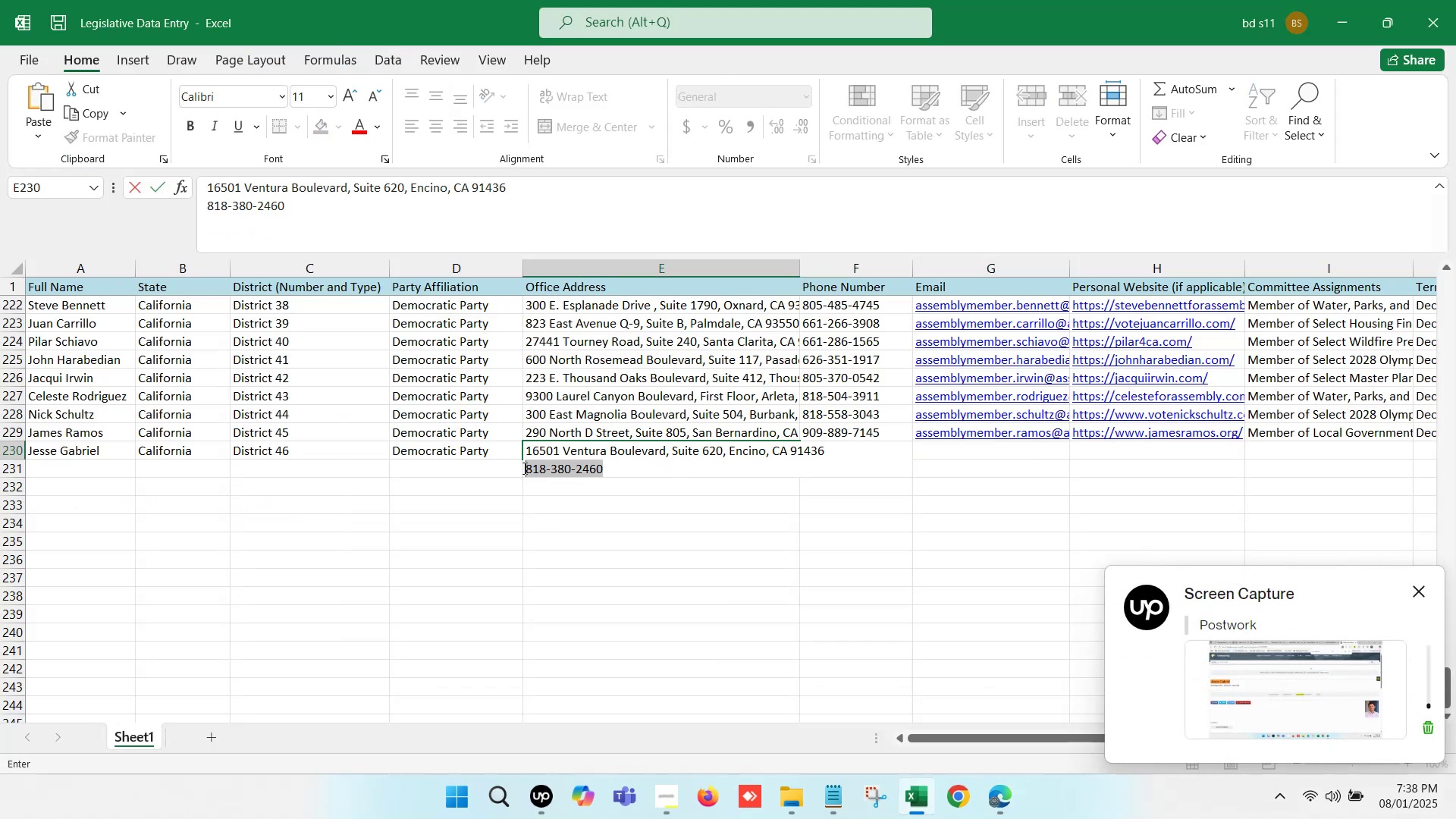 
key(Control+ControlLeft)
 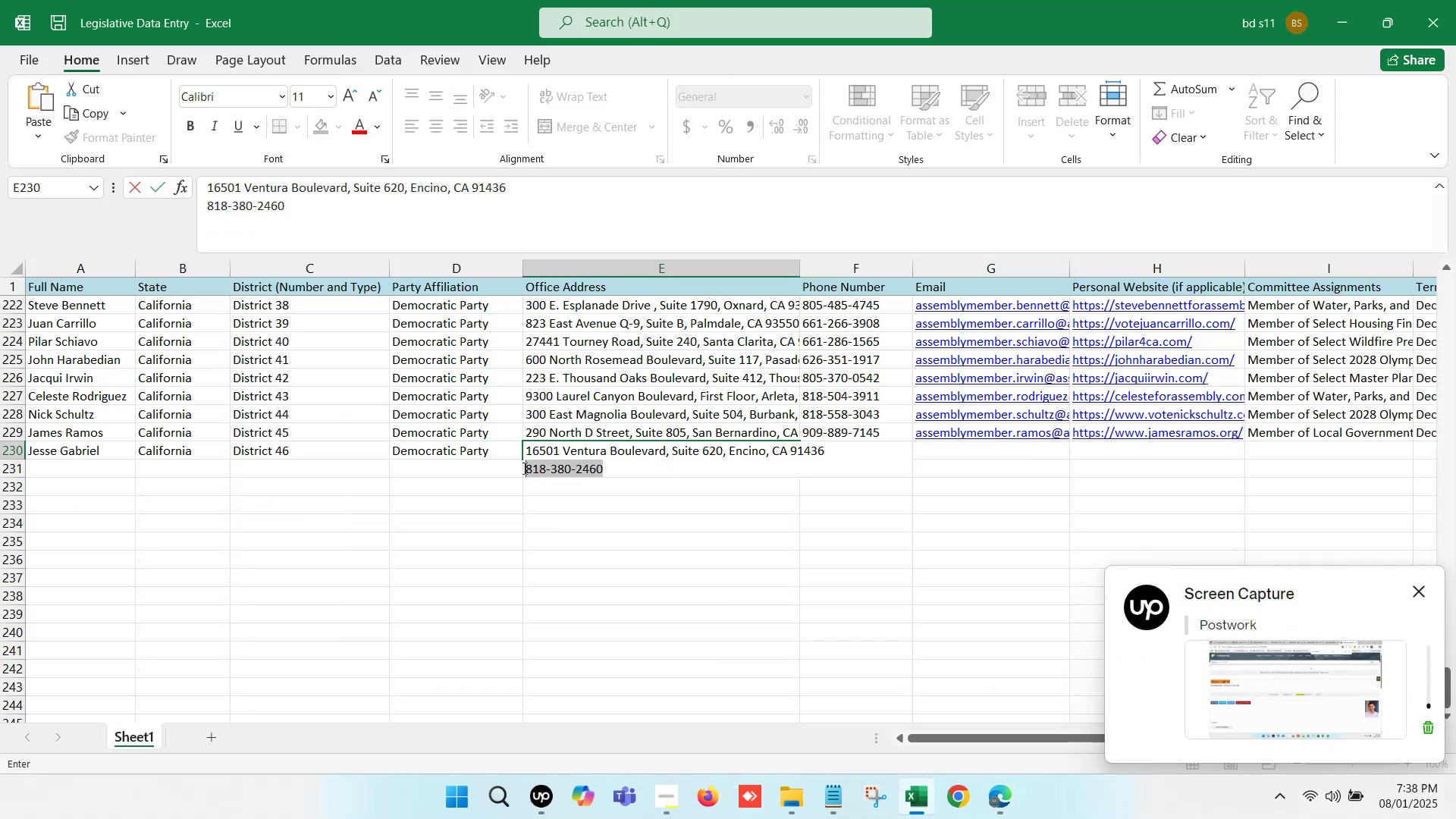 
key(Control+X)
 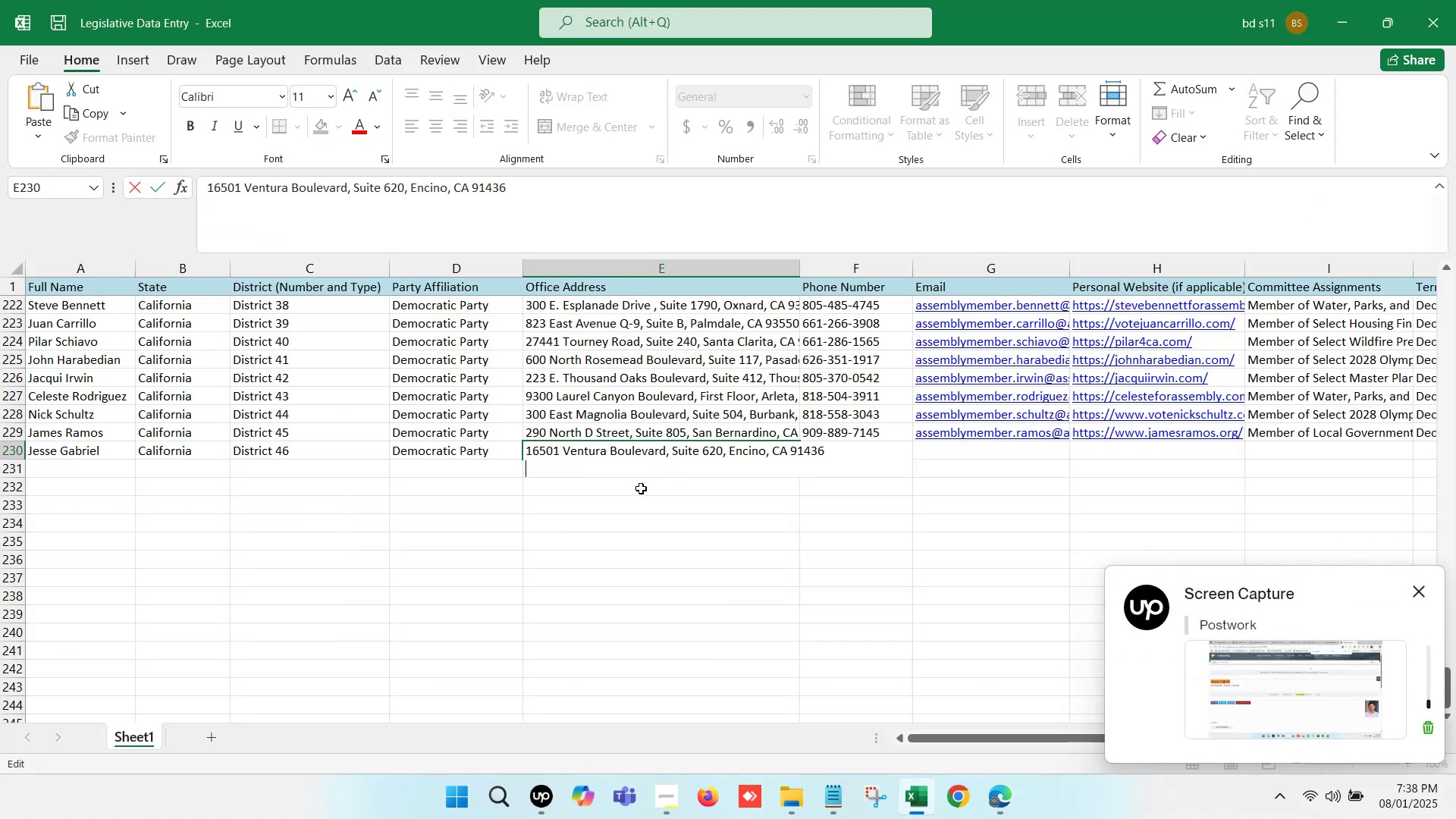 
key(Backspace)
 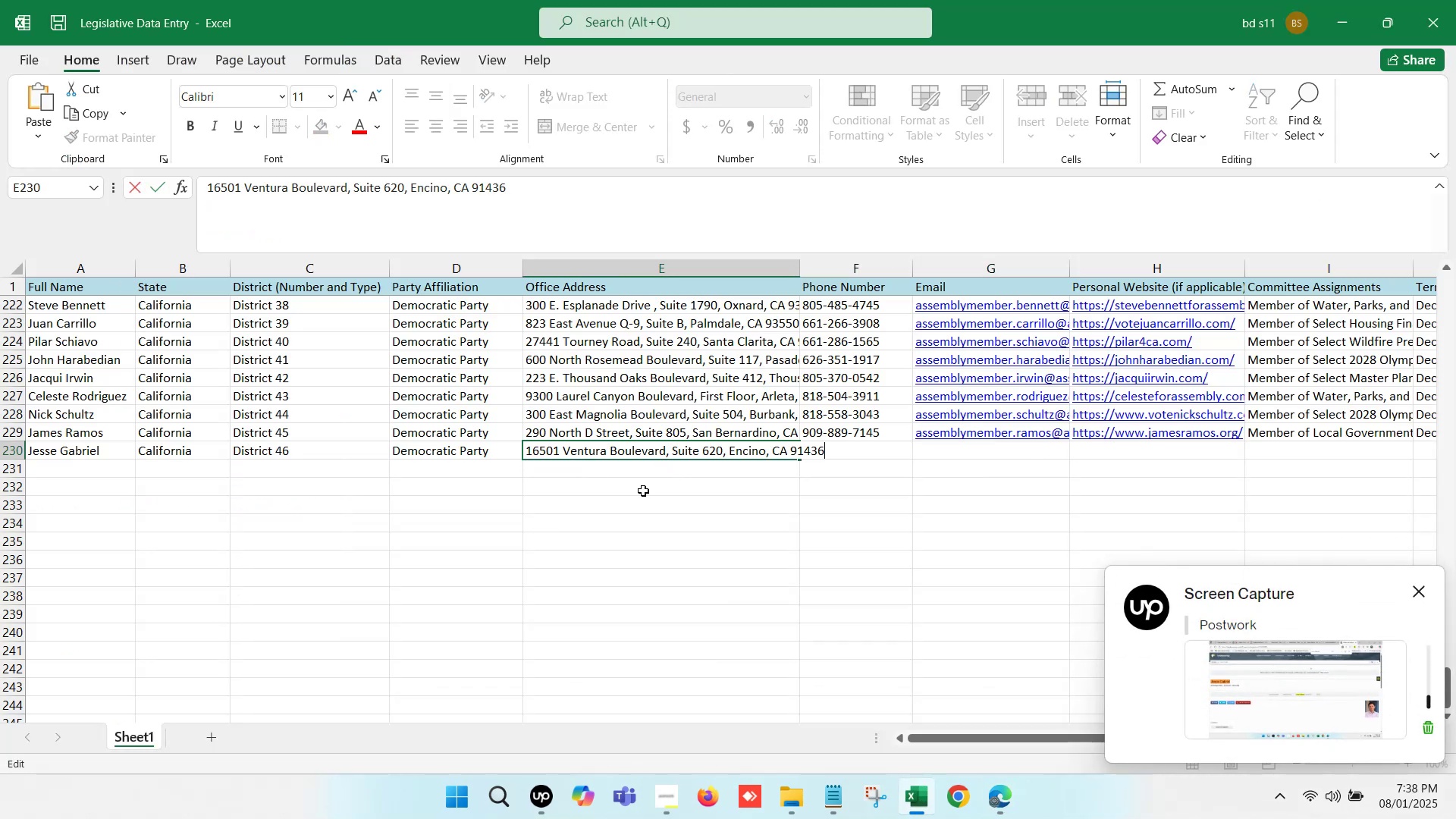 
left_click([644, 494])
 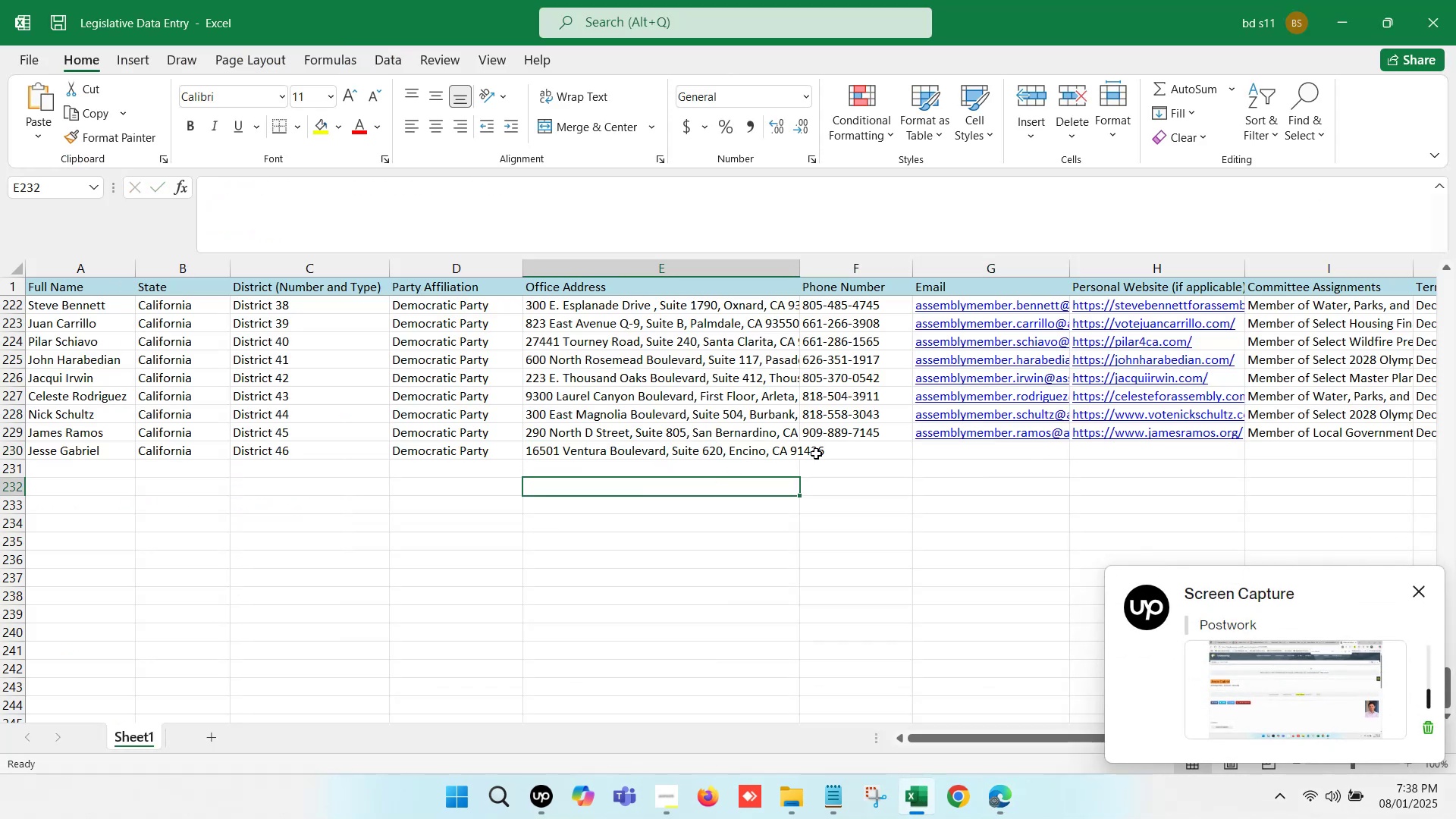 
left_click([827, 452])
 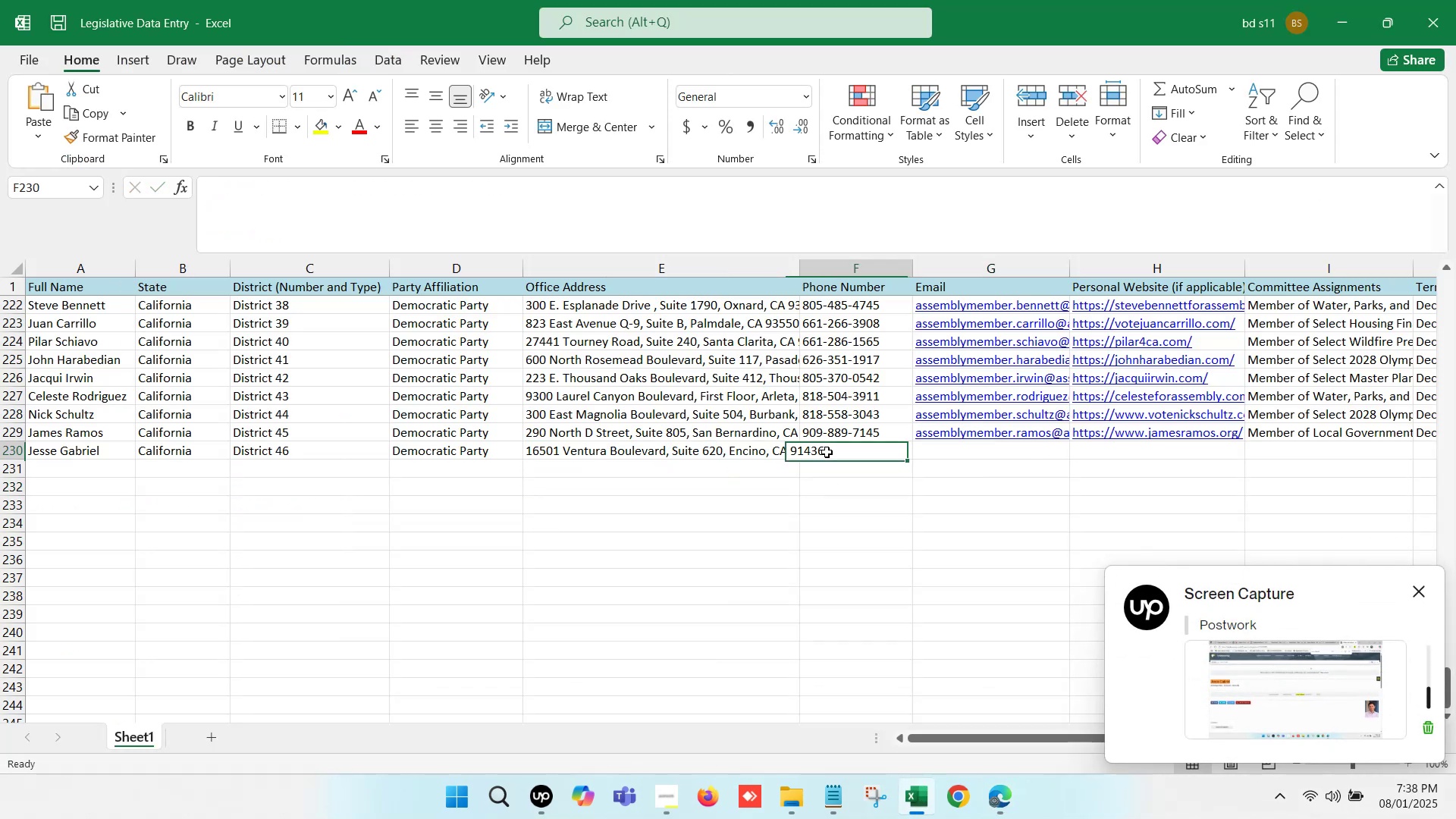 
key(Control+ControlLeft)
 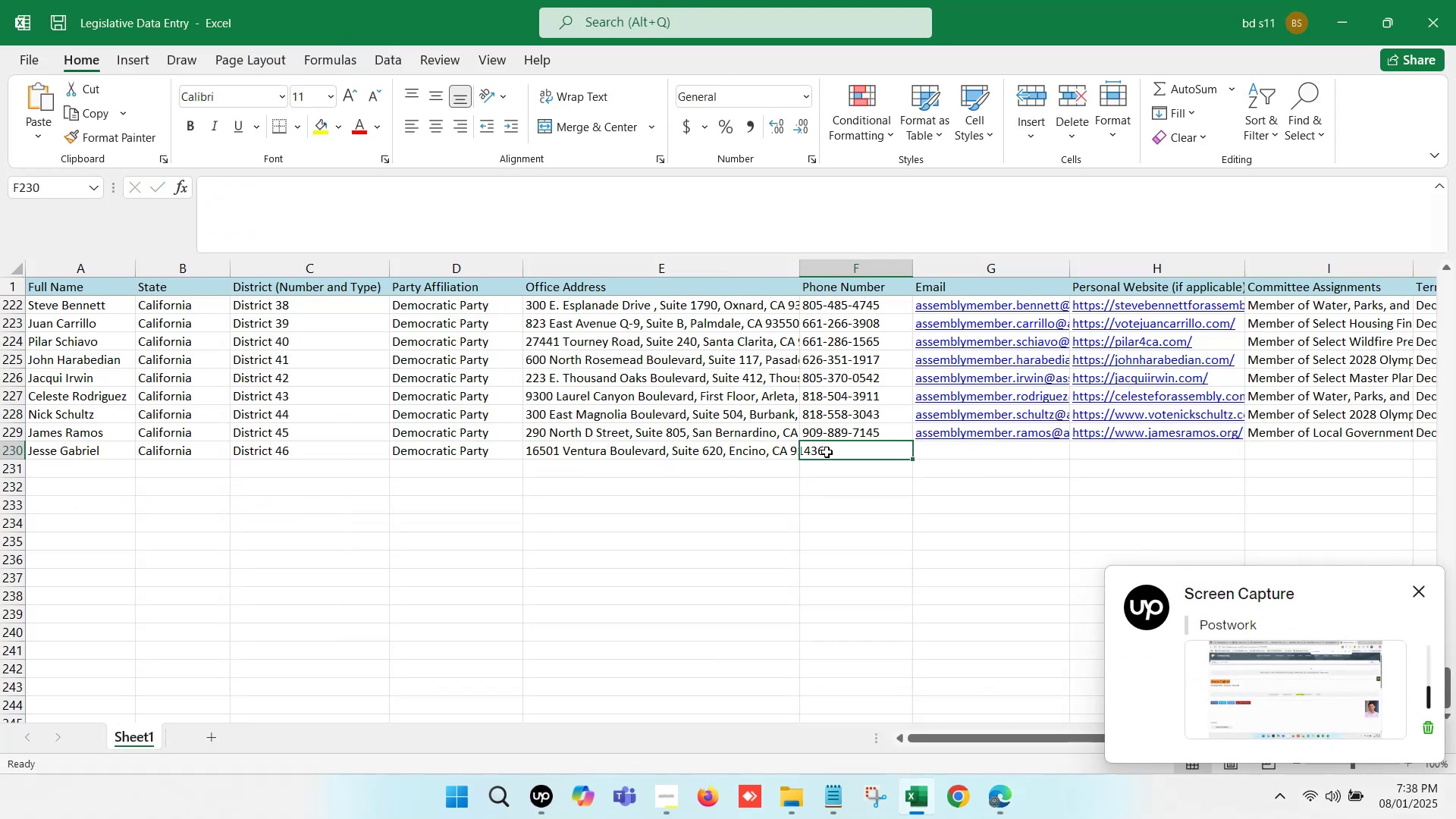 
double_click([827, 452])
 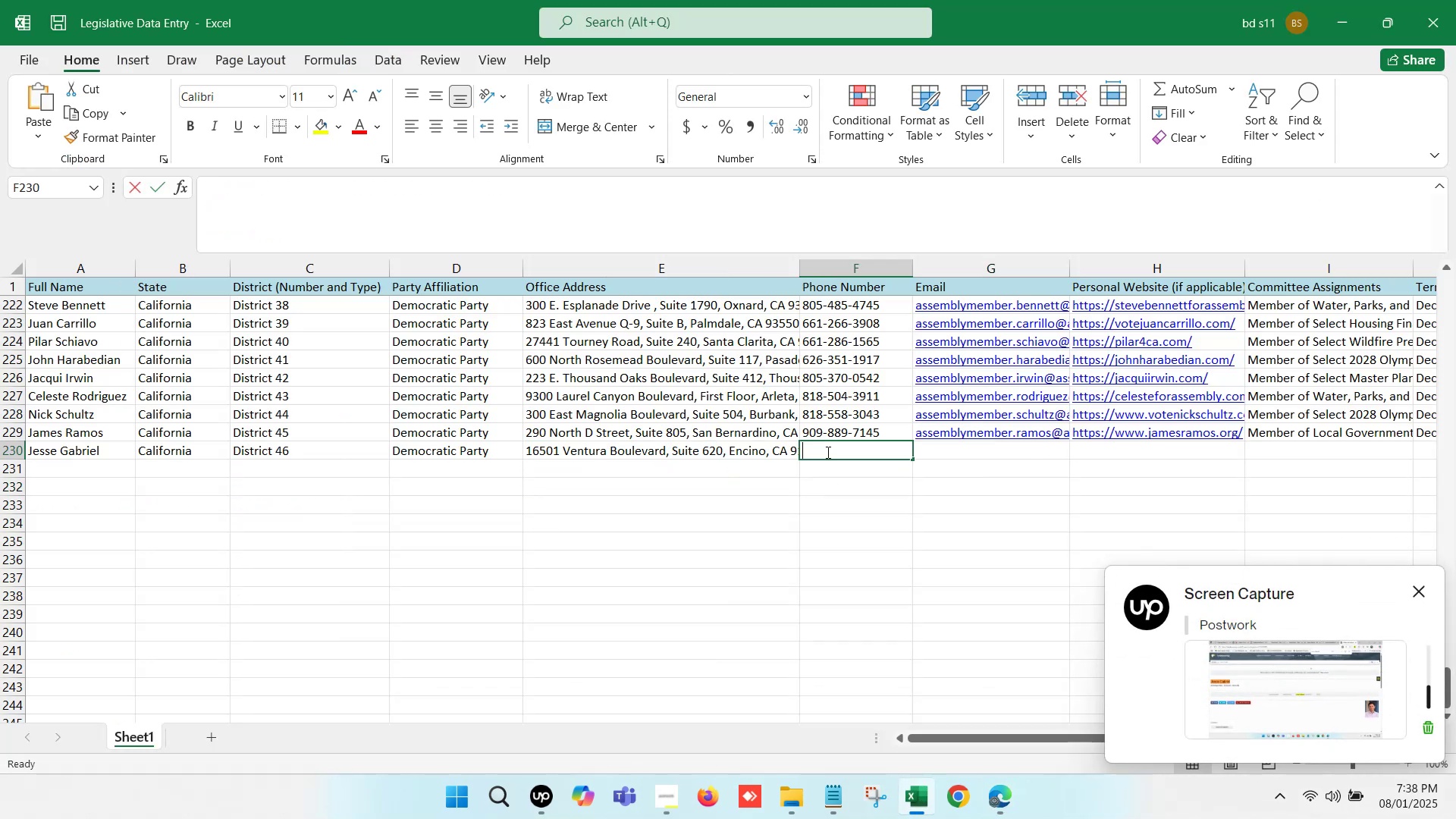 
key(Control+V)
 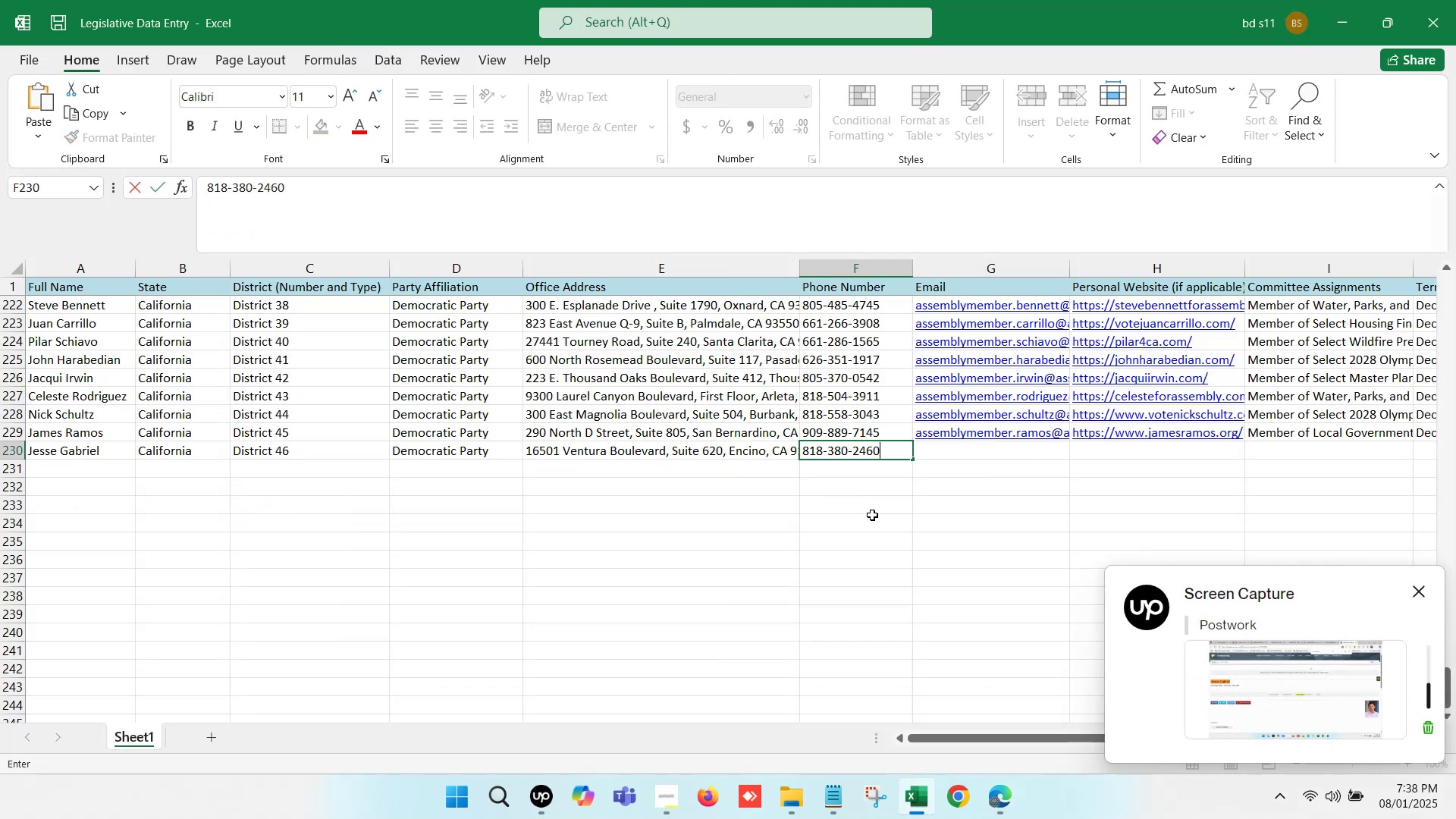 
left_click([872, 515])
 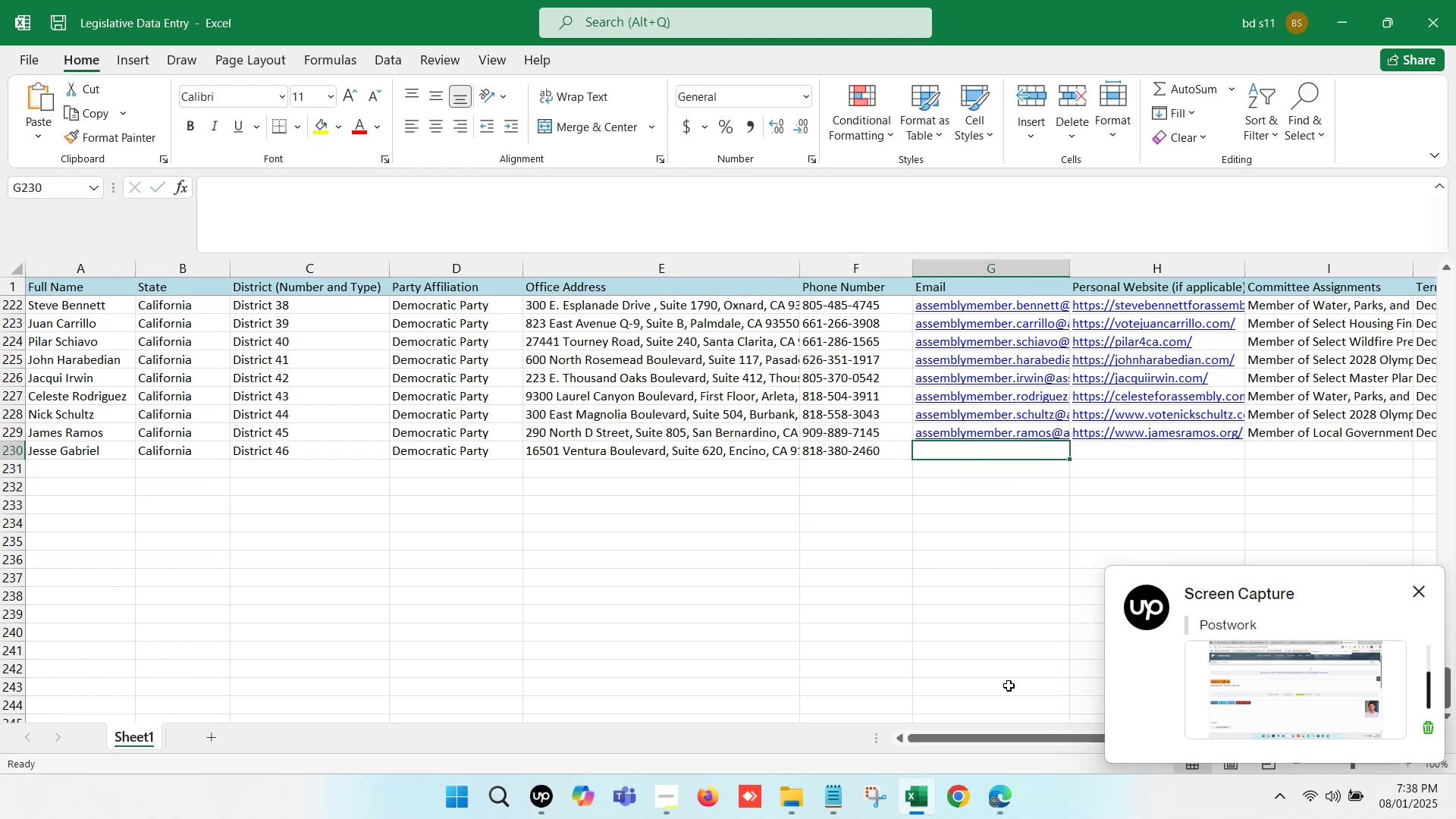 
left_click([1004, 799])
 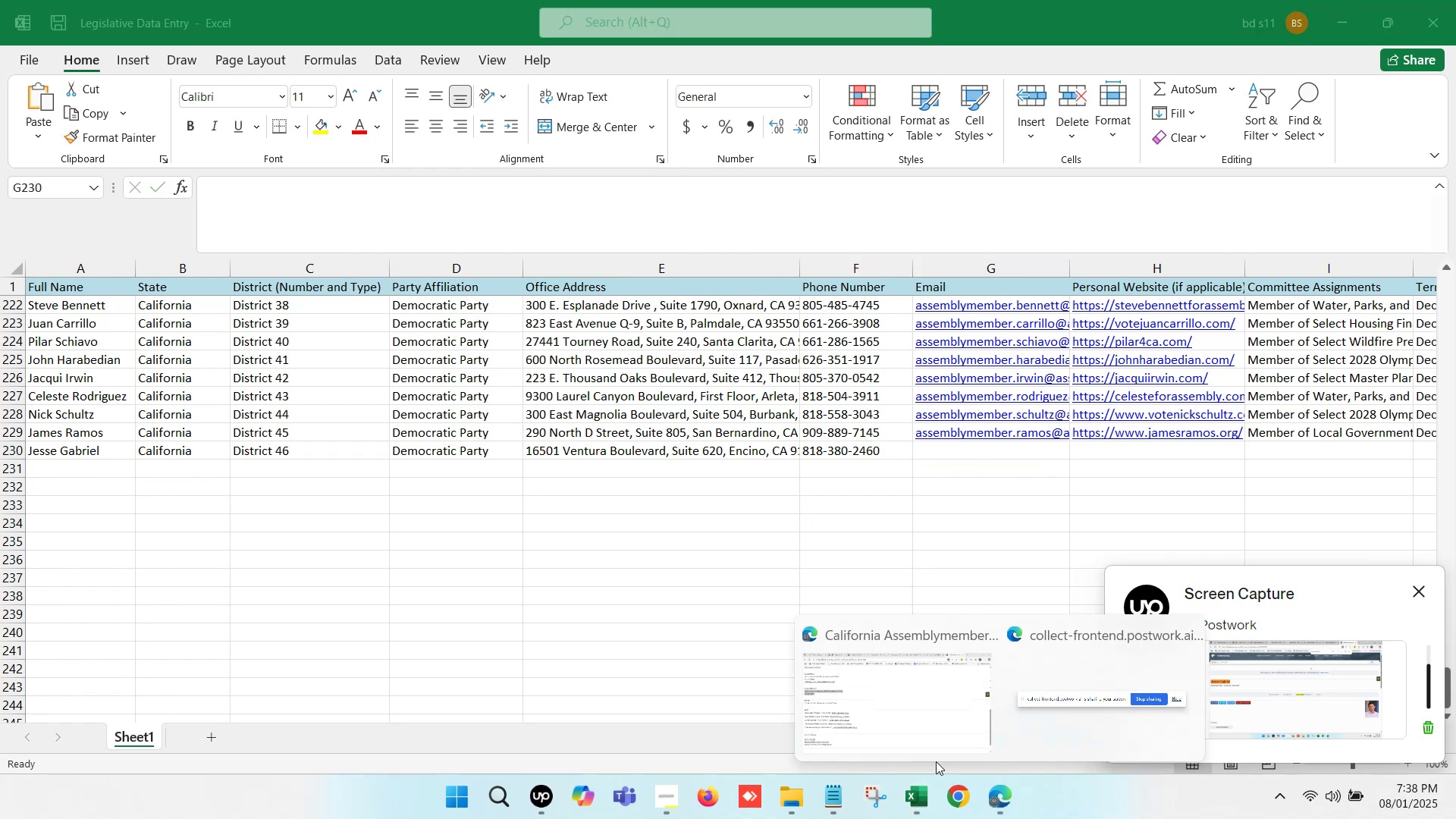 
left_click([874, 727])
 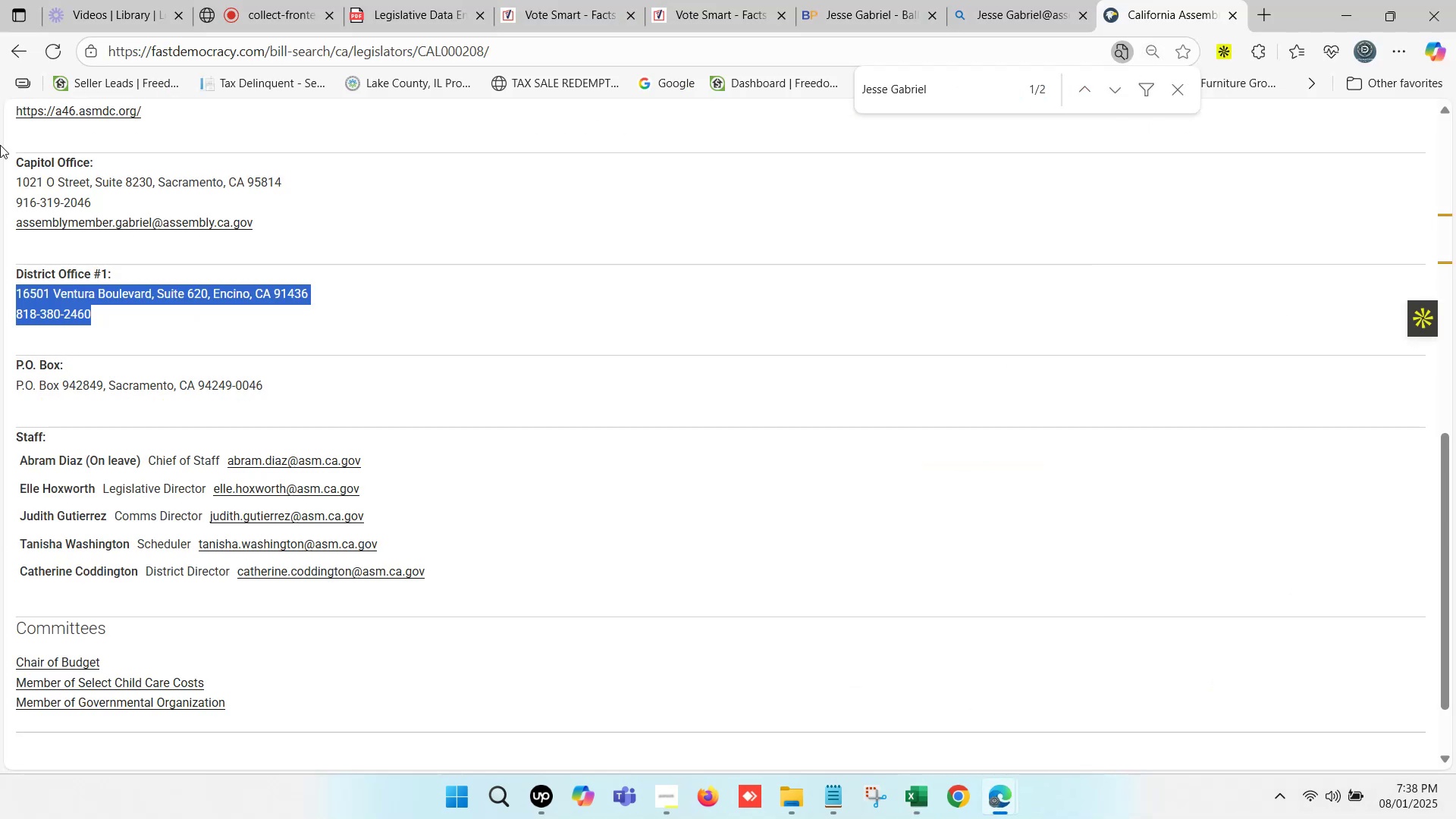 
scroll: coordinate [381, 416], scroll_direction: down, amount: 2.0
 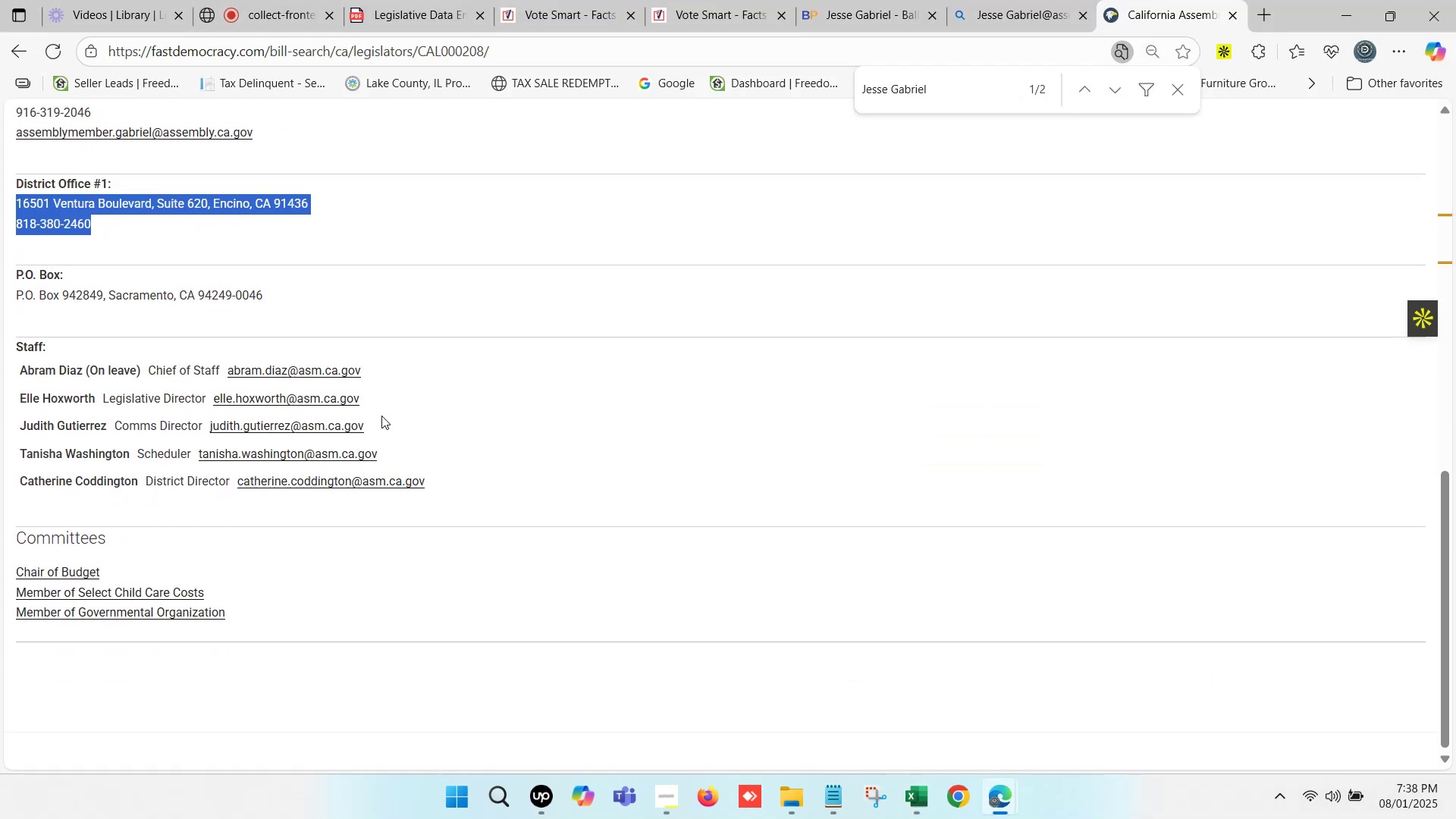 
scroll: coordinate [381, 416], scroll_direction: up, amount: 2.0
 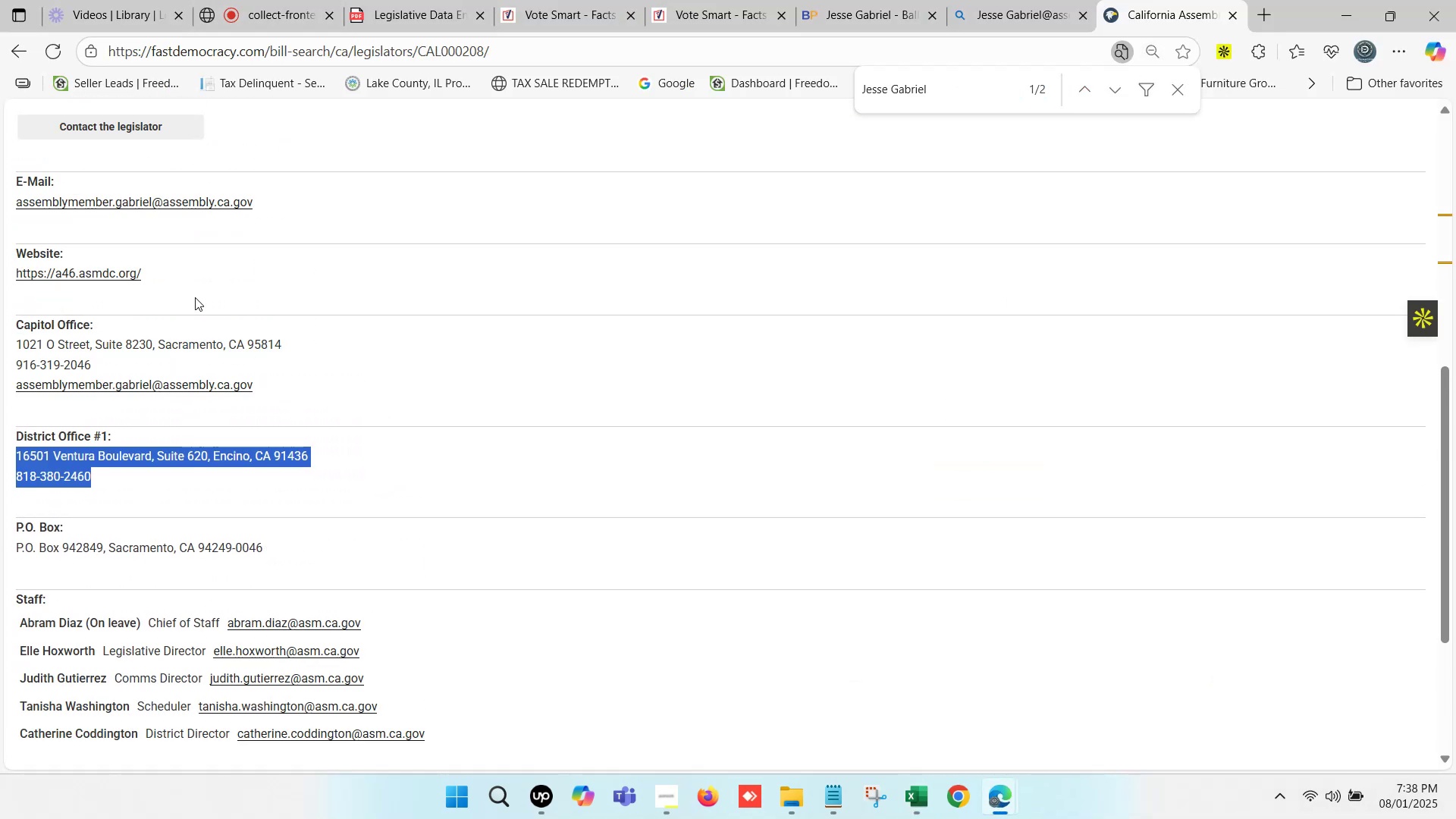 
right_click([238, 196])
 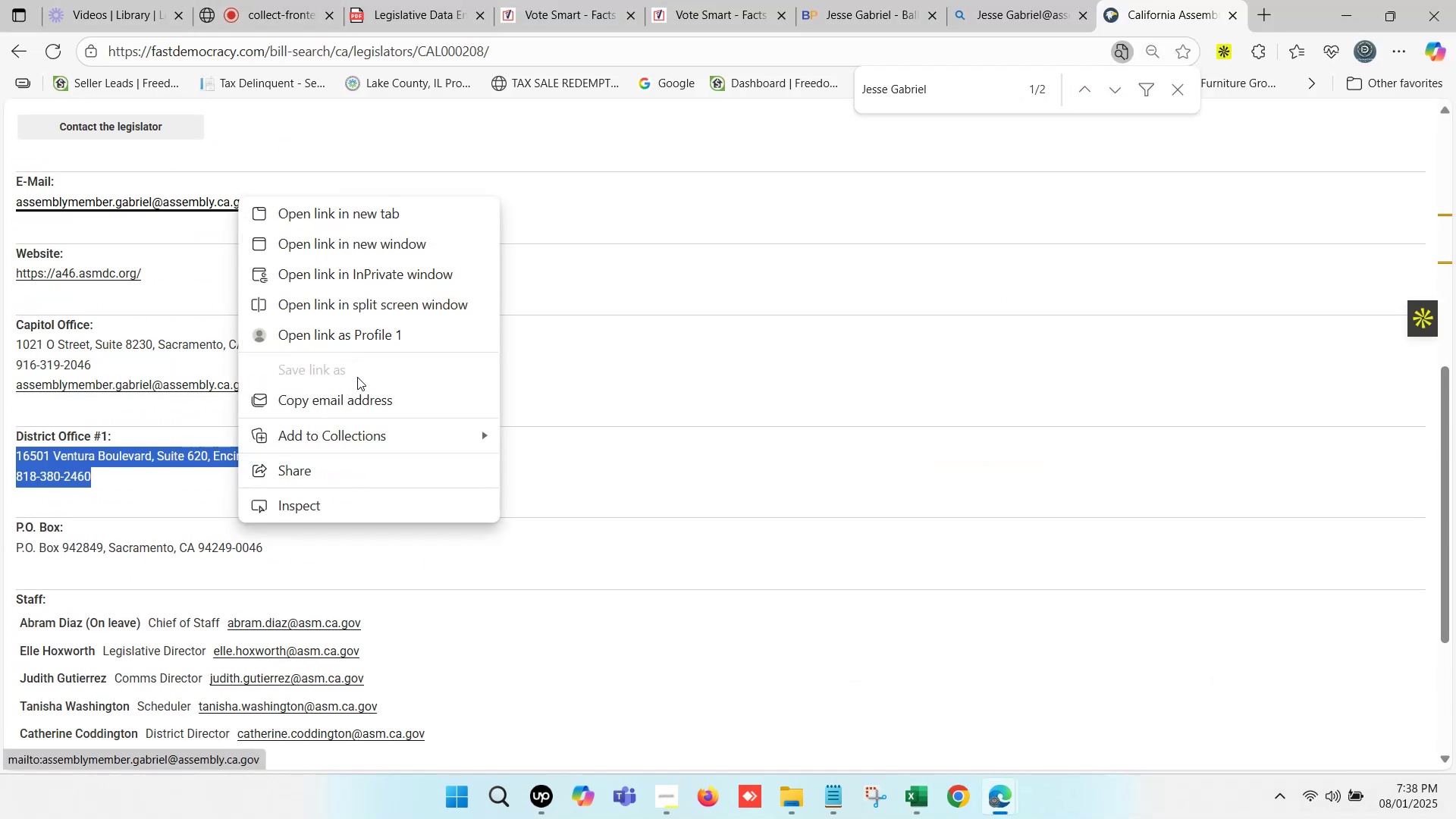 
left_click([360, 397])
 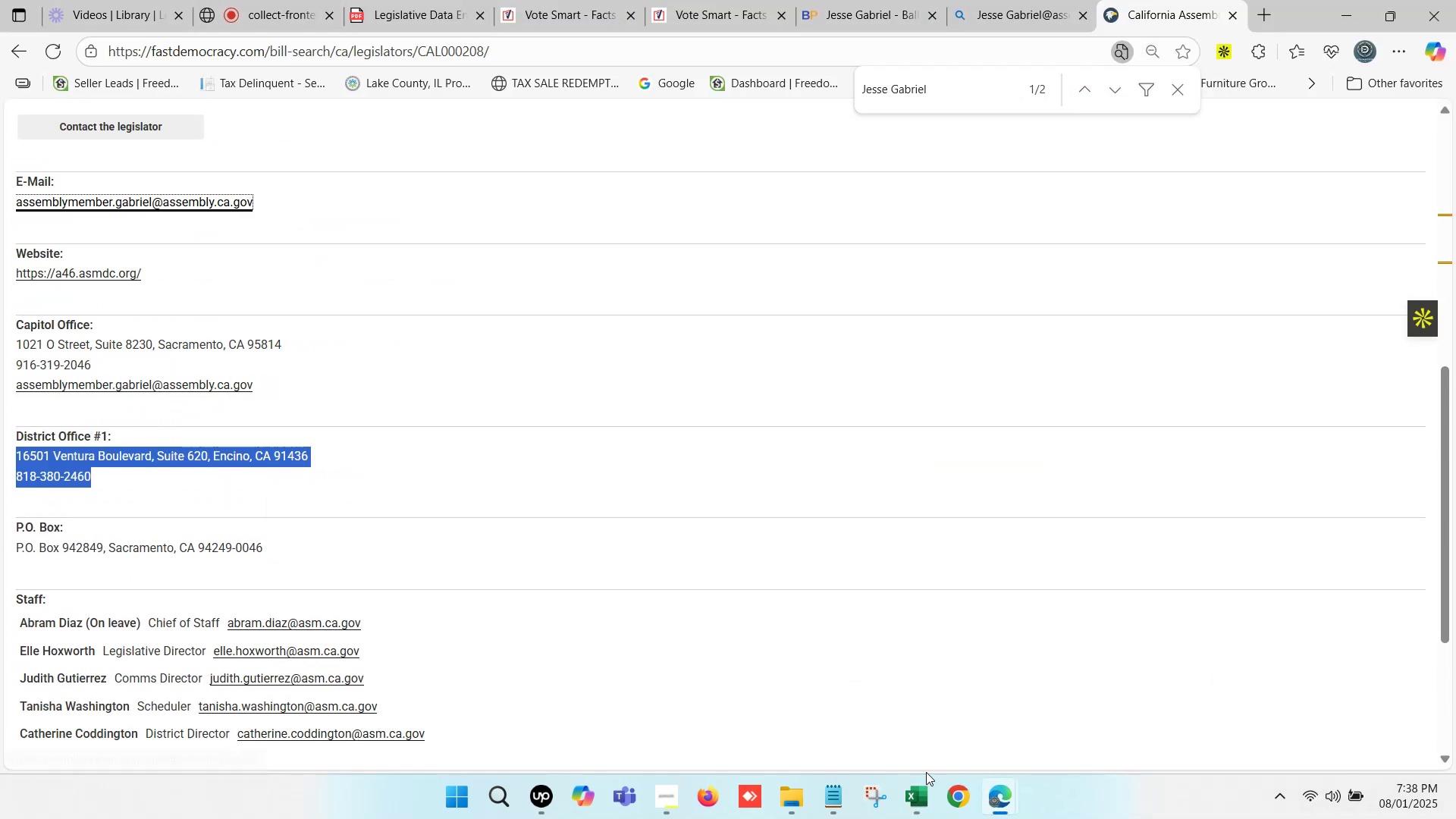 
left_click([923, 789])
 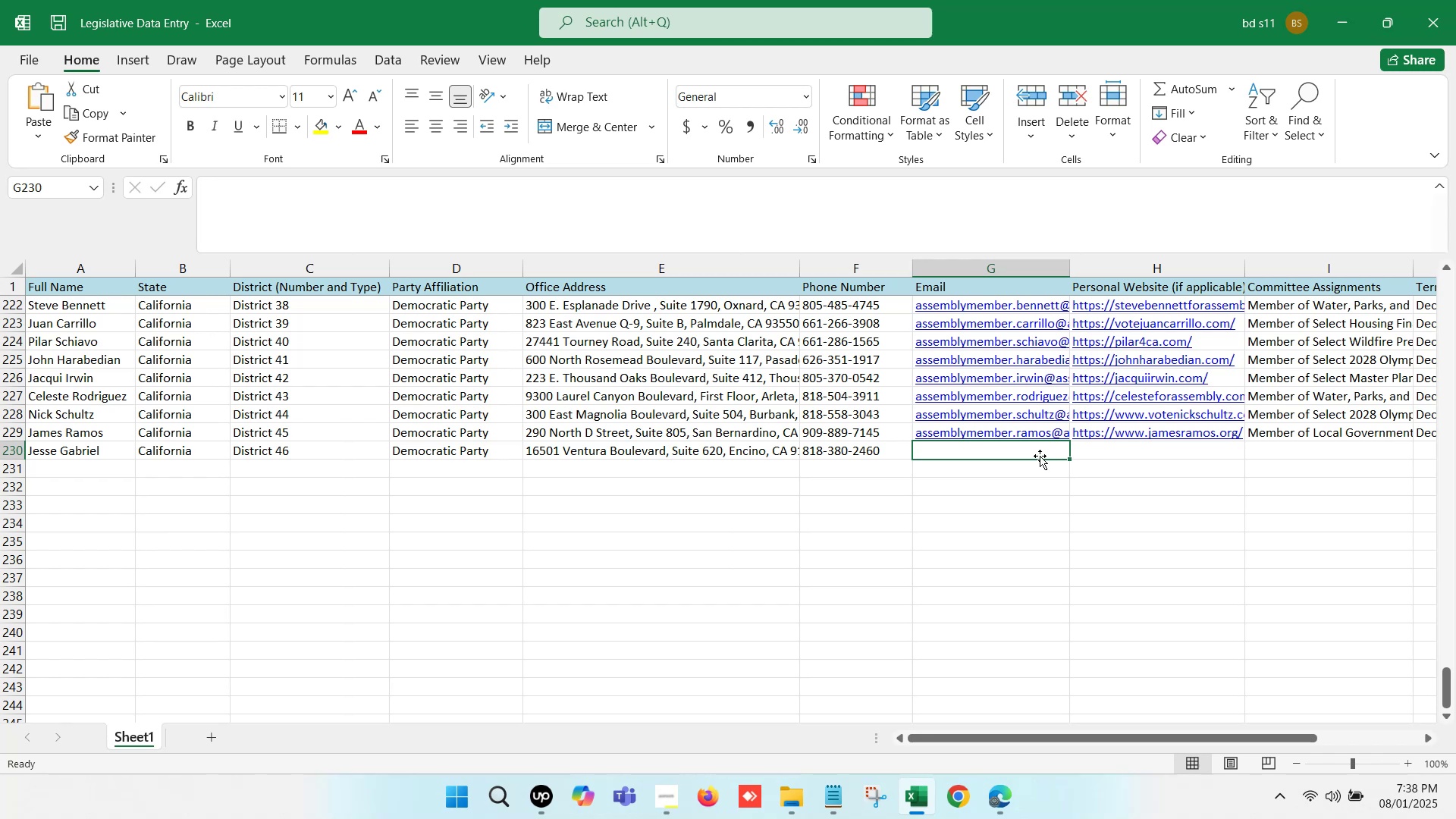 
left_click([1037, 453])
 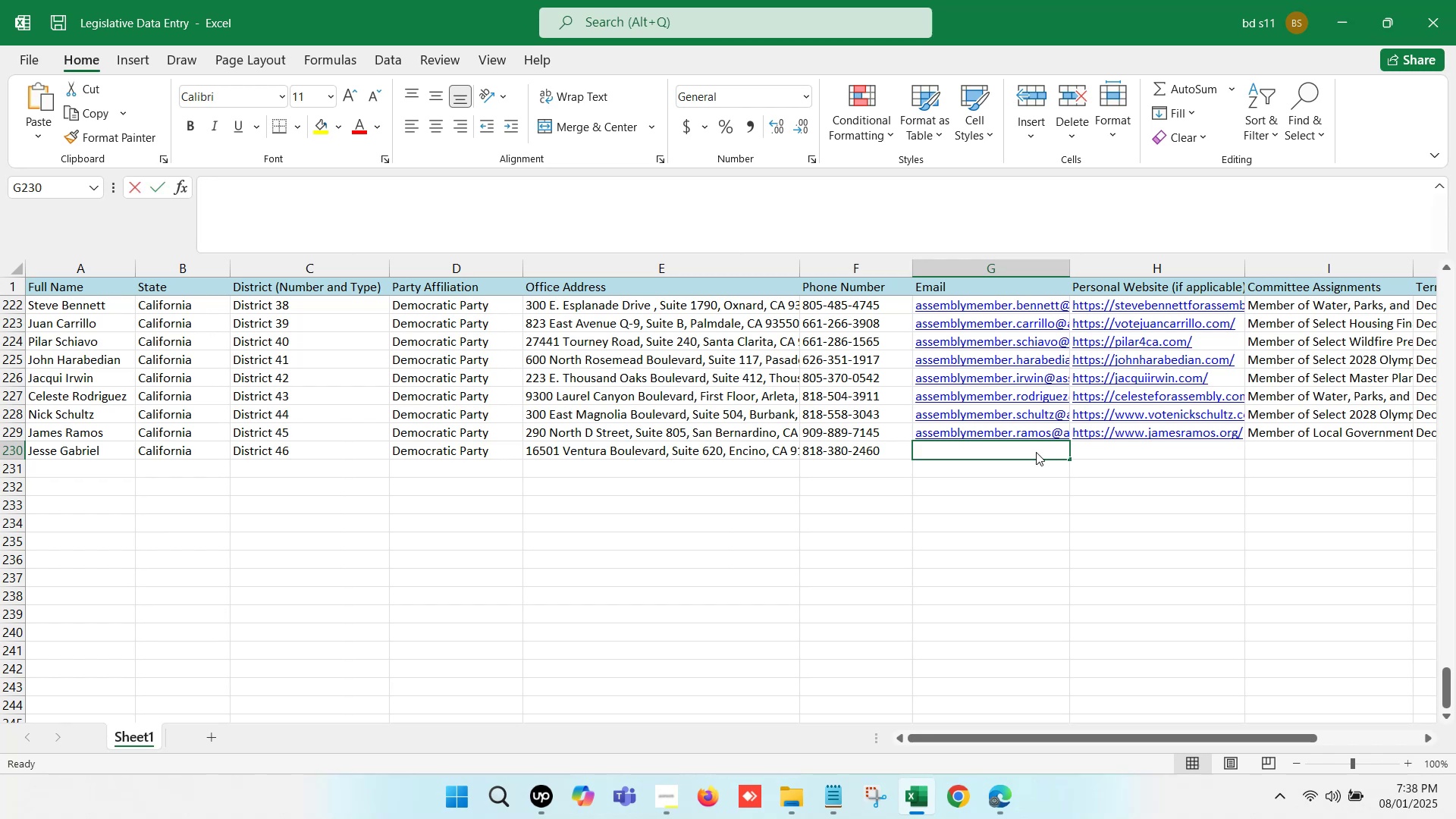 
key(Control+V)
 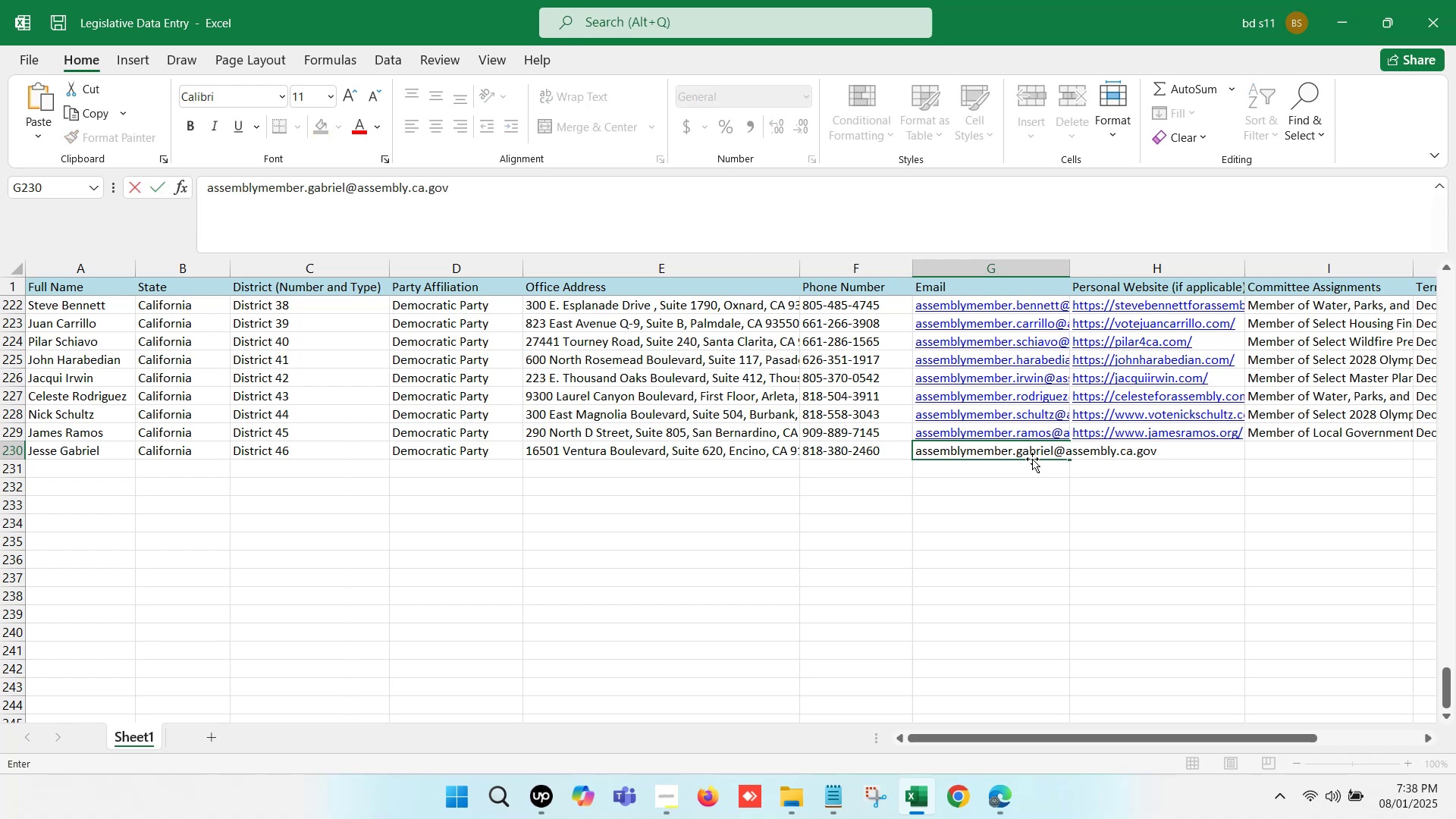 
left_click([1024, 500])
 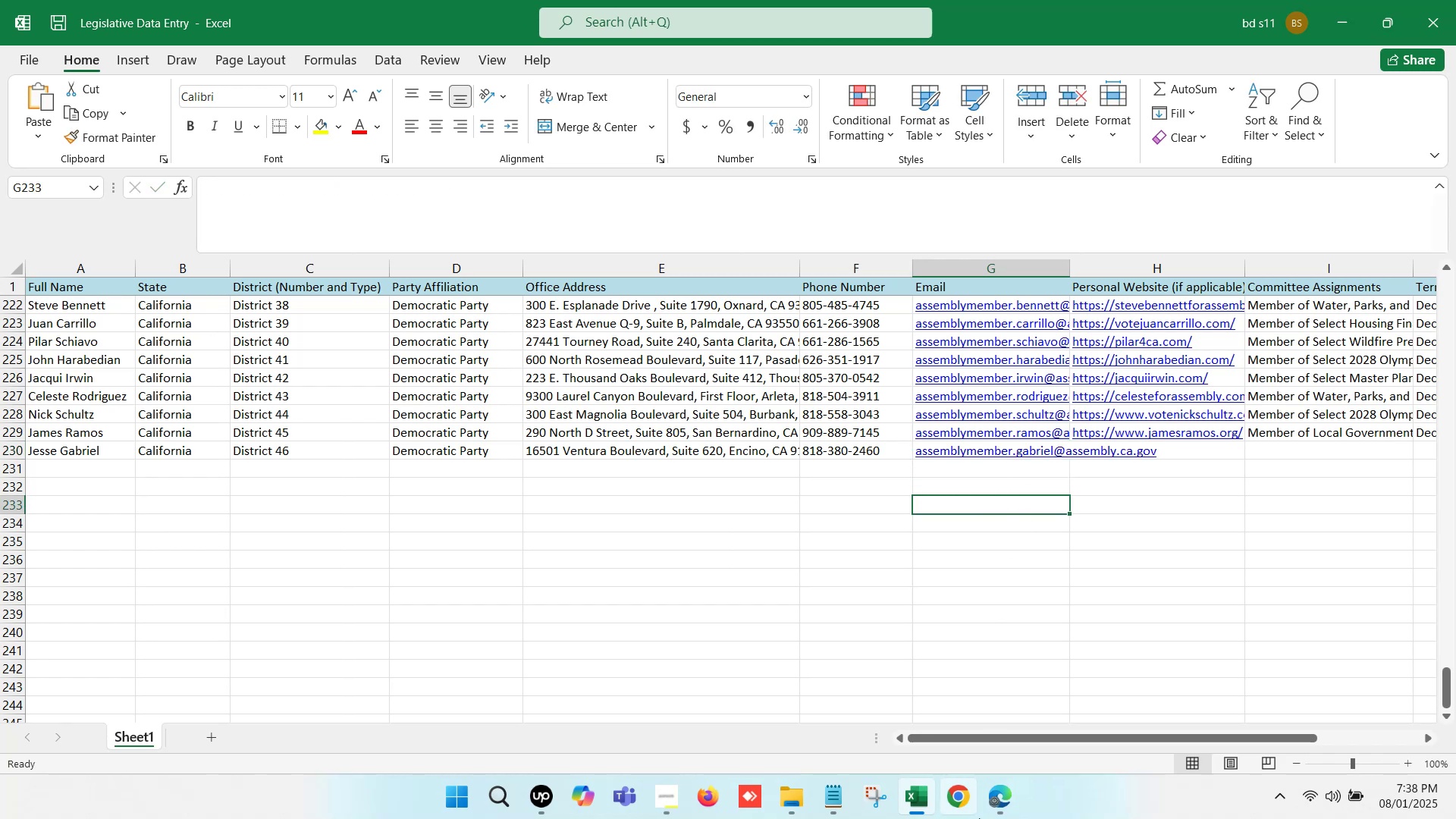 
left_click([997, 795])
 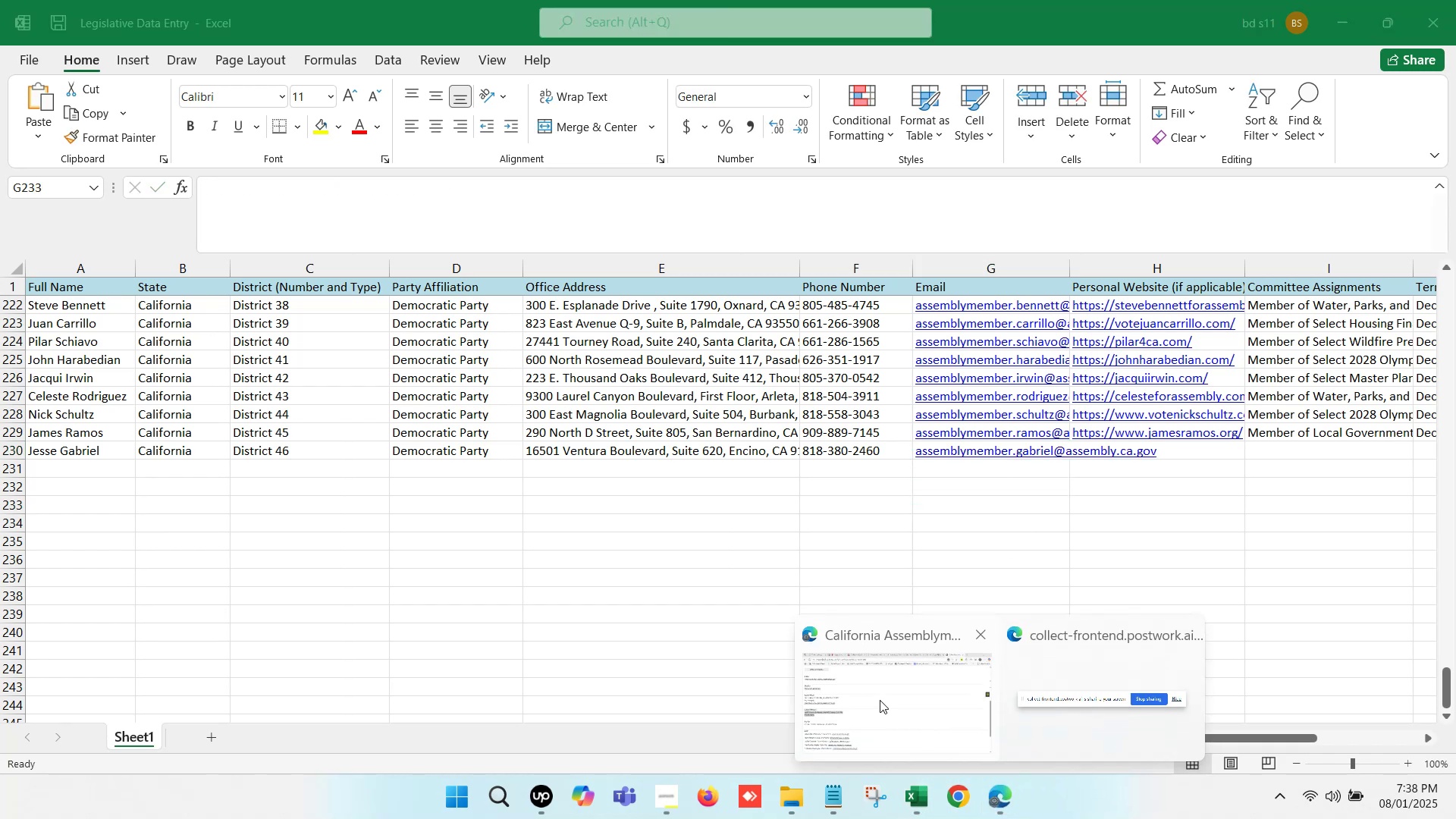 
left_click([877, 697])
 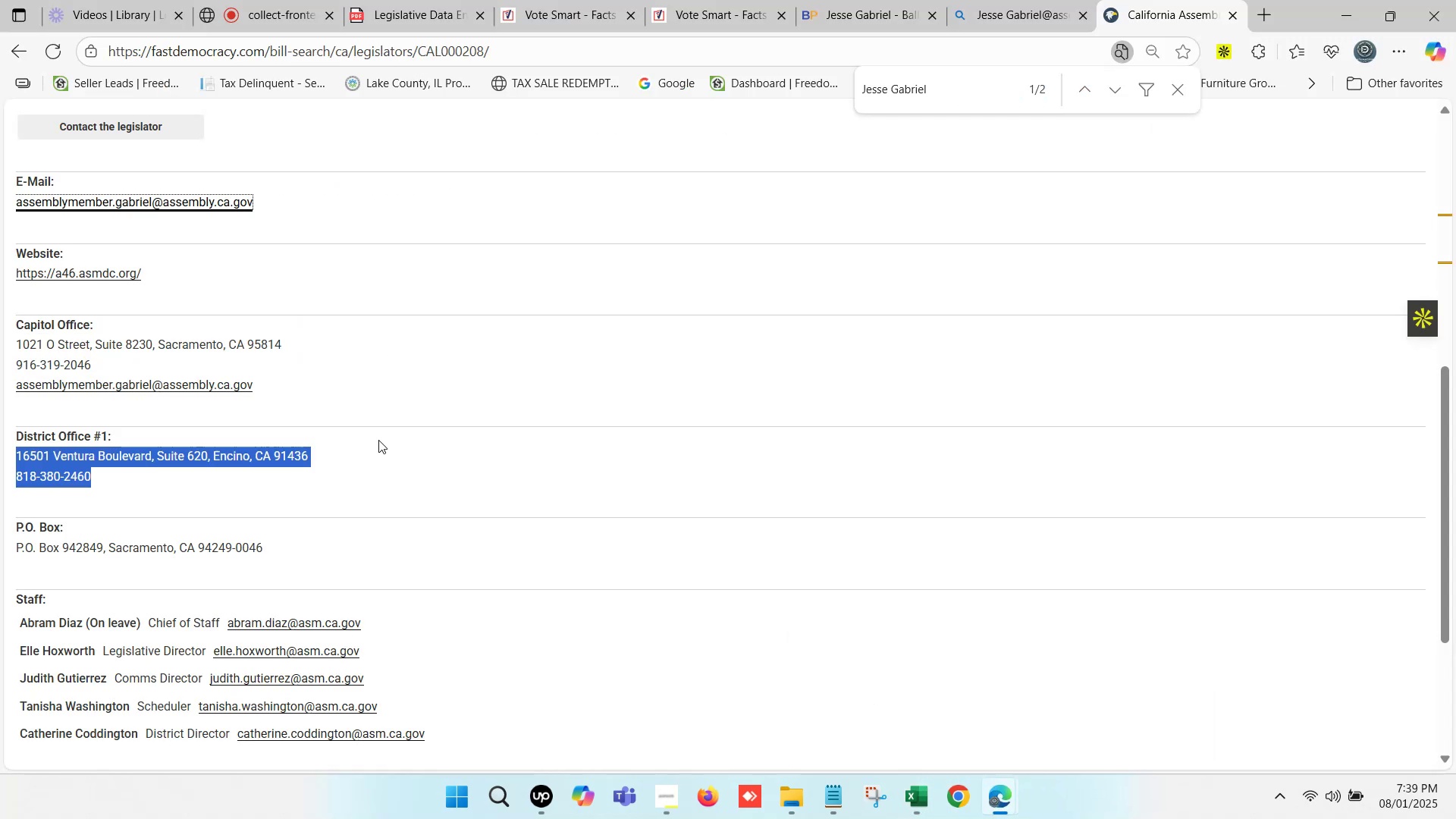 
scroll: coordinate [258, 517], scroll_direction: down, amount: 4.0
 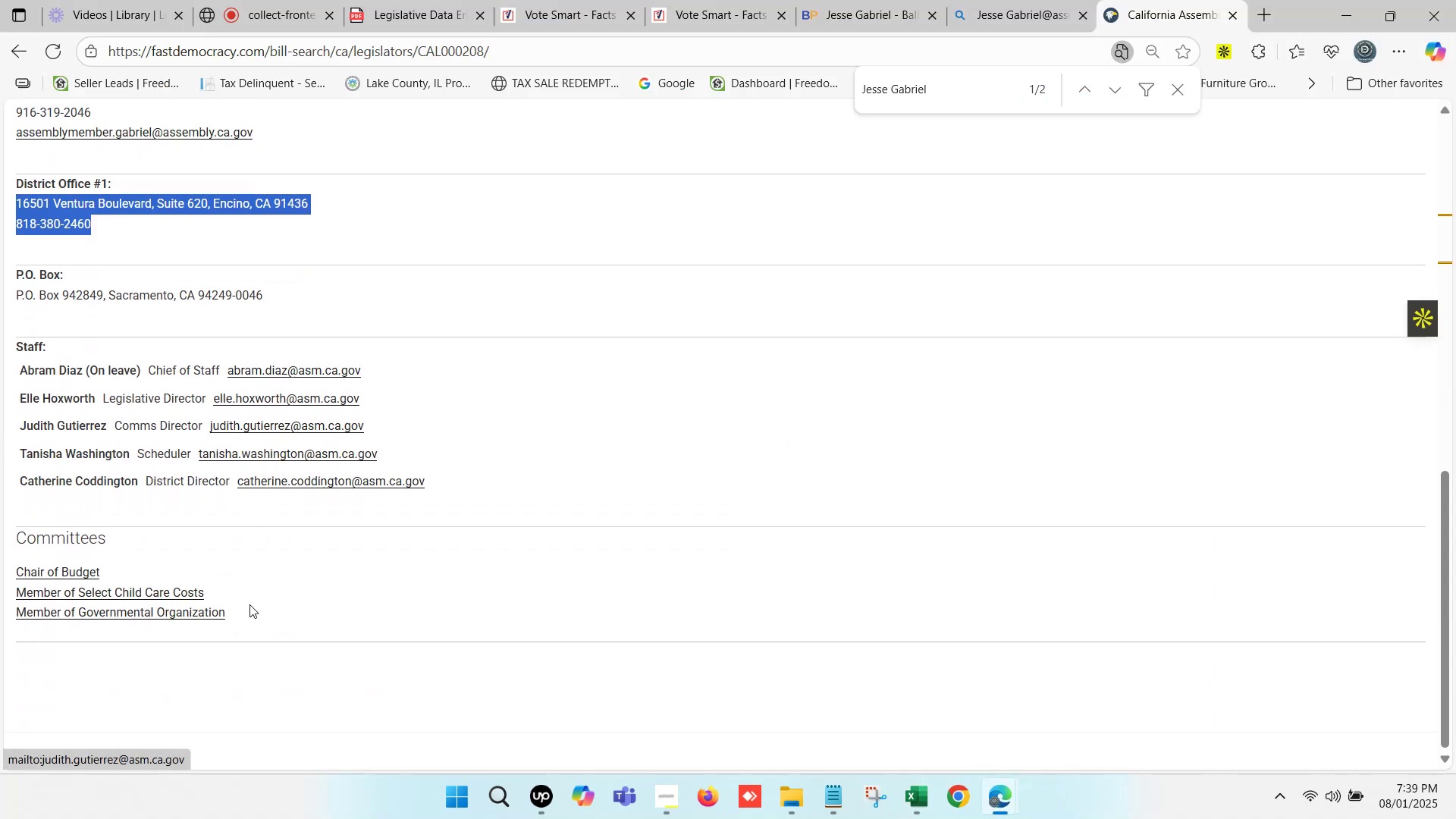 
left_click_drag(start_coordinate=[248, 613], to_coordinate=[11, 577])
 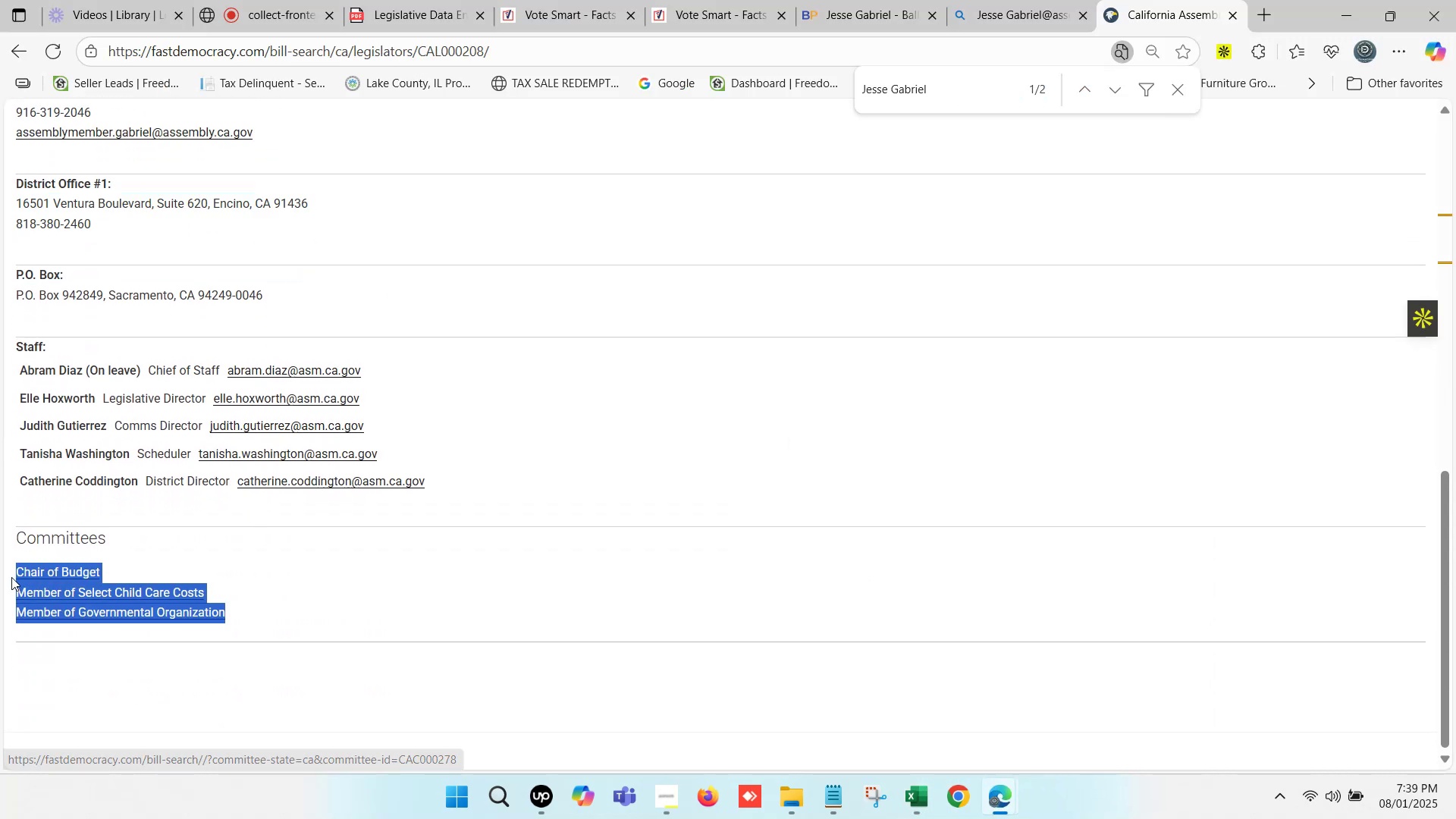 
key(Control+ControlLeft)
 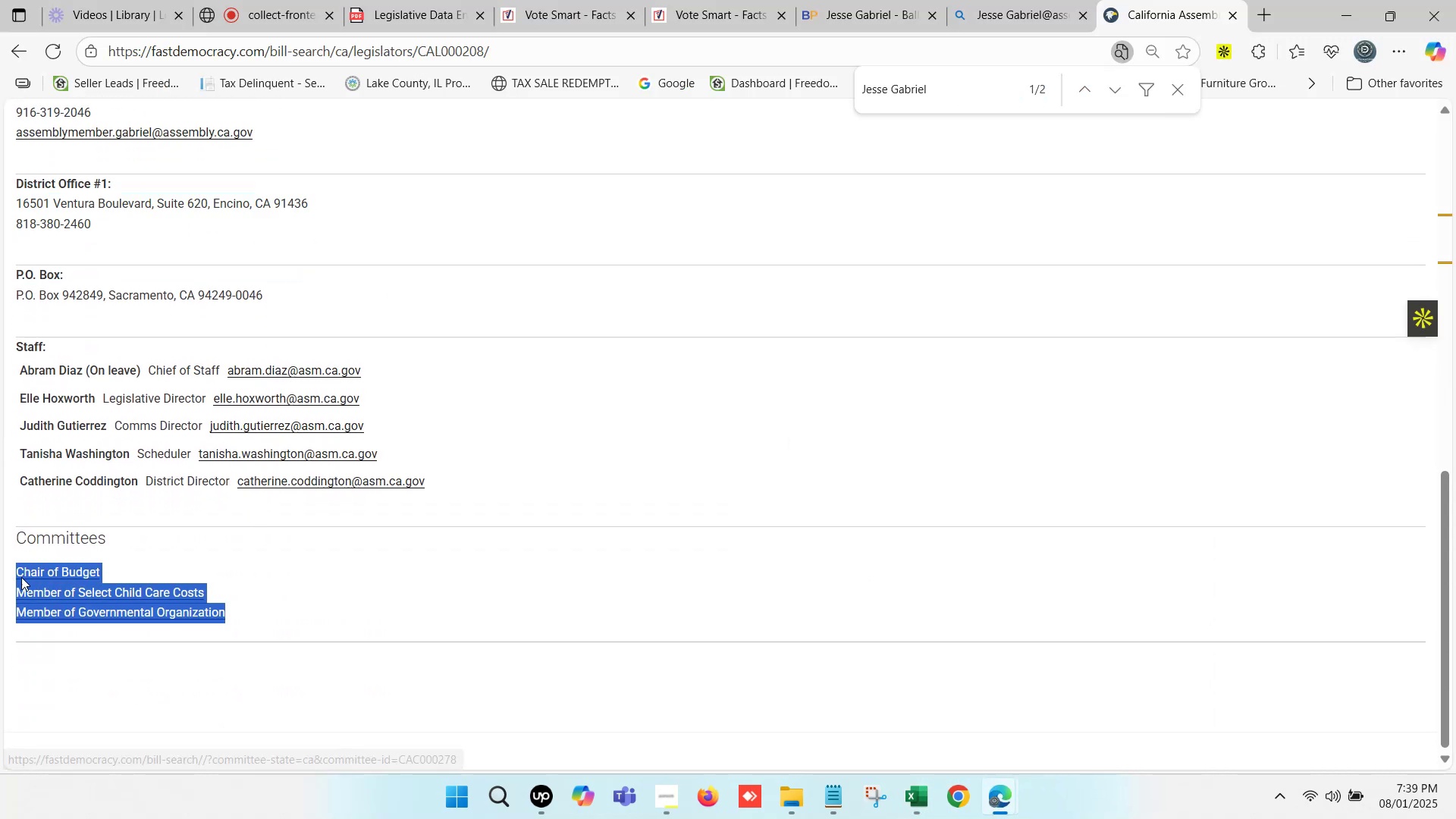 
key(Control+C)
 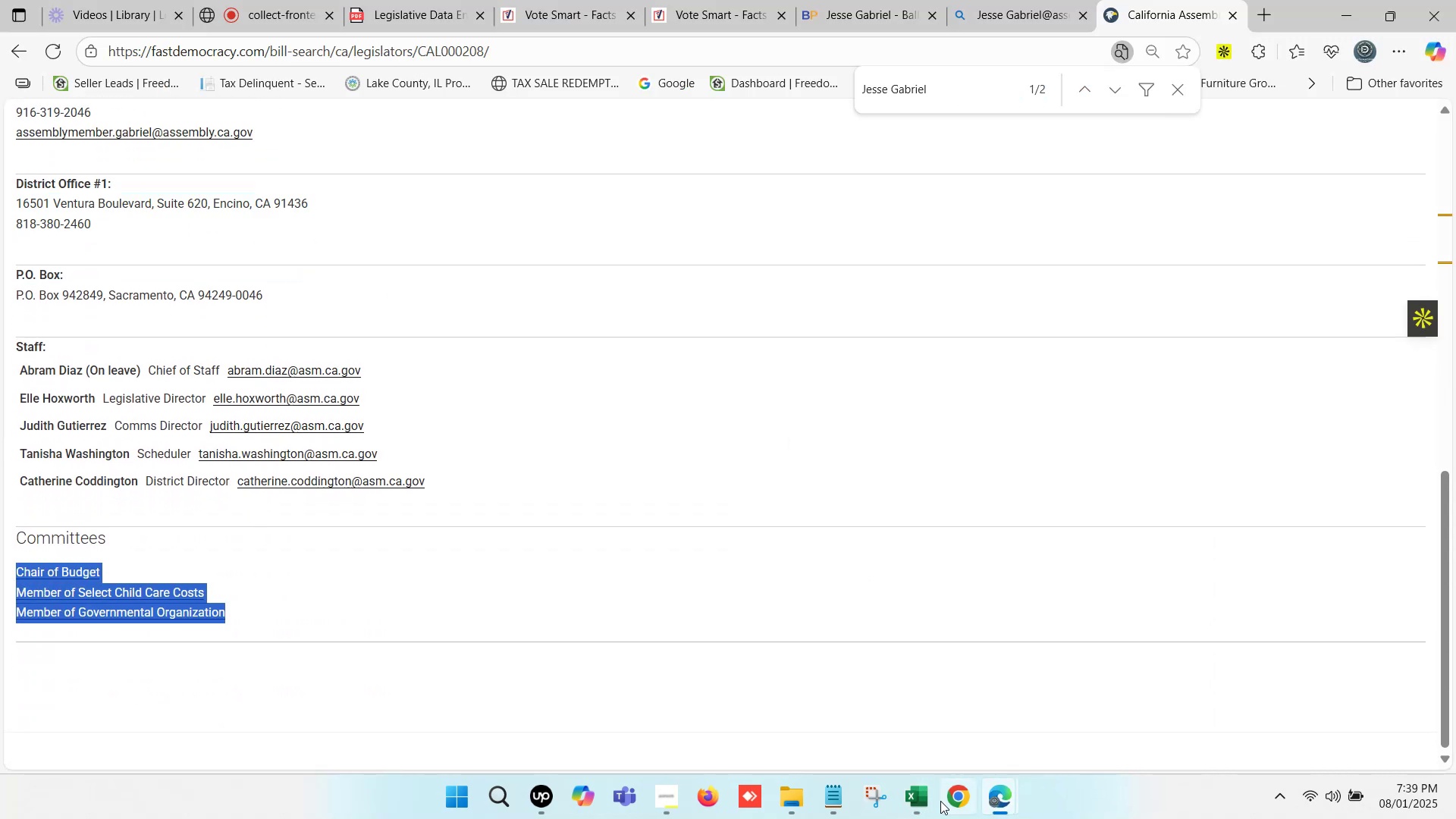 
left_click([924, 801])
 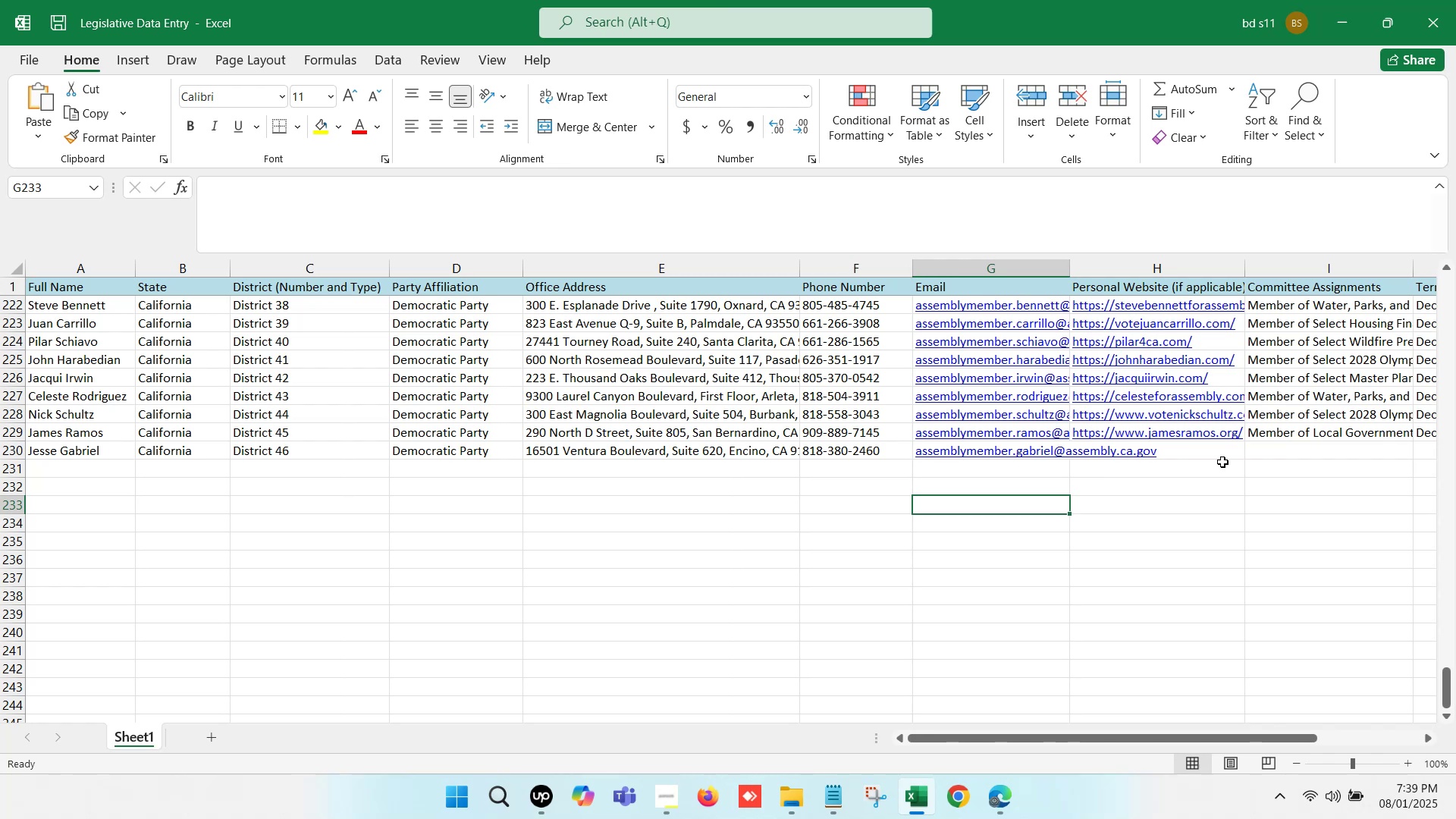 
left_click([1294, 453])
 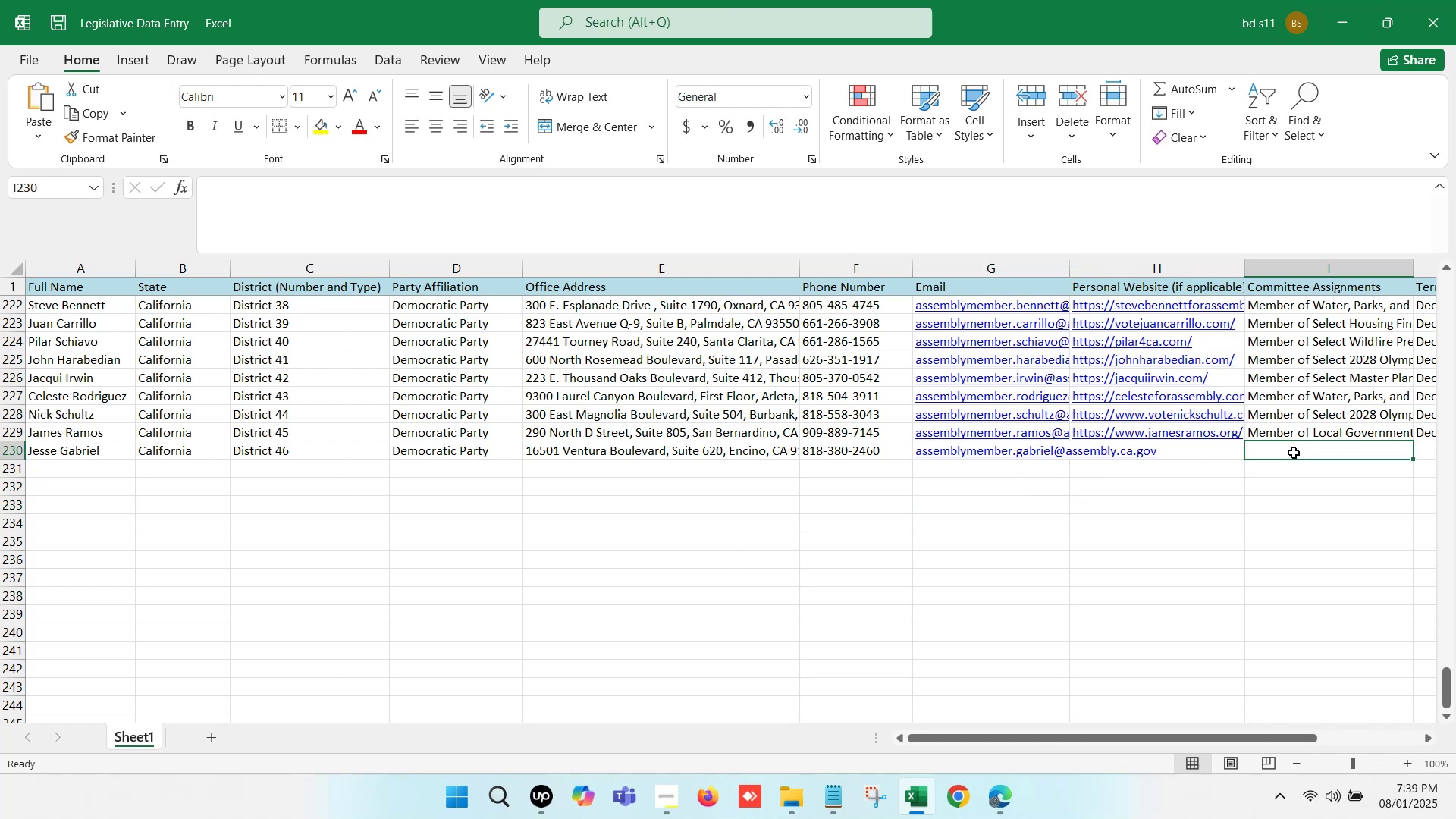 
key(ArrowRight)
 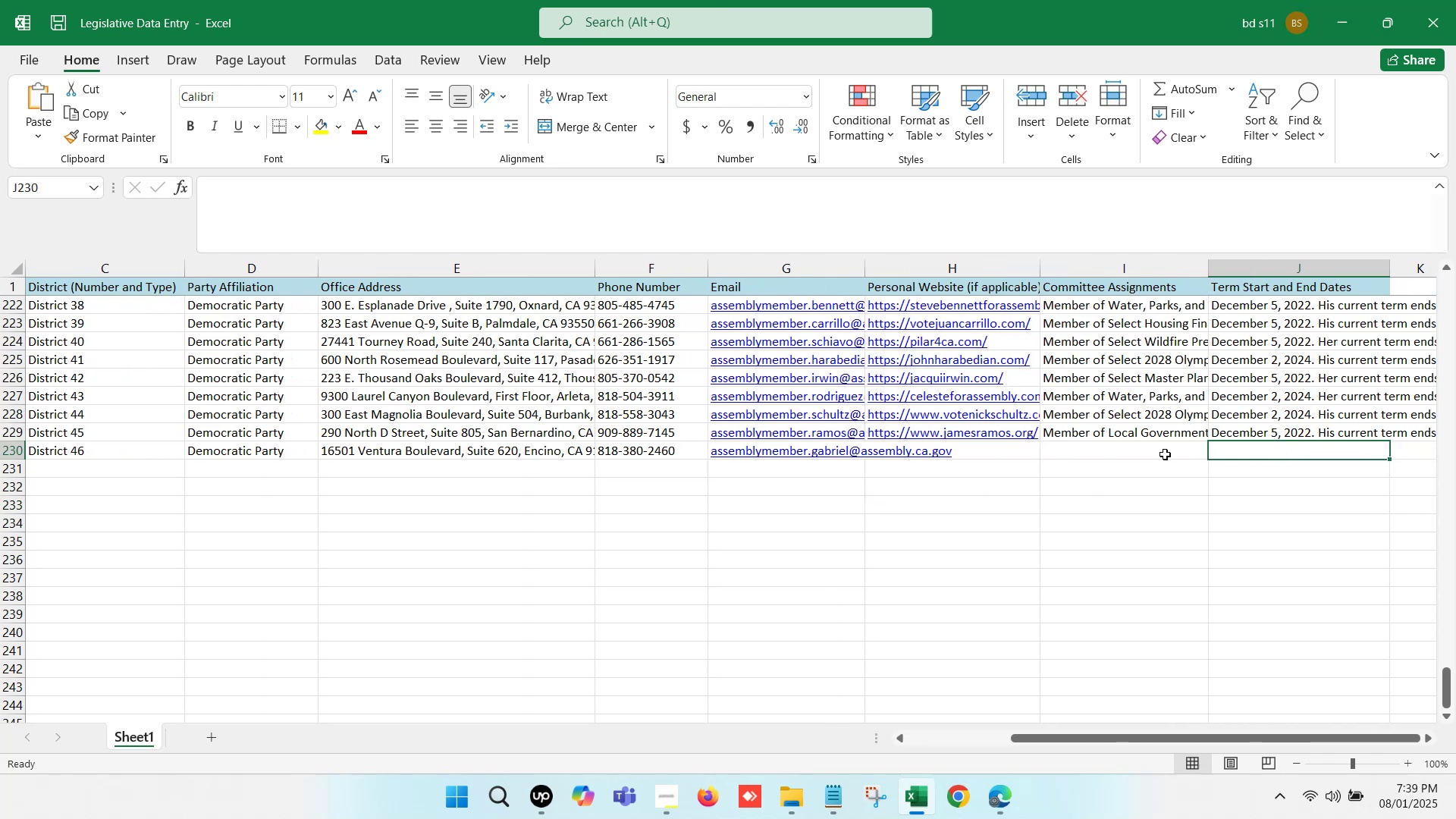 
left_click([1137, 454])
 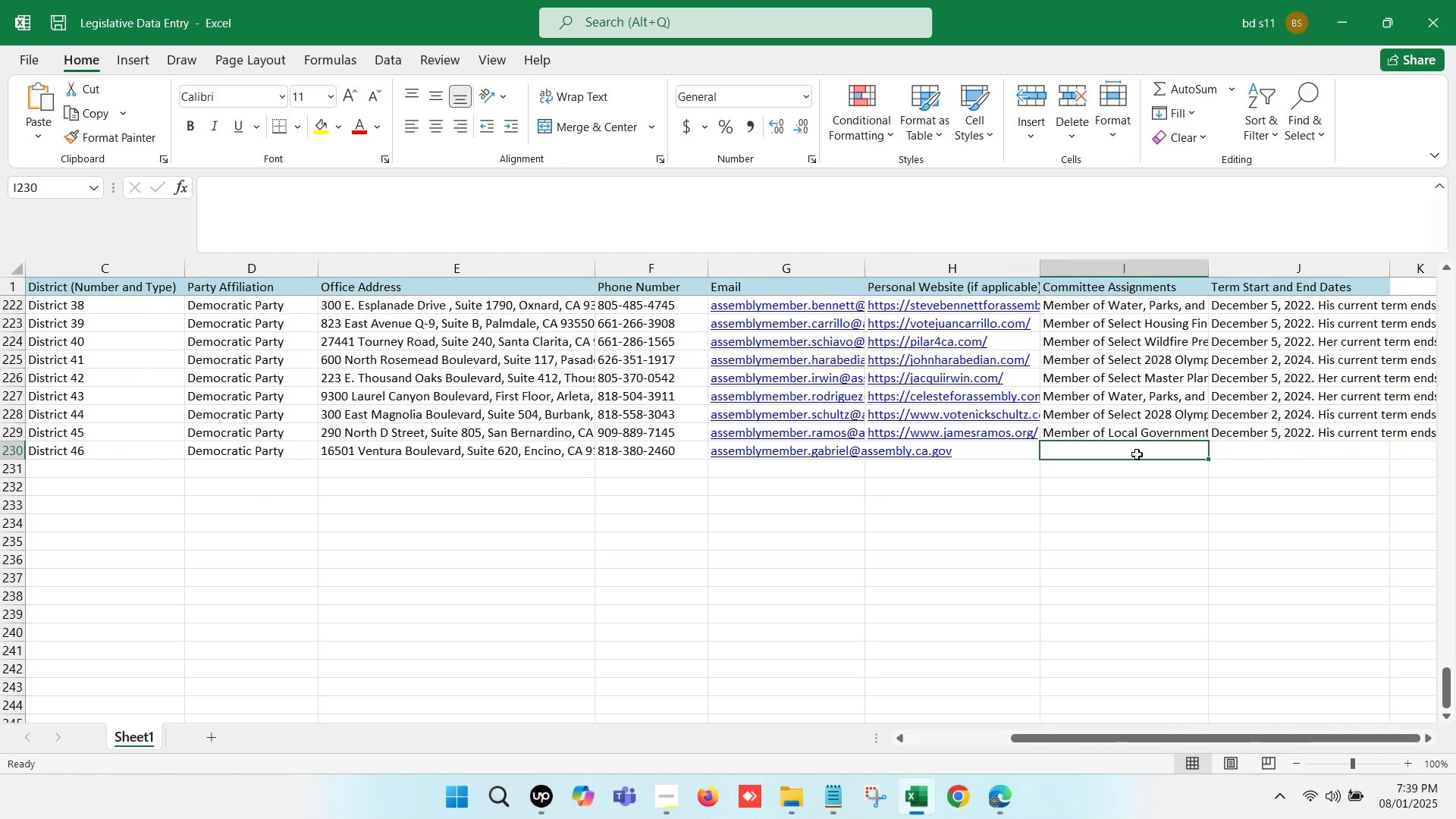 
double_click([1137, 454])
 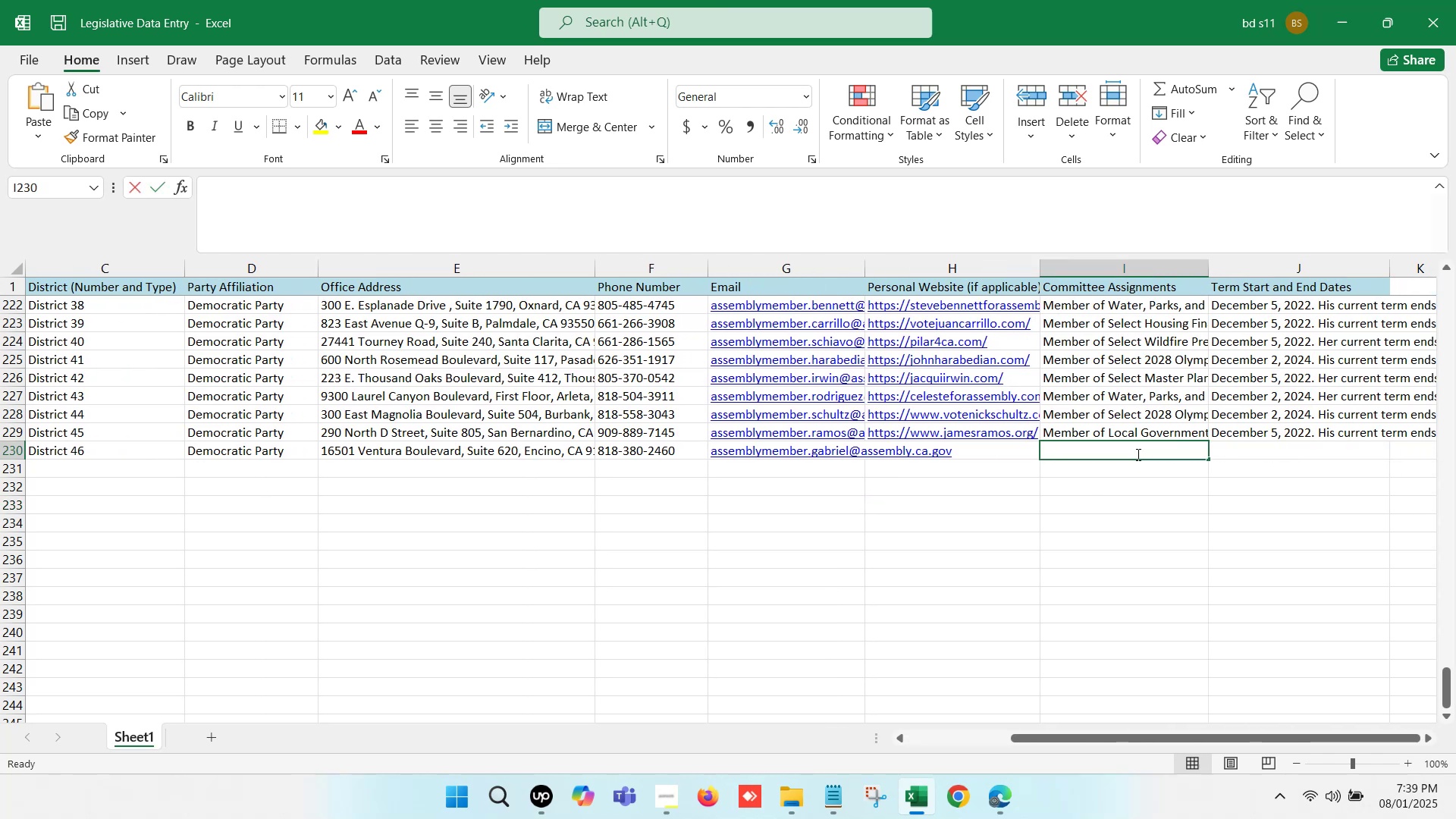 
key(Control+V)
 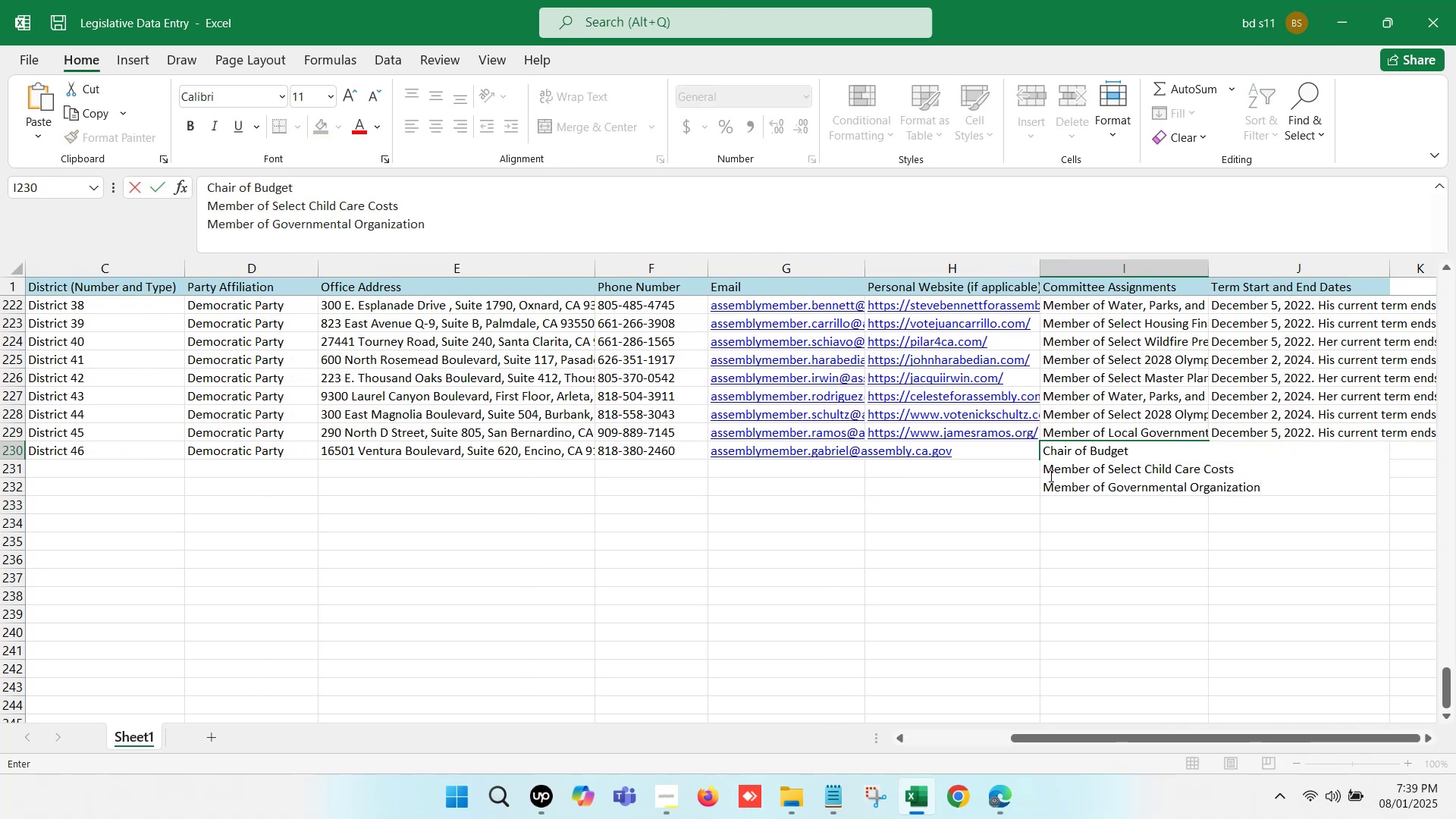 
left_click([1044, 466])
 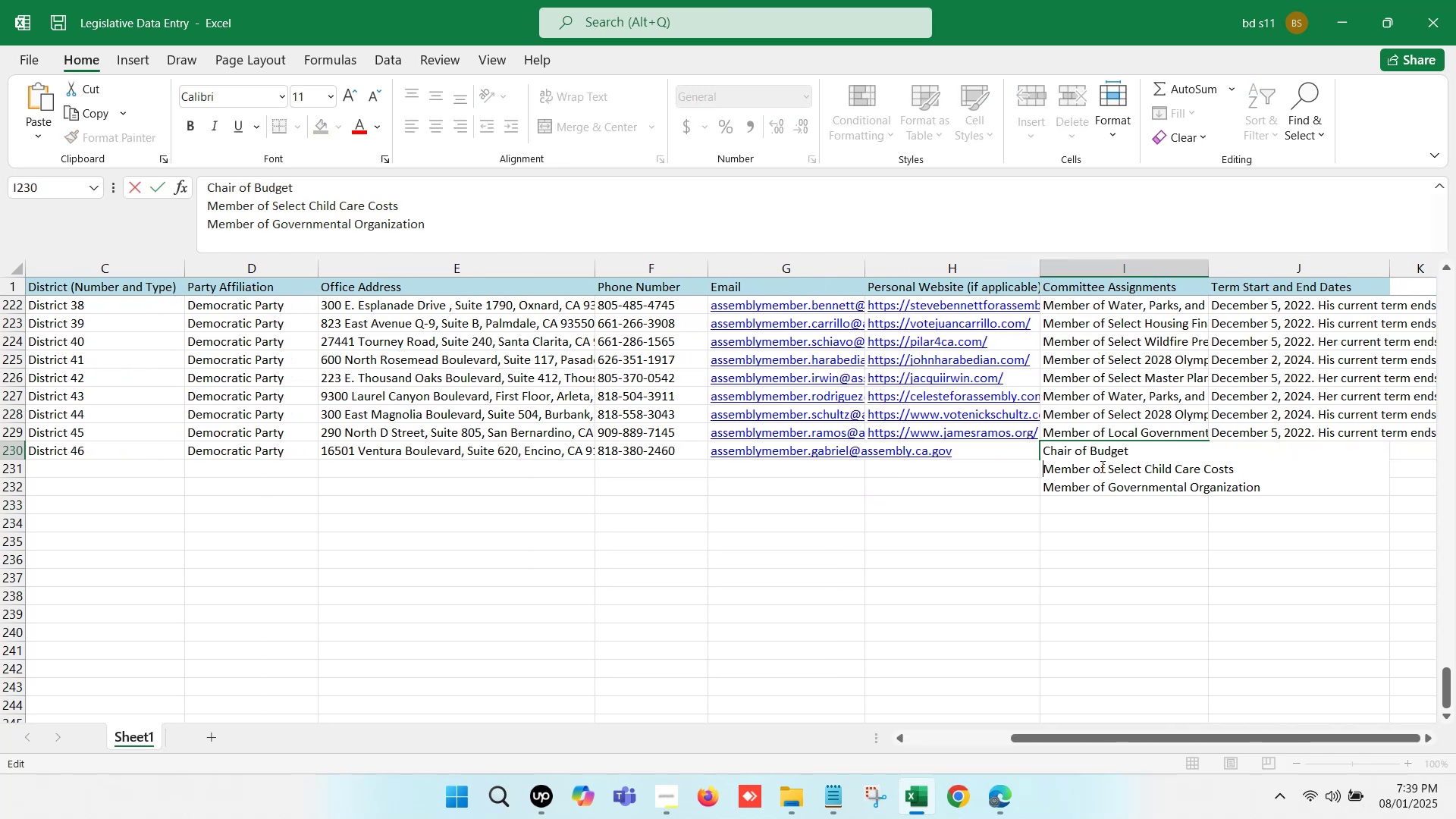 
key(Backspace)
 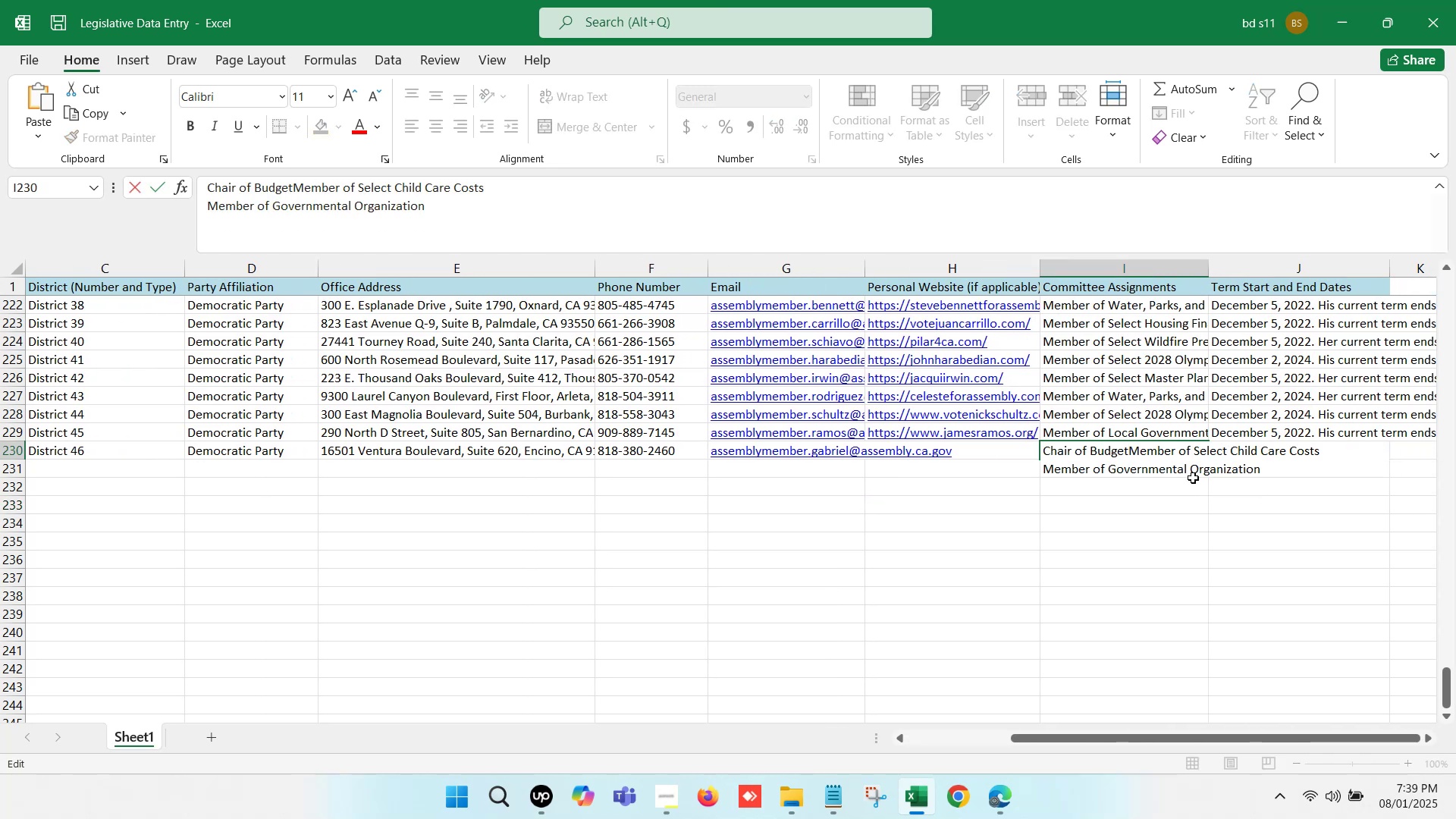 
key(Comma)
 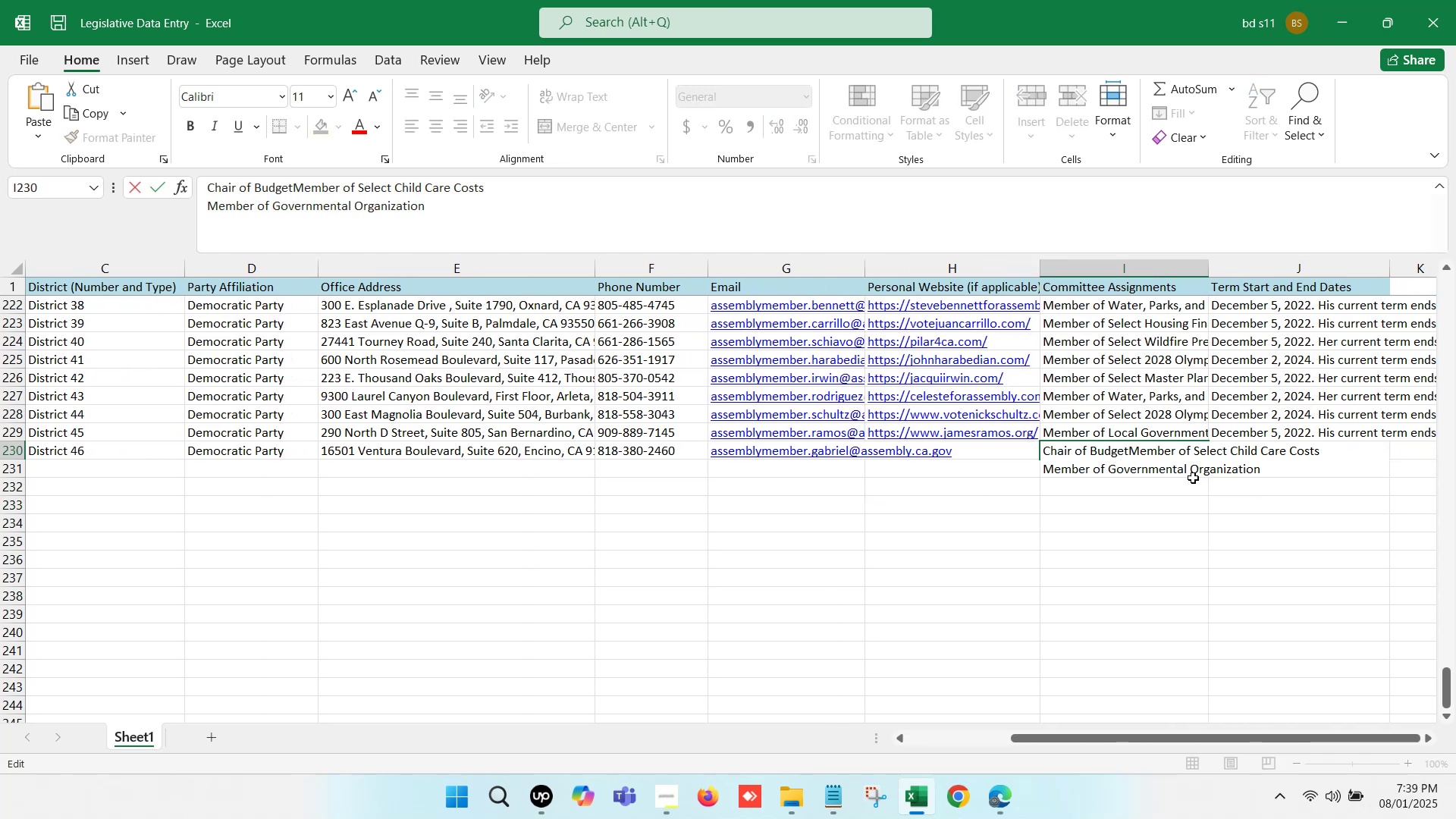 
key(Space)
 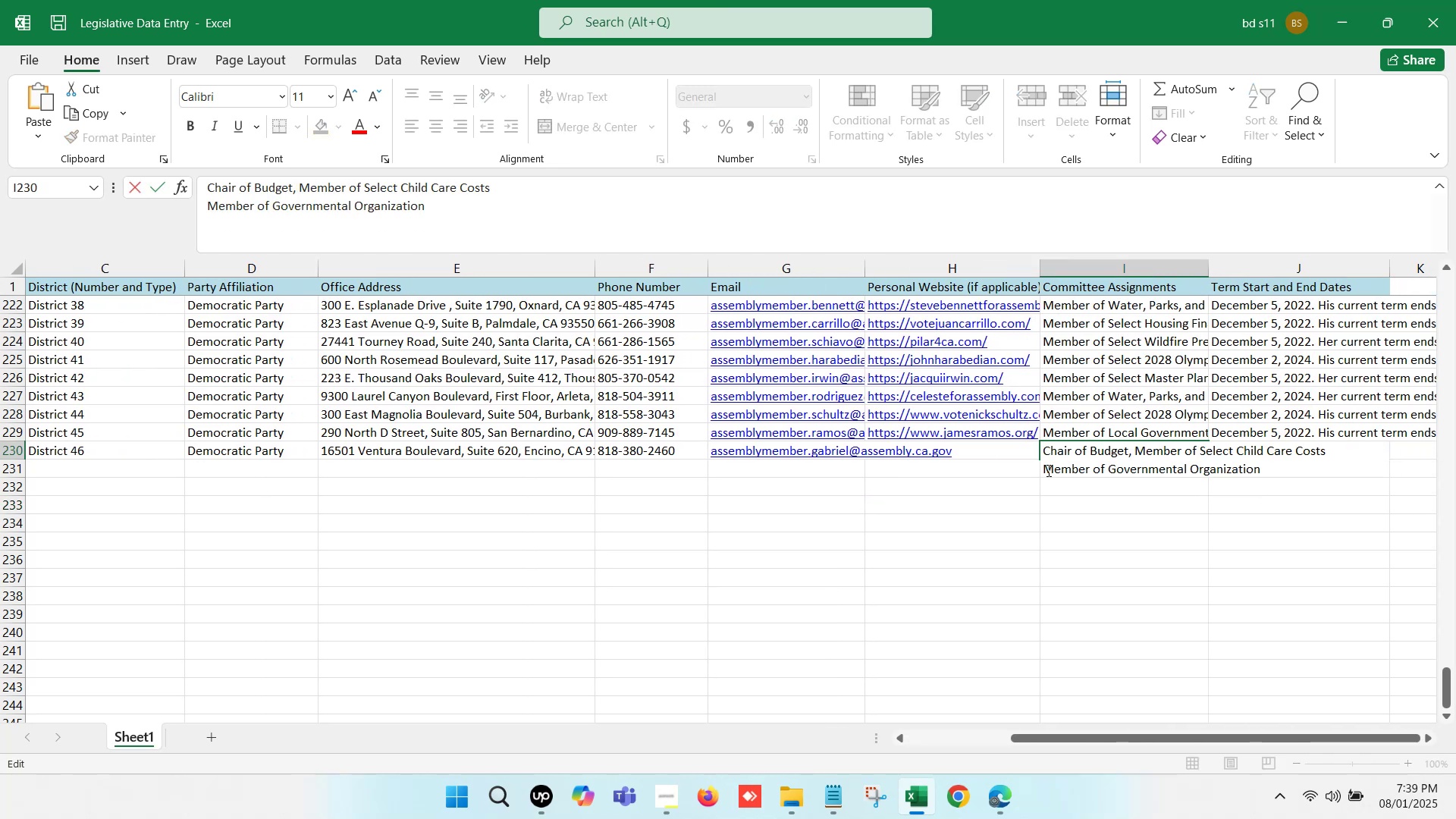 
left_click([1045, 467])
 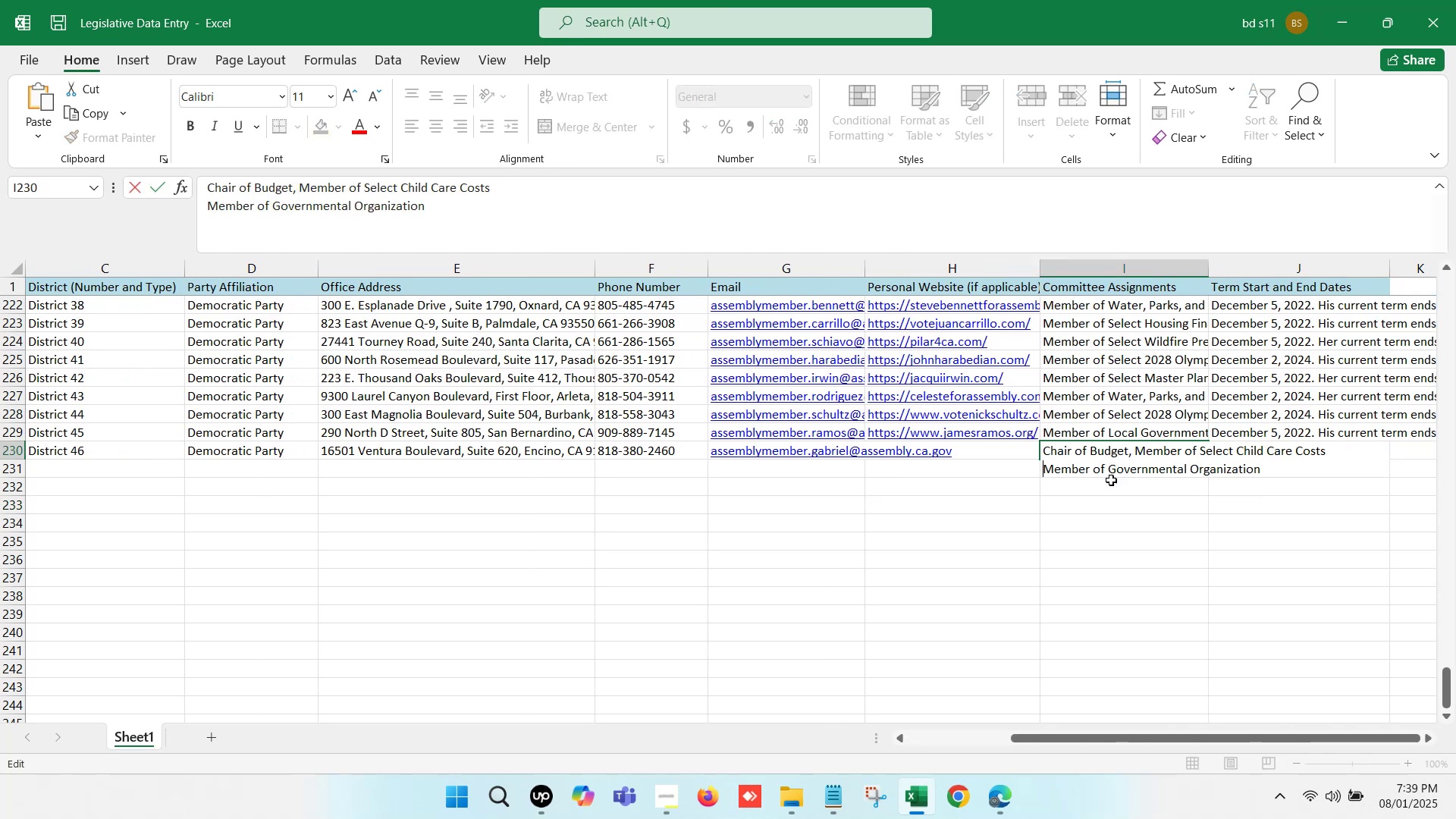 
key(Backspace)
 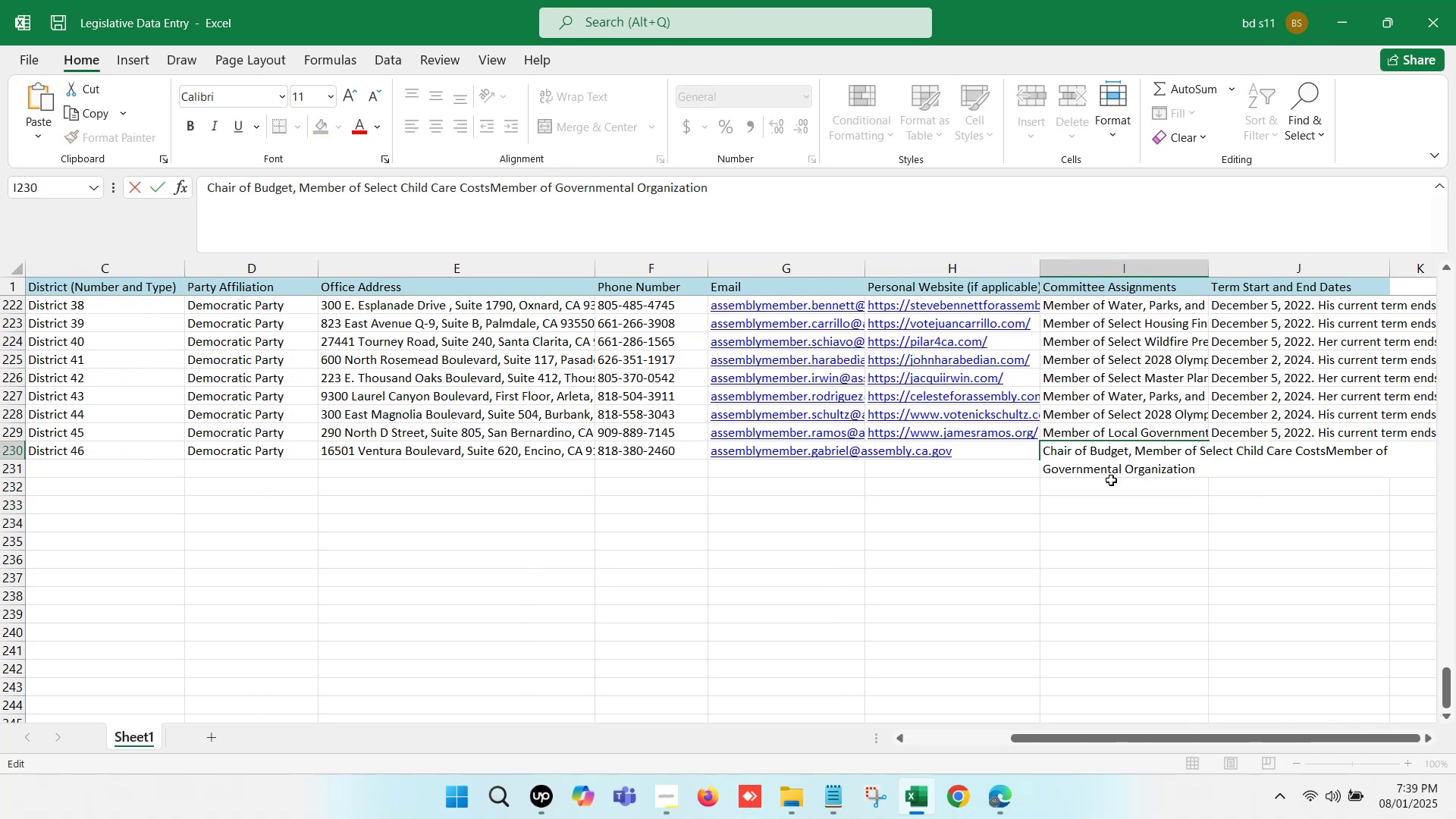 
key(Comma)
 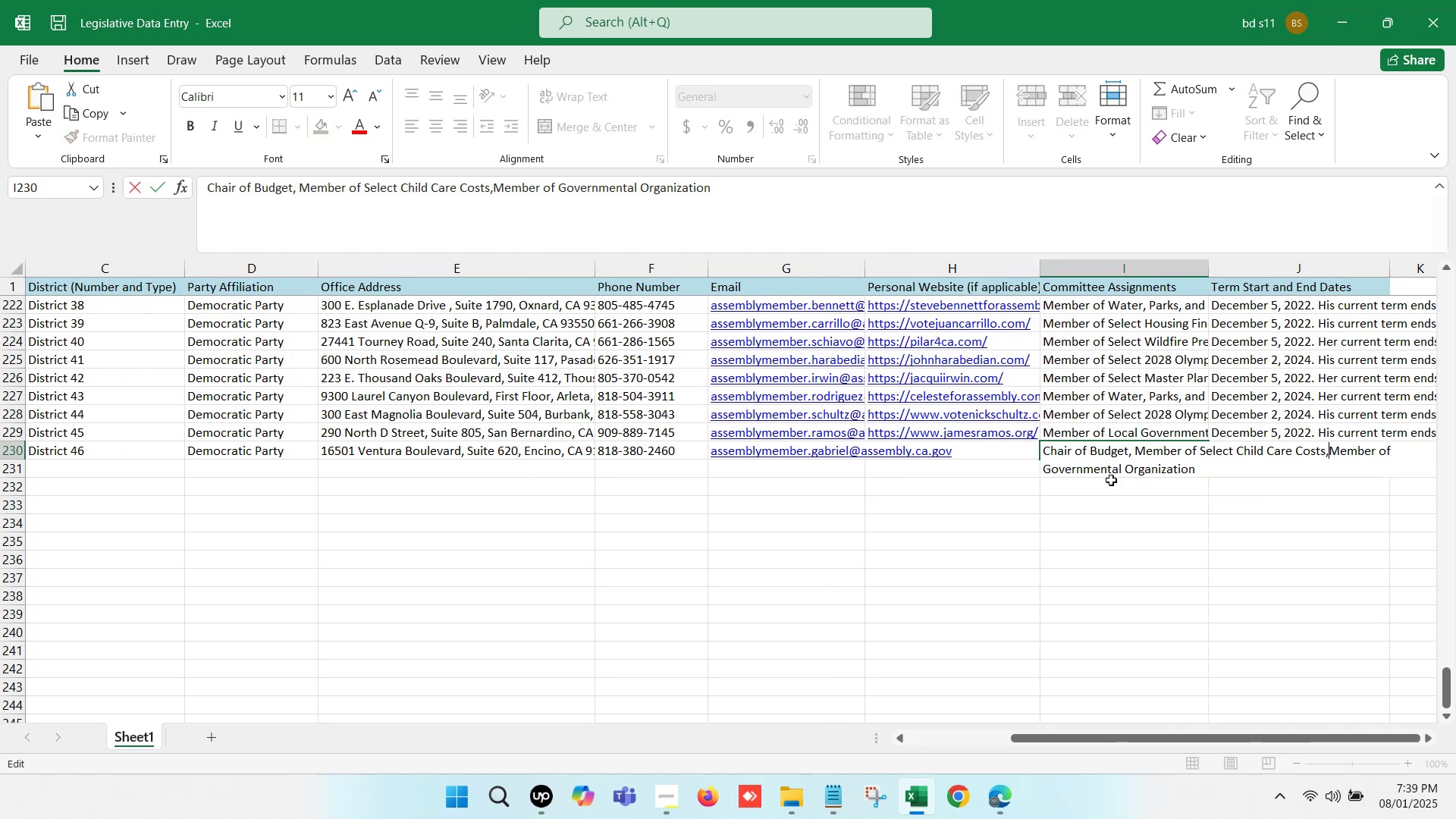 
key(Space)
 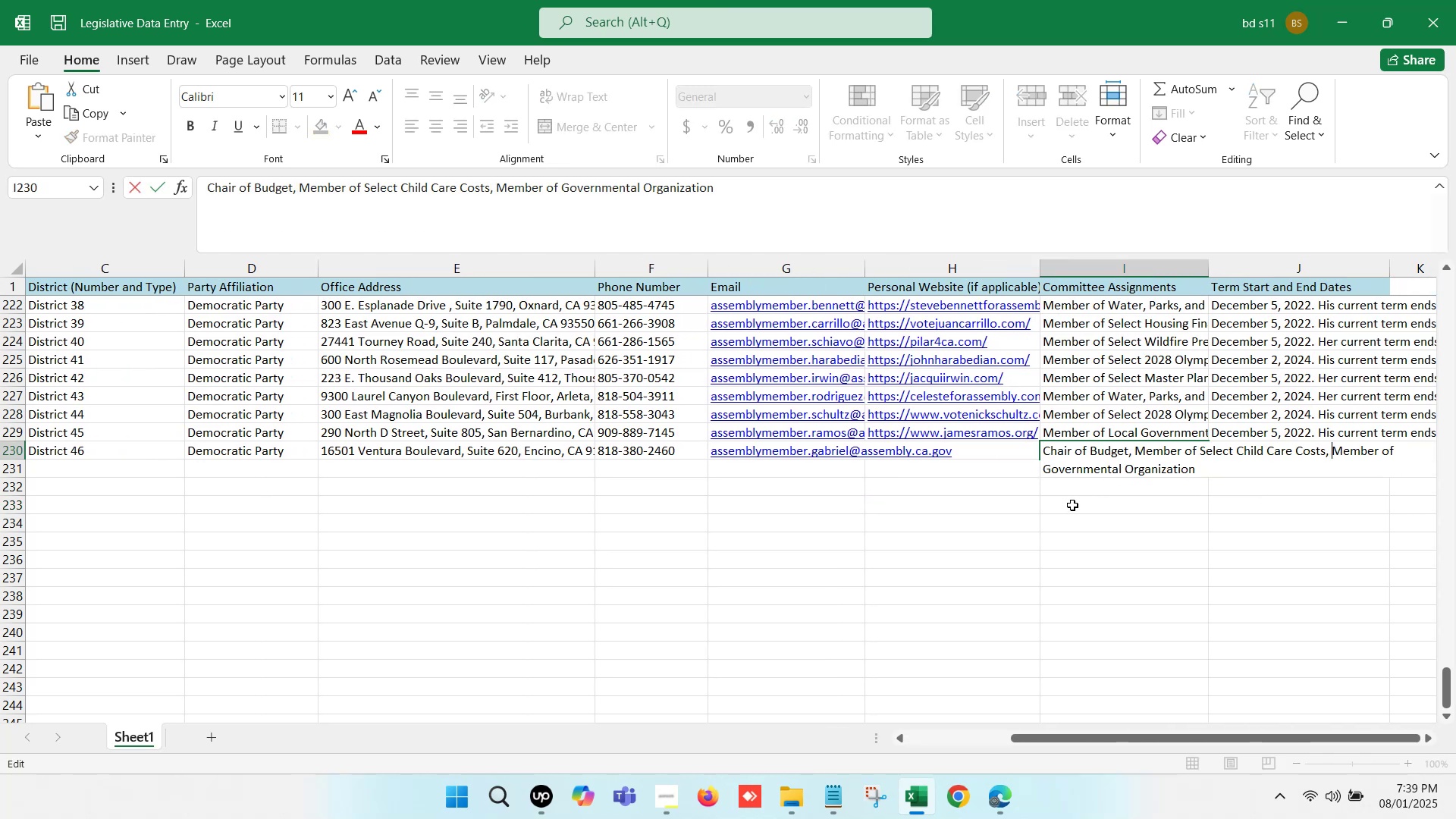 
left_click([1052, 538])
 